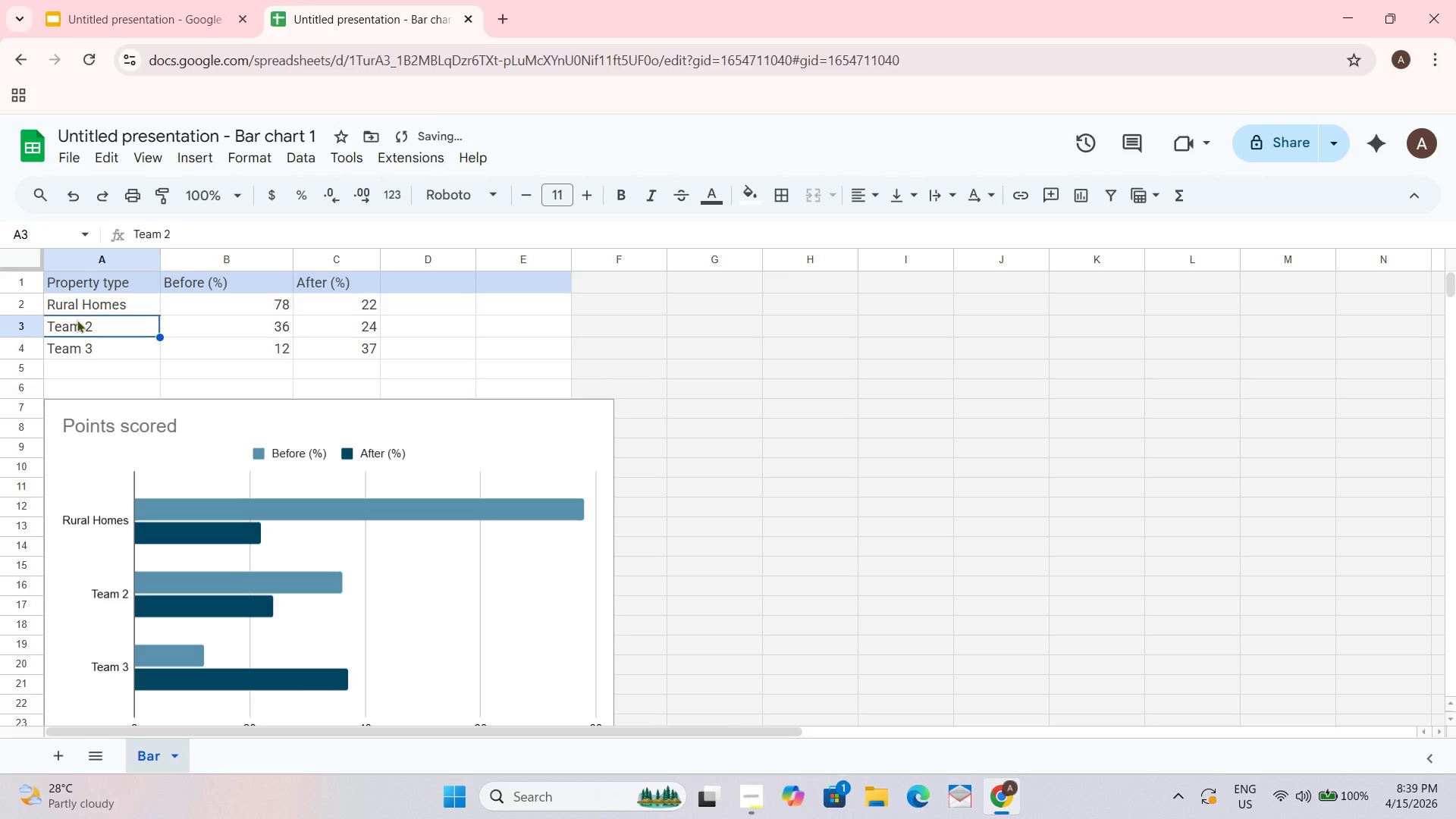 
key(Shift+H)
 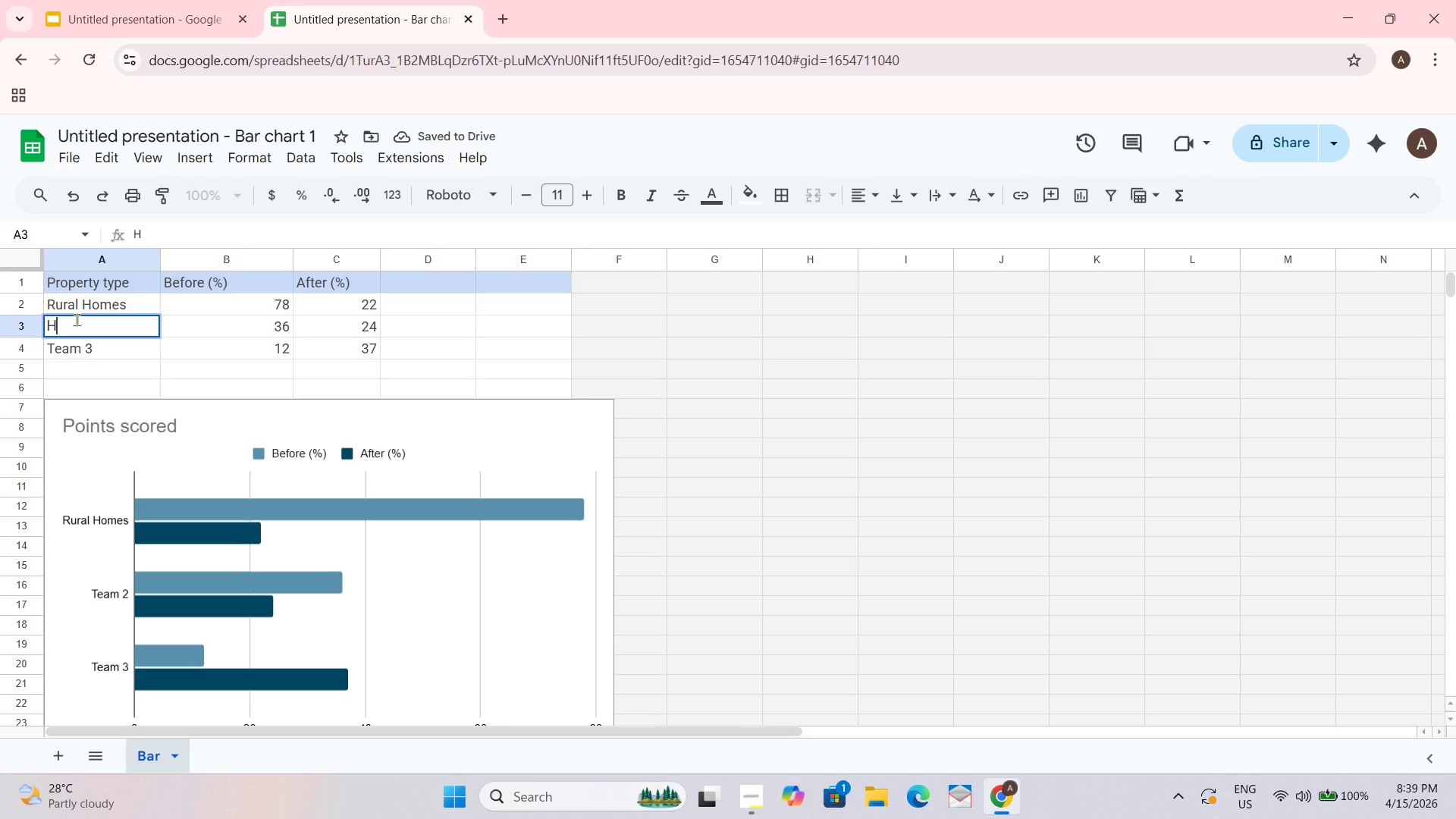 
hold_key(key=ShiftLeft, duration=0.41)
 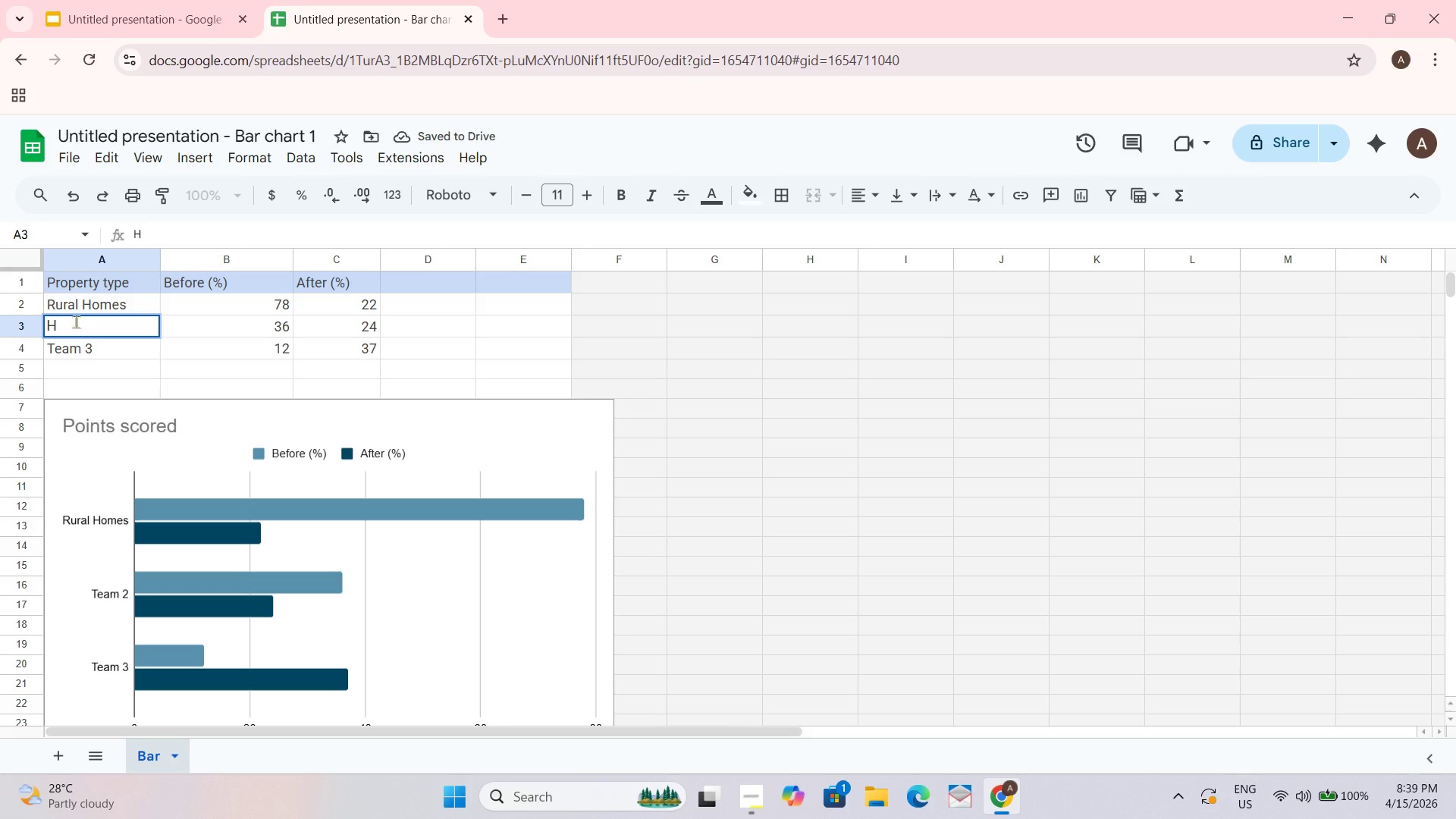 
type(OA Communities)
 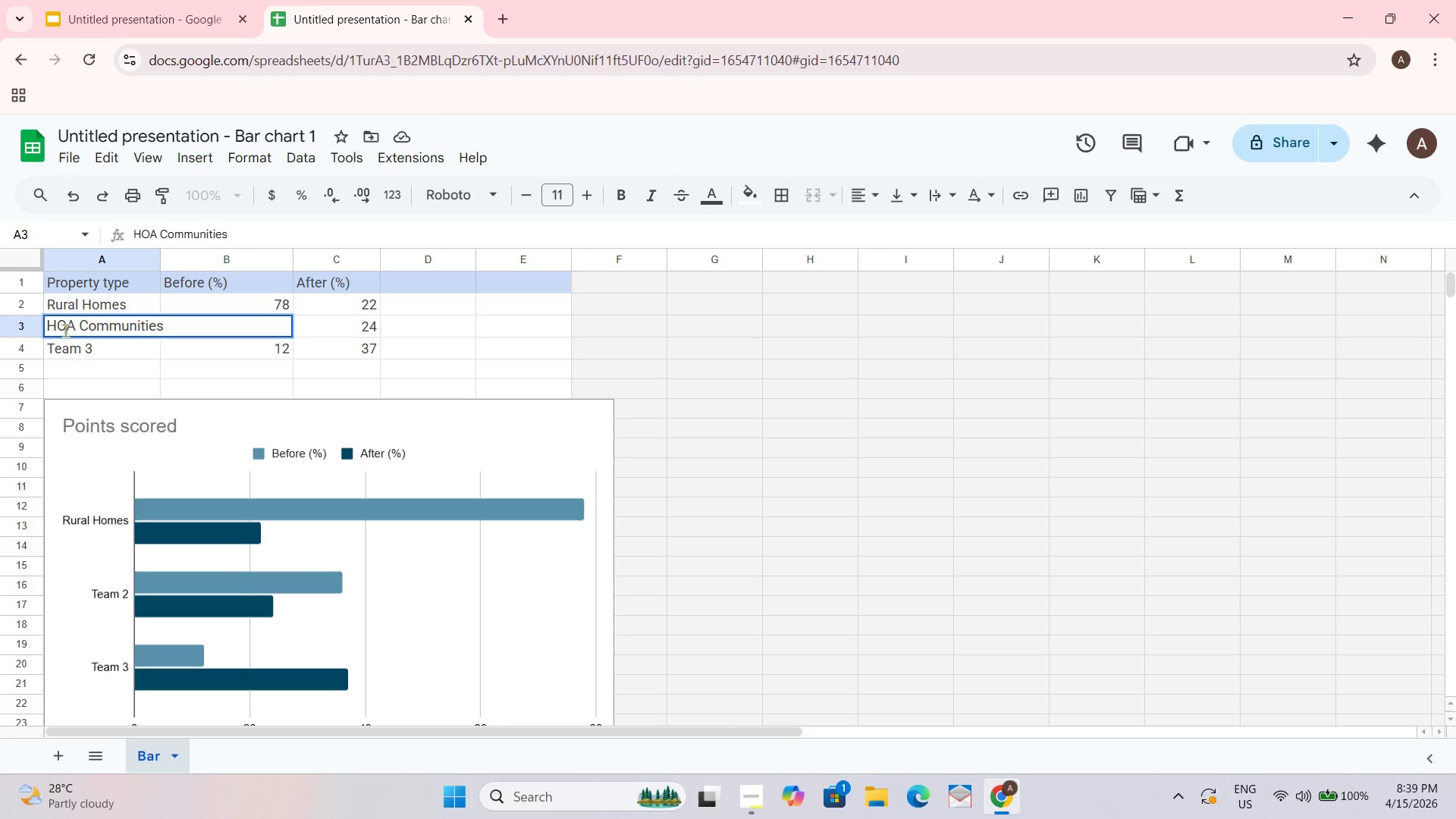 
left_click_drag(start_coordinate=[158, 259], to_coordinate=[171, 259])
 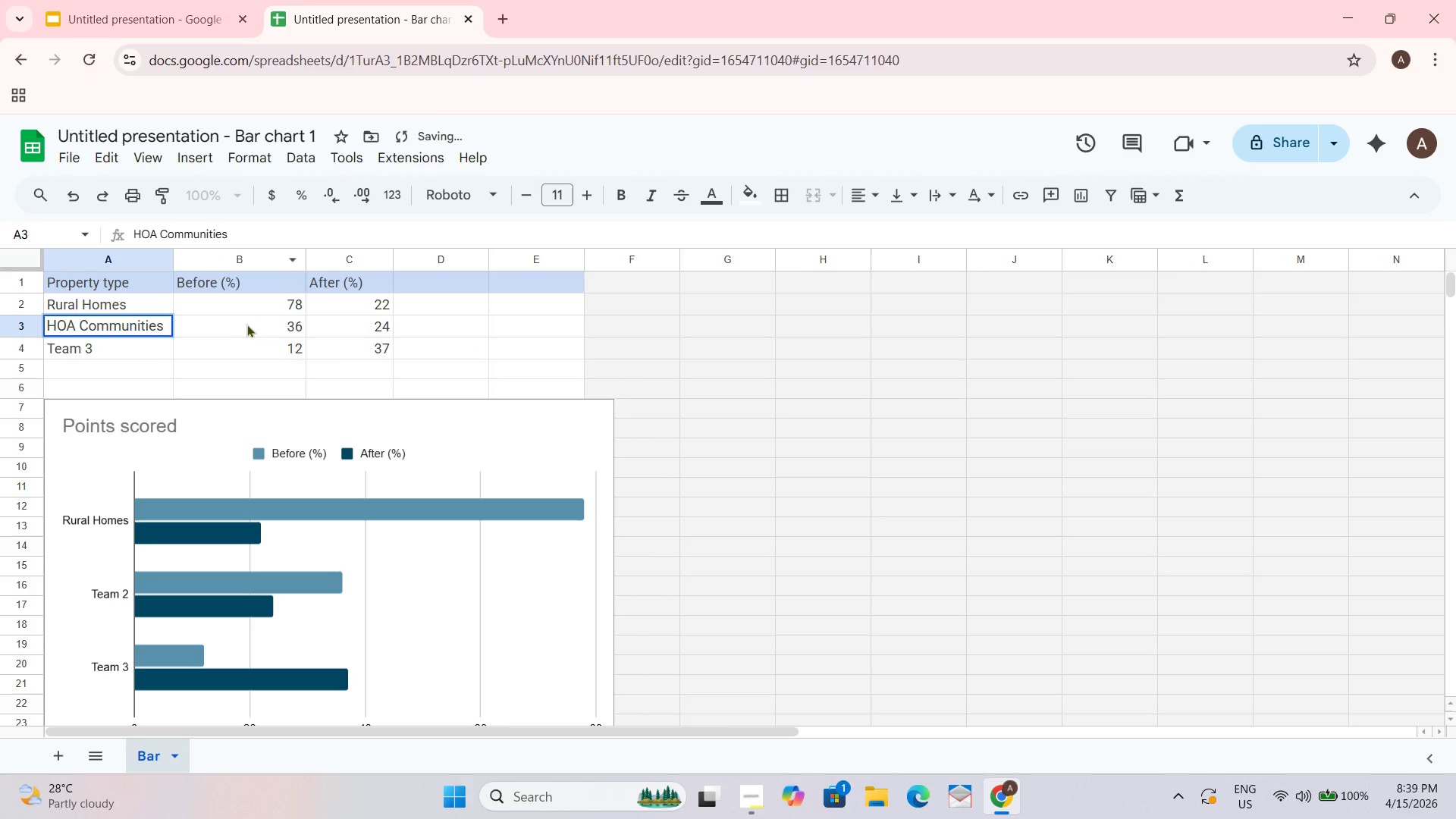 
left_click([256, 325])
 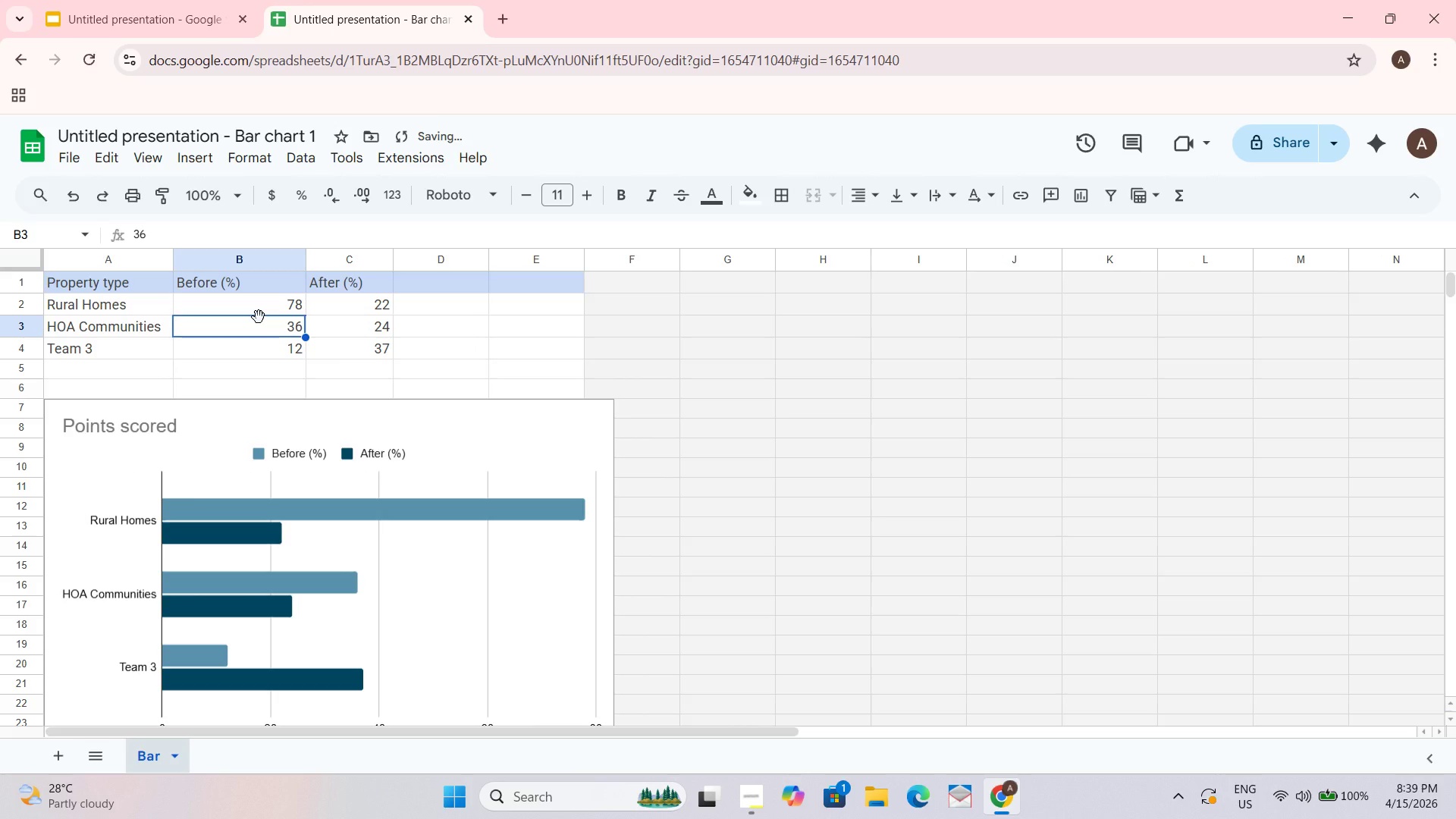 
key(Numpad6)
 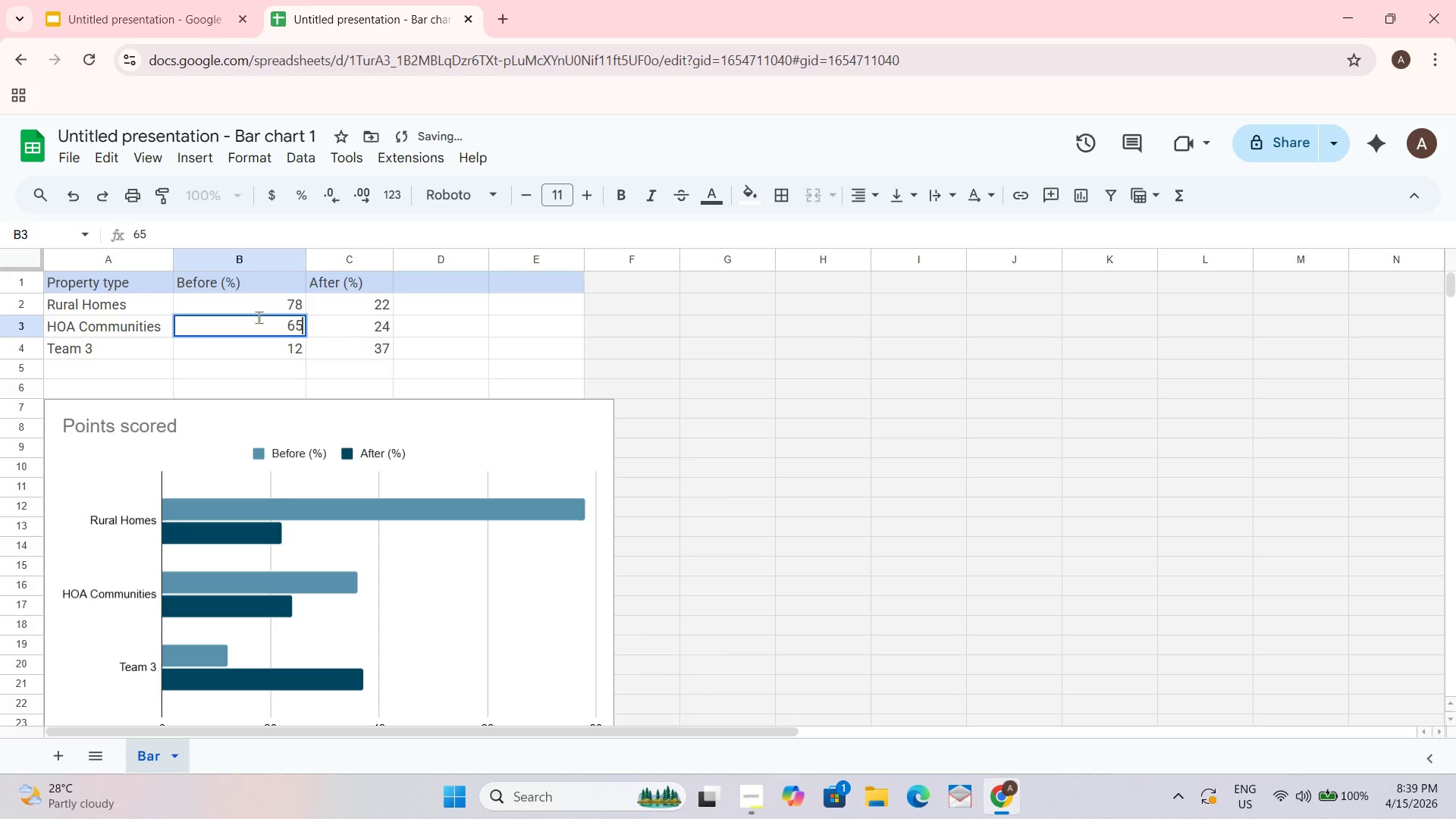 
key(Numpad5)
 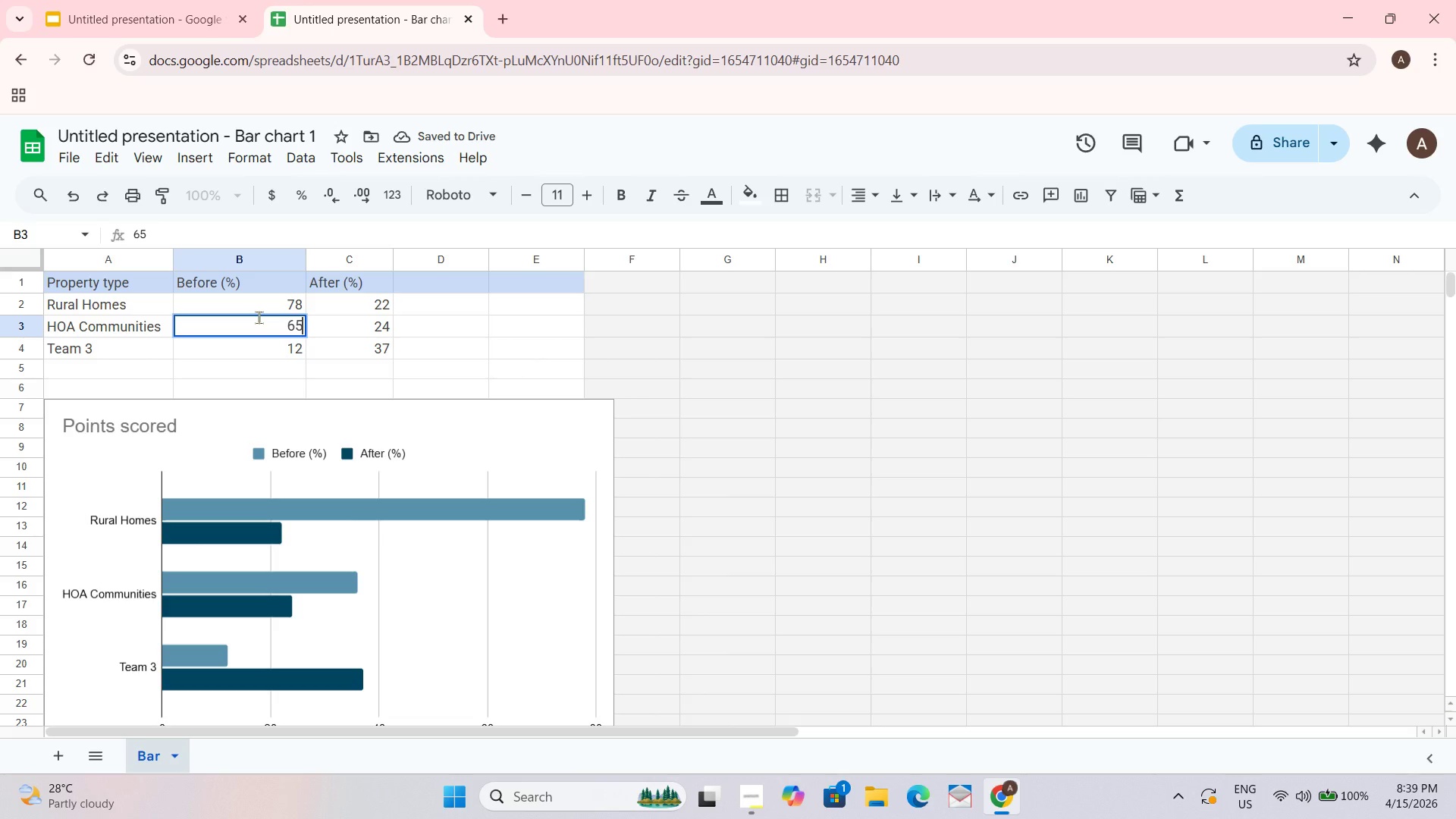 
key(Tab)
 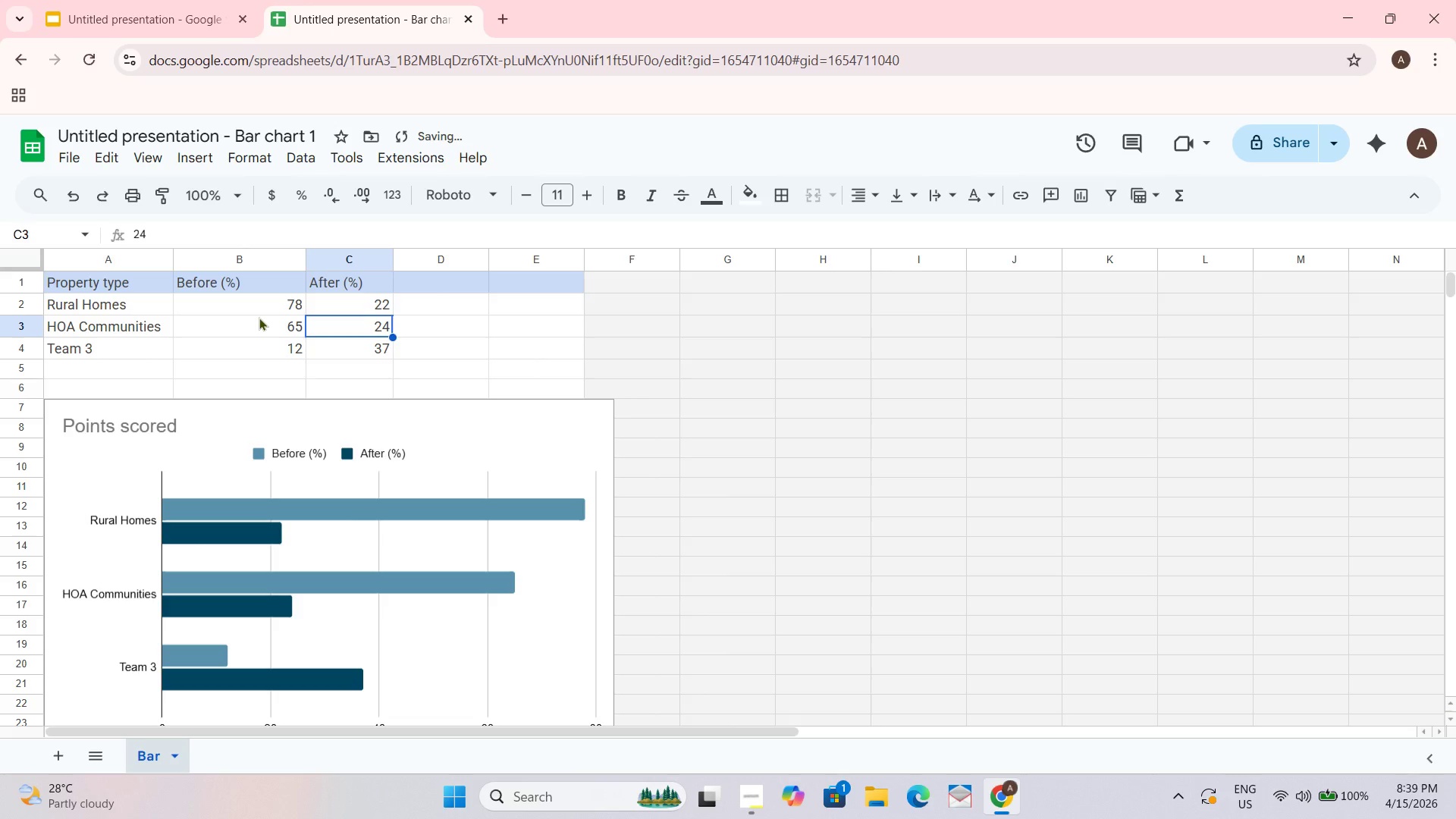 
key(Numpad1)
 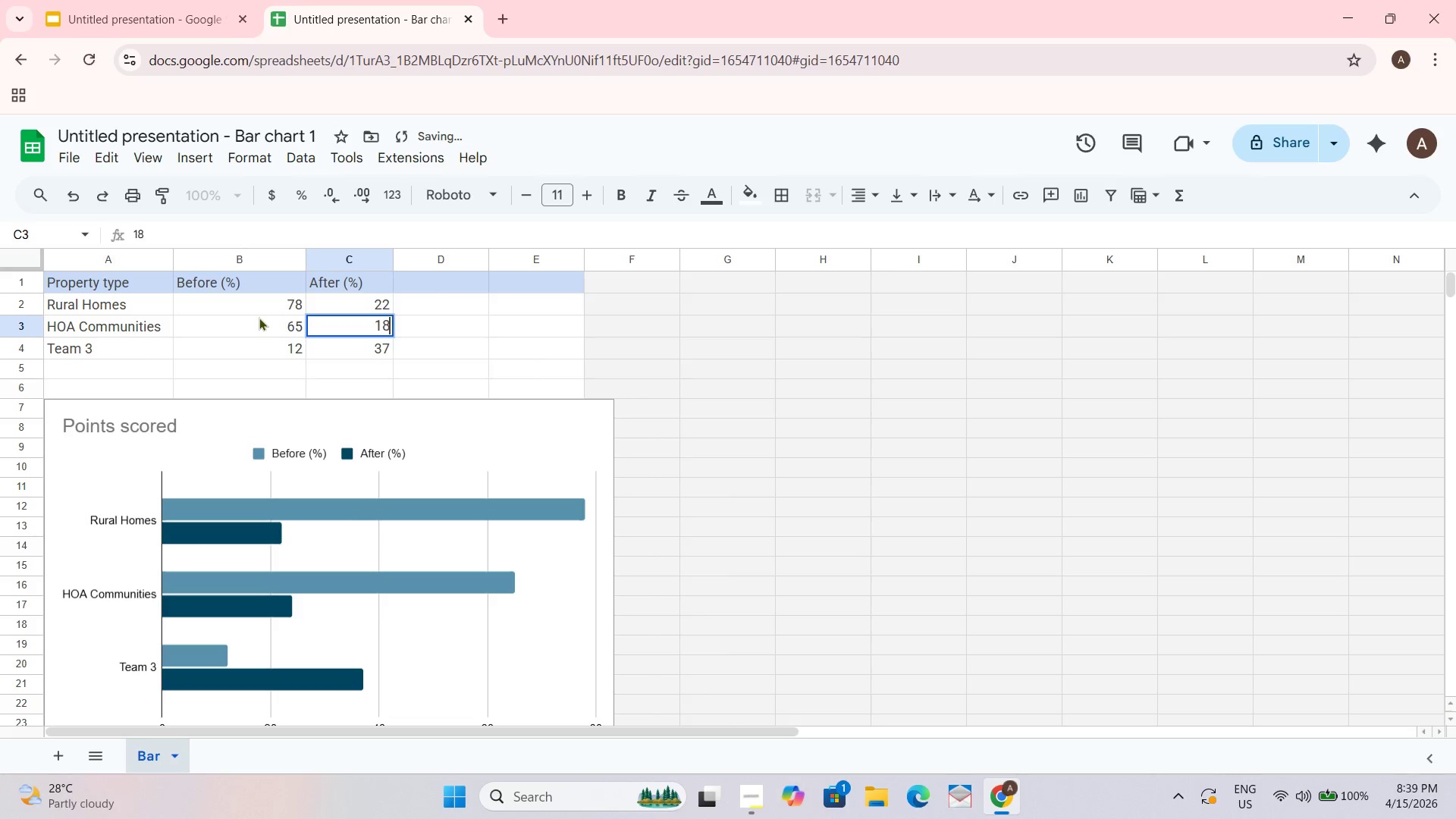 
key(Numpad8)
 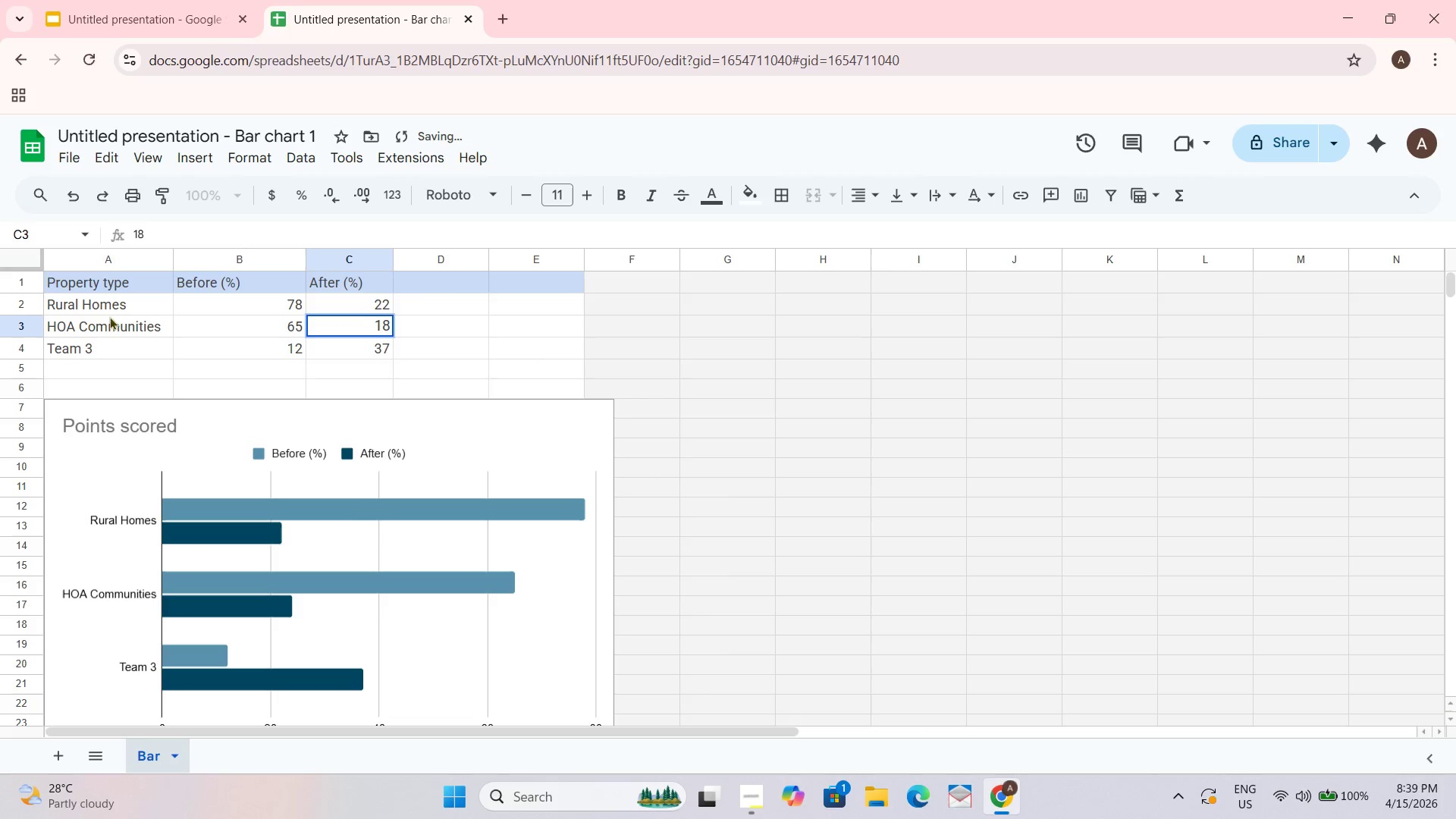 
left_click([73, 355])
 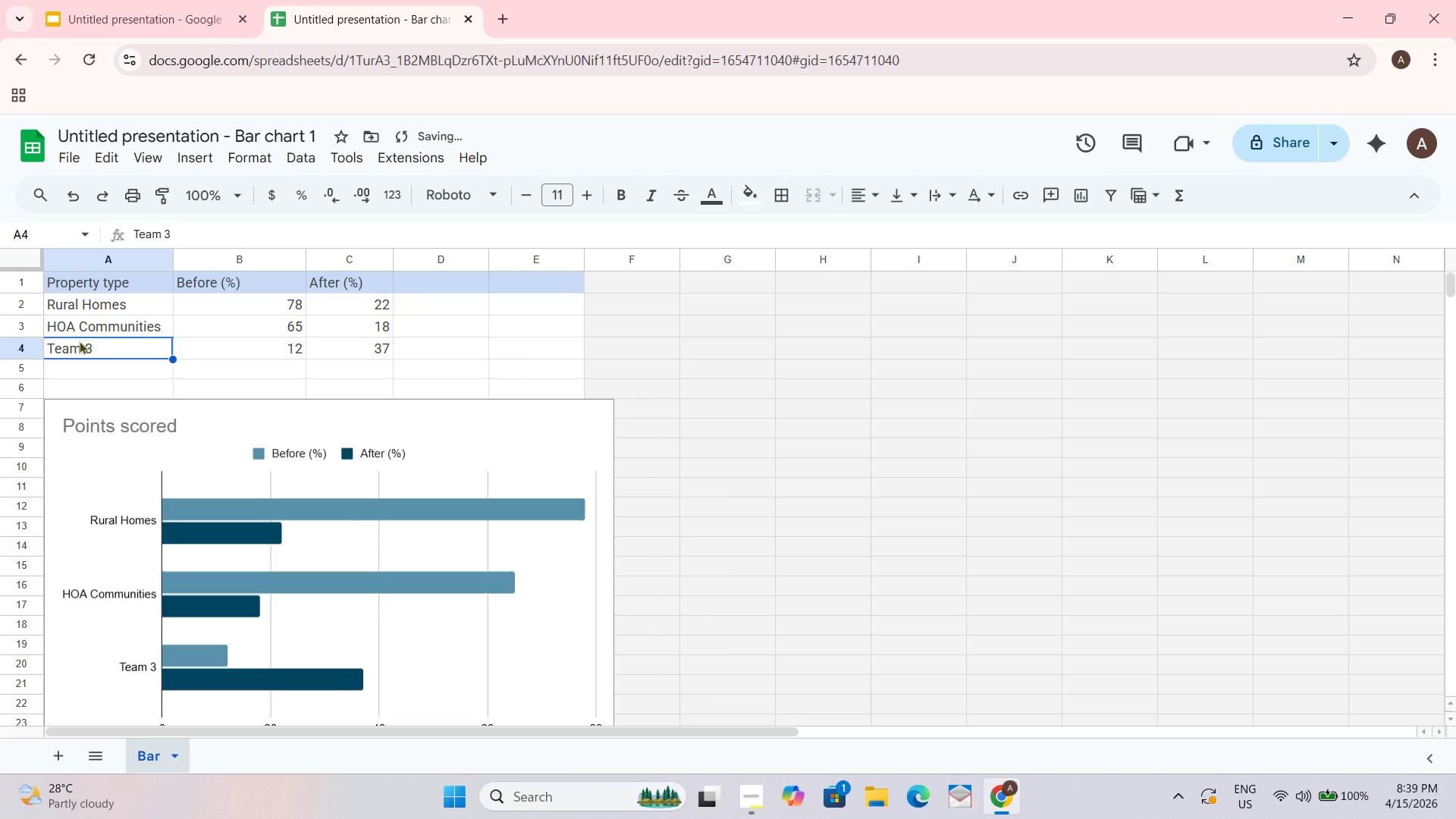 
key(Control+F)
 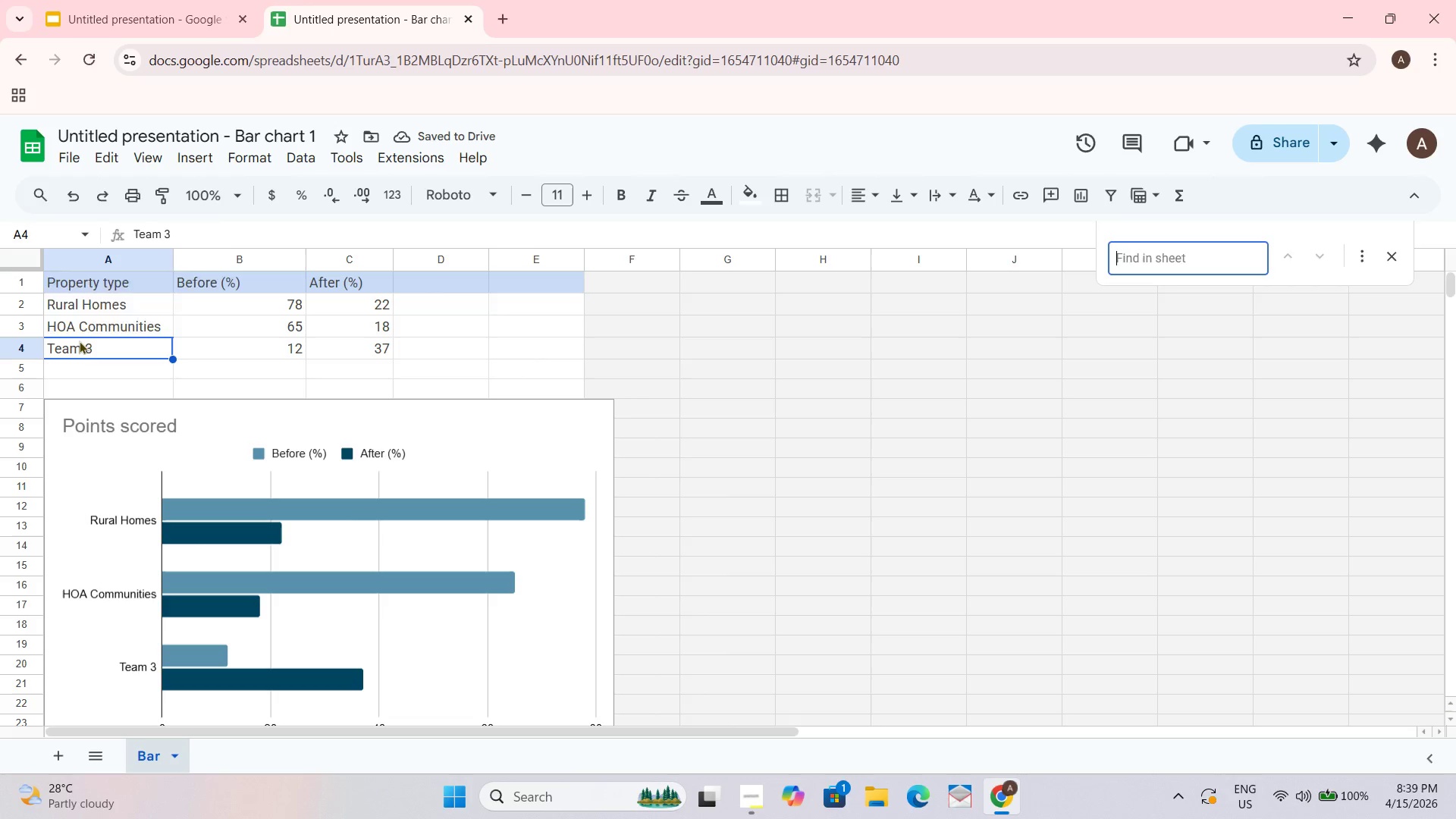 
type(ore)
 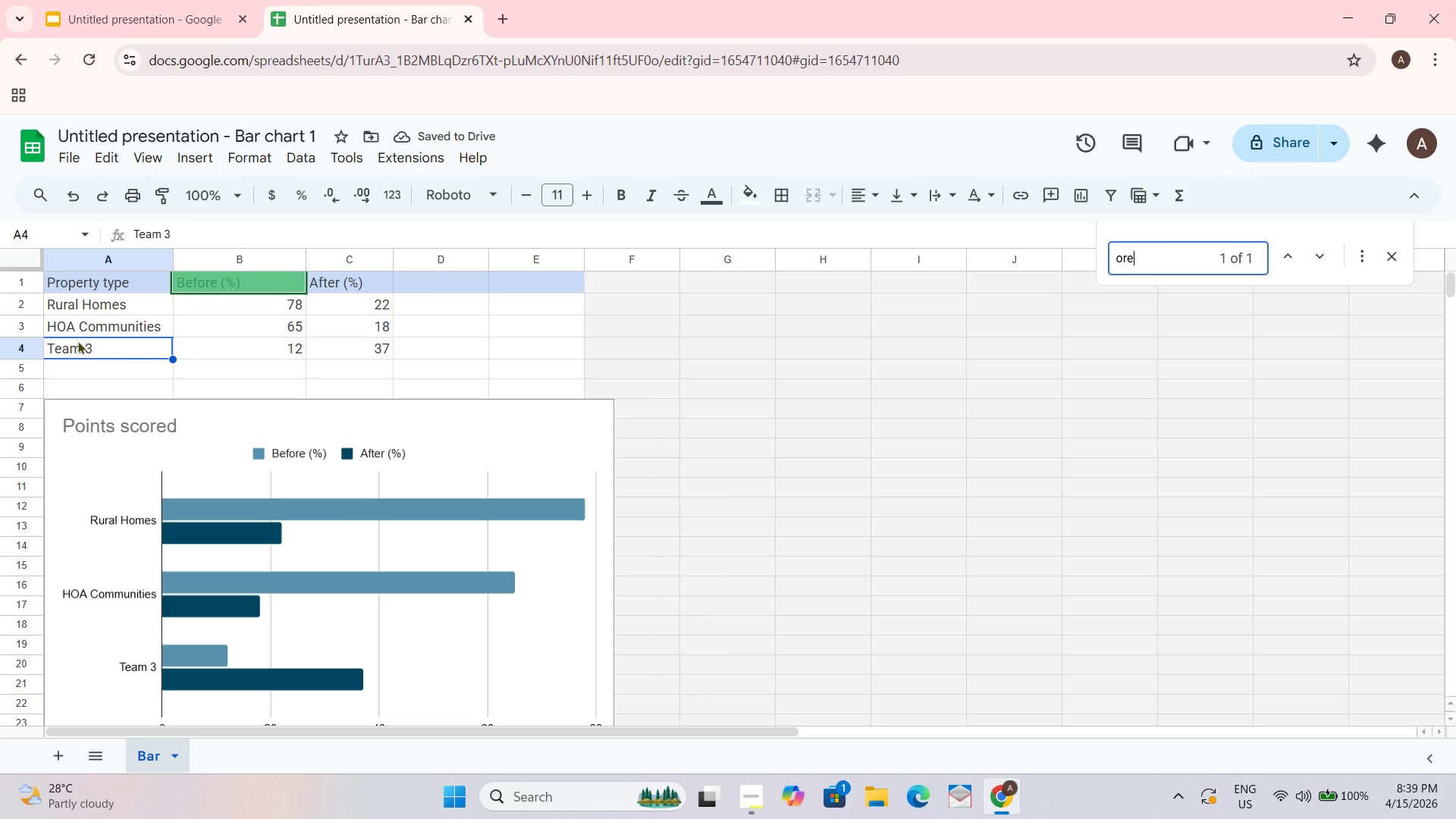 
key(Control+Z)
 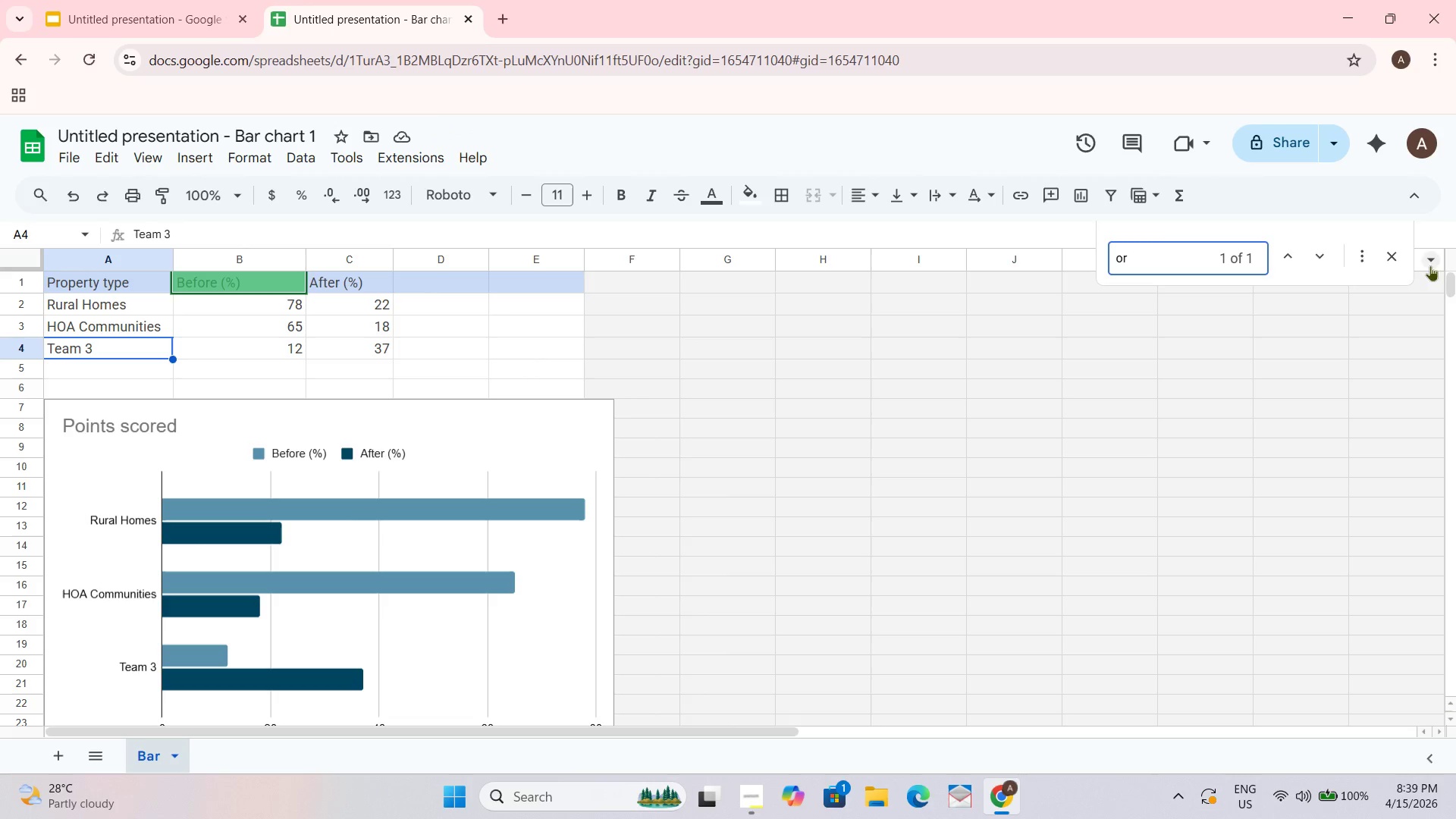 
left_click([1389, 260])
 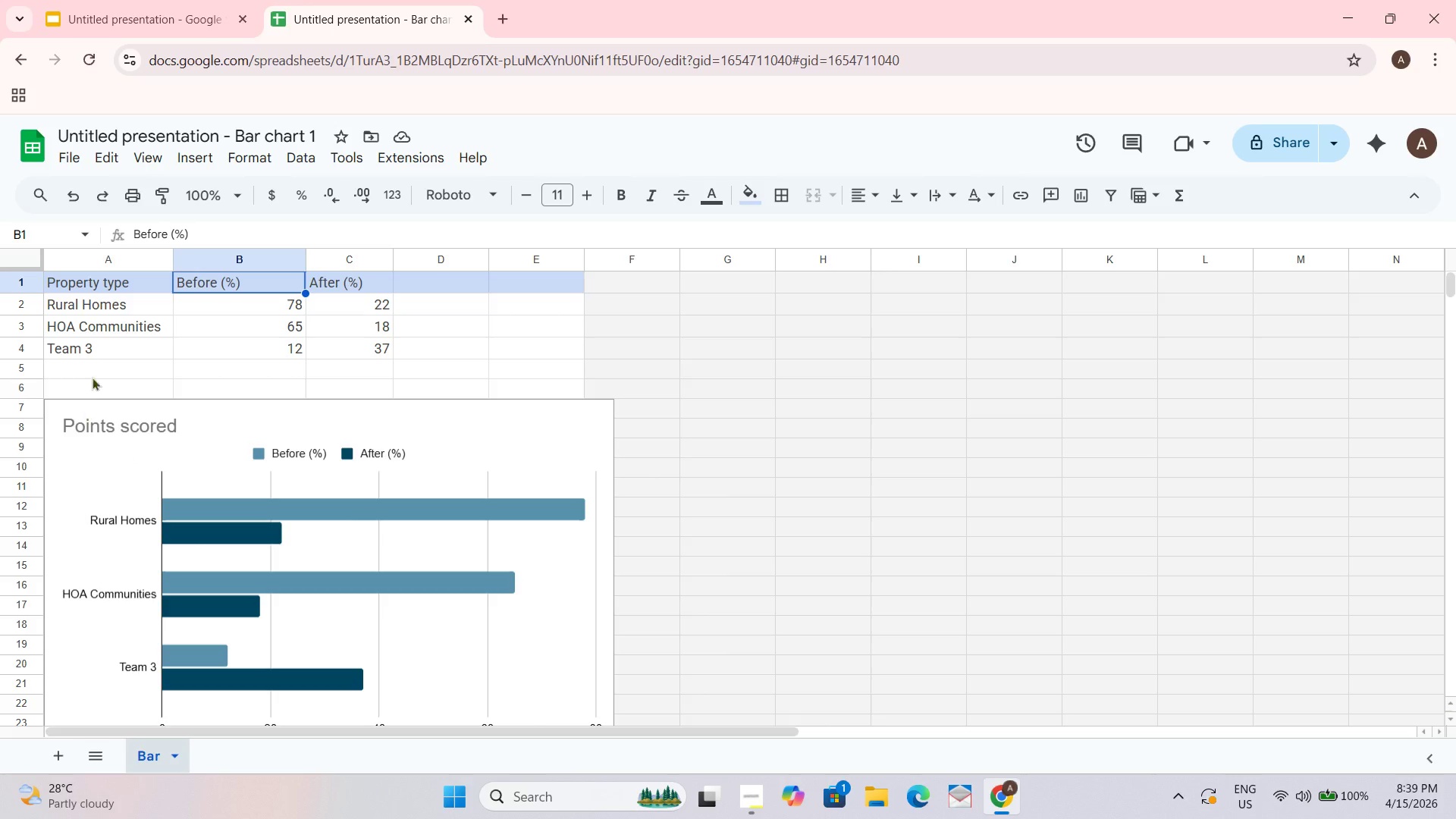 
left_click([95, 346])
 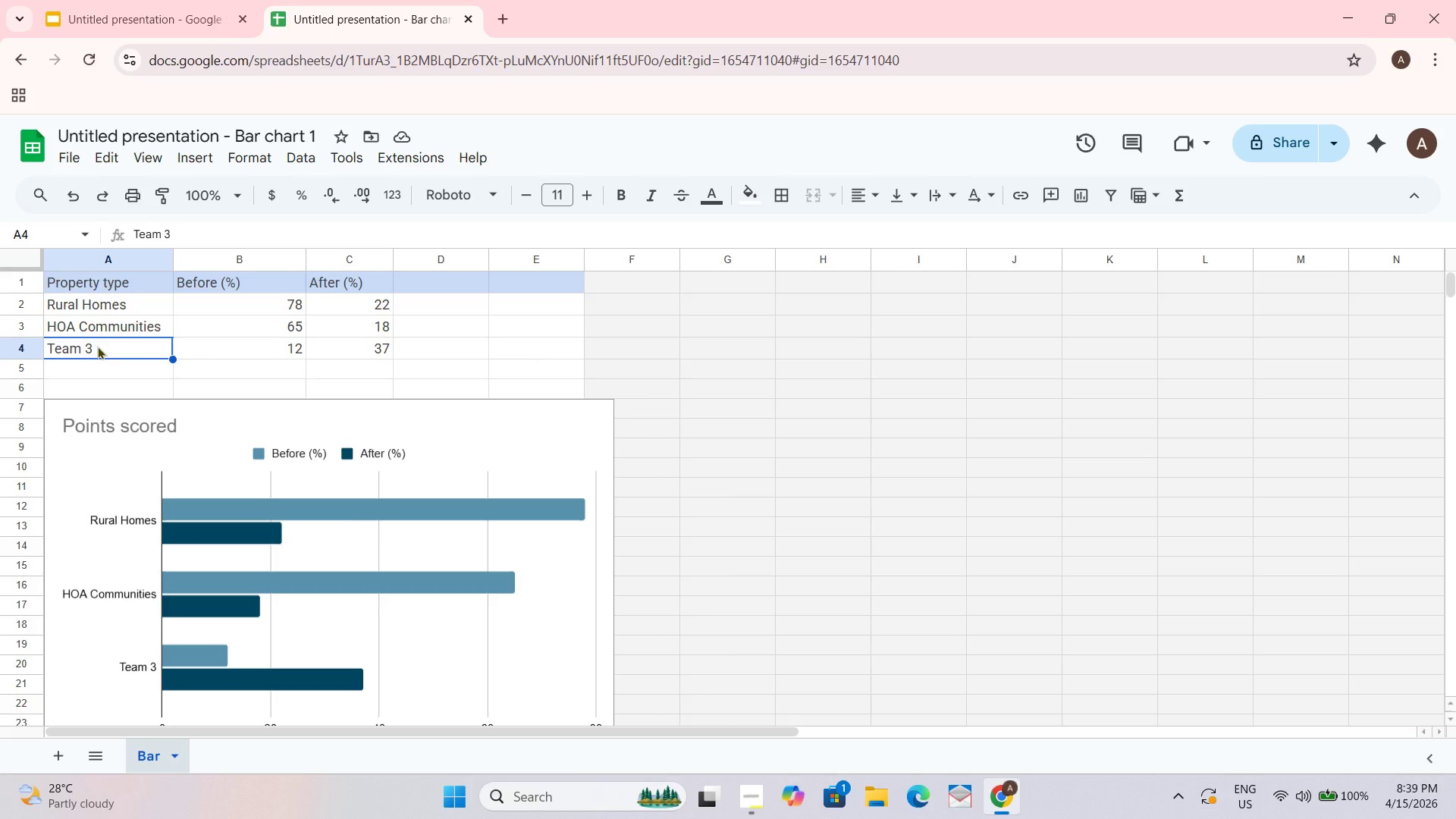 
key(Backspace)
type(Forest Adjacent)
 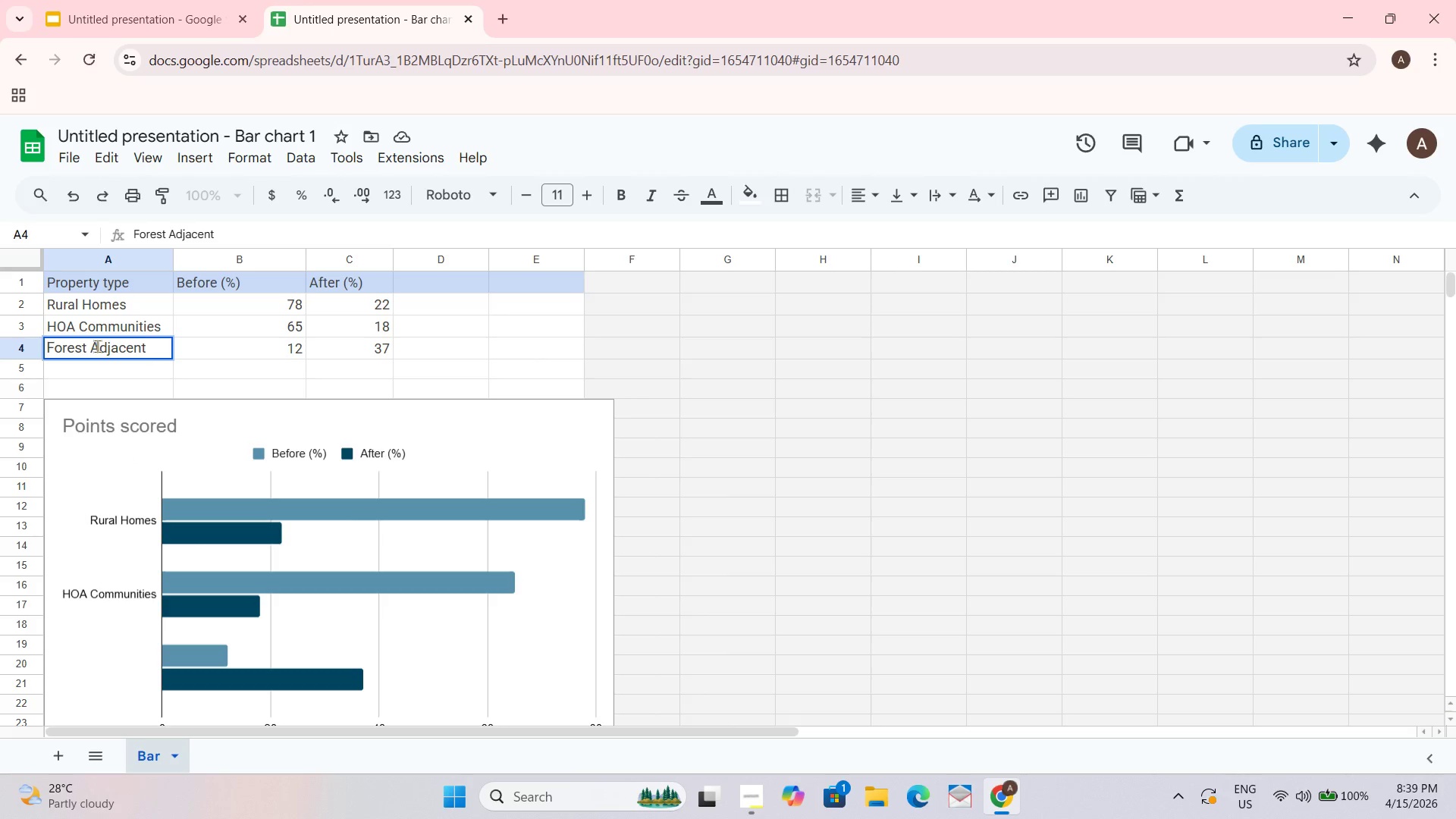 
left_click([290, 342])
 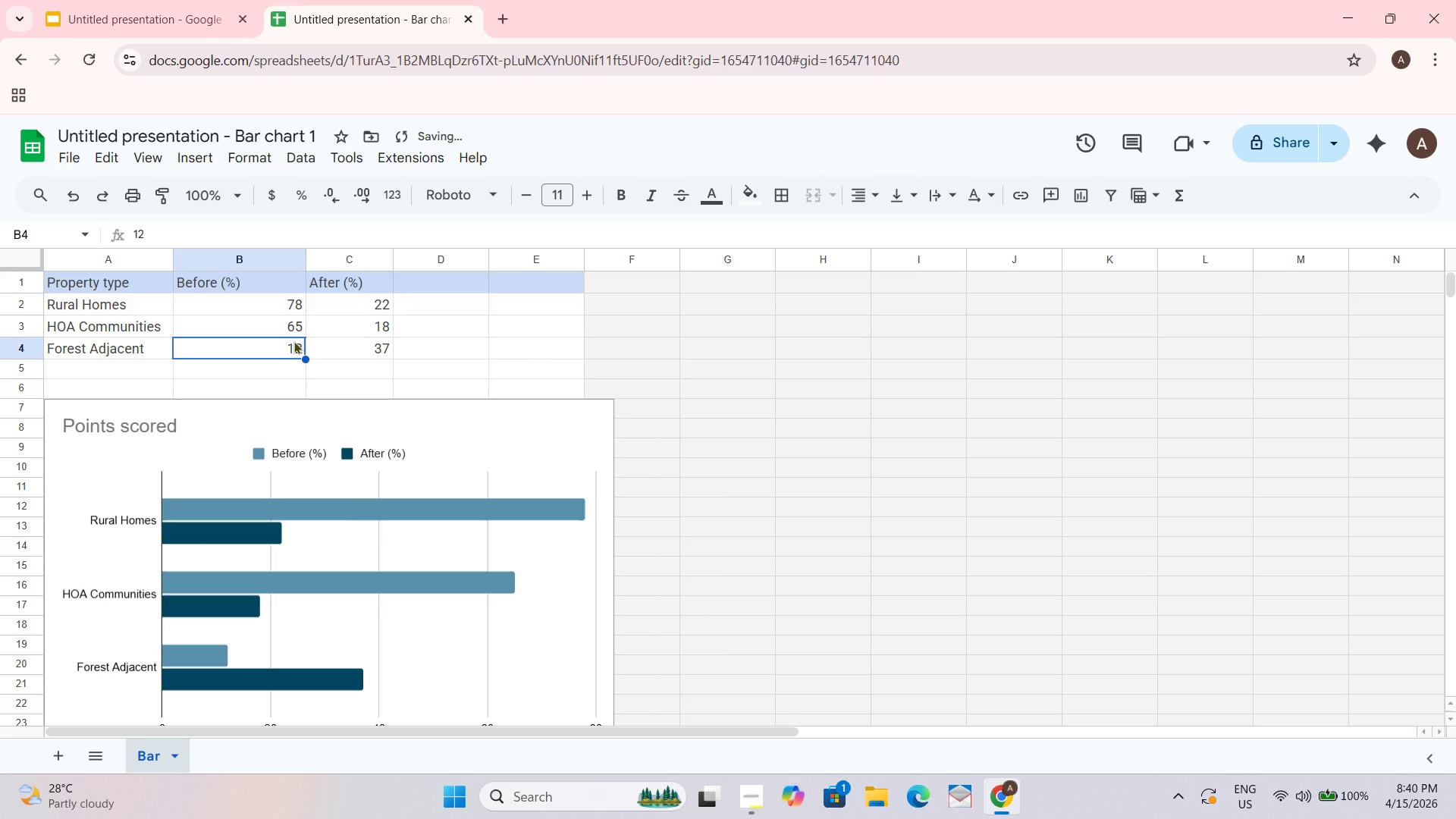 
key(Numpad8)
 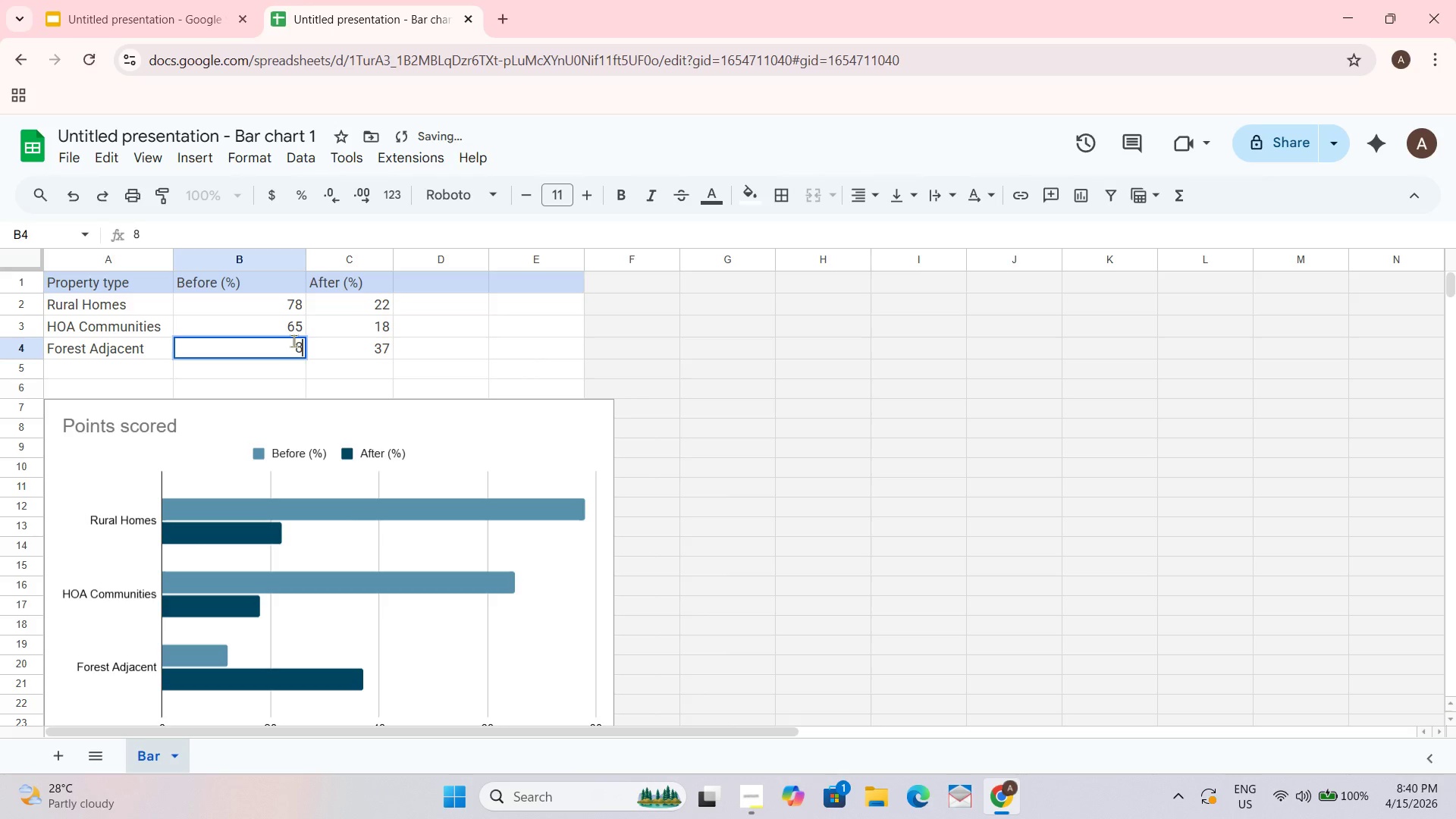 
key(Numpad5)
 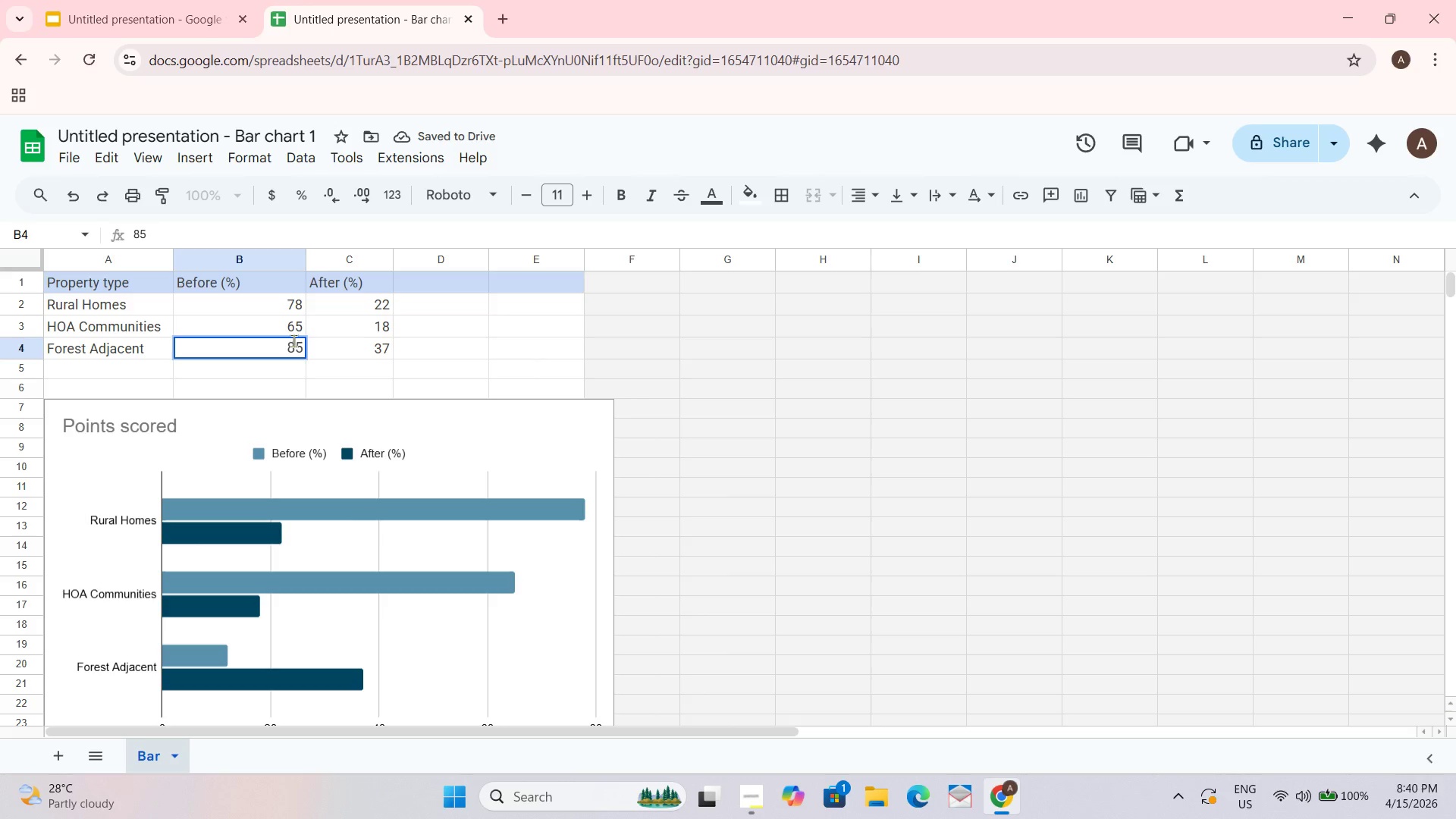 
key(Tab)
 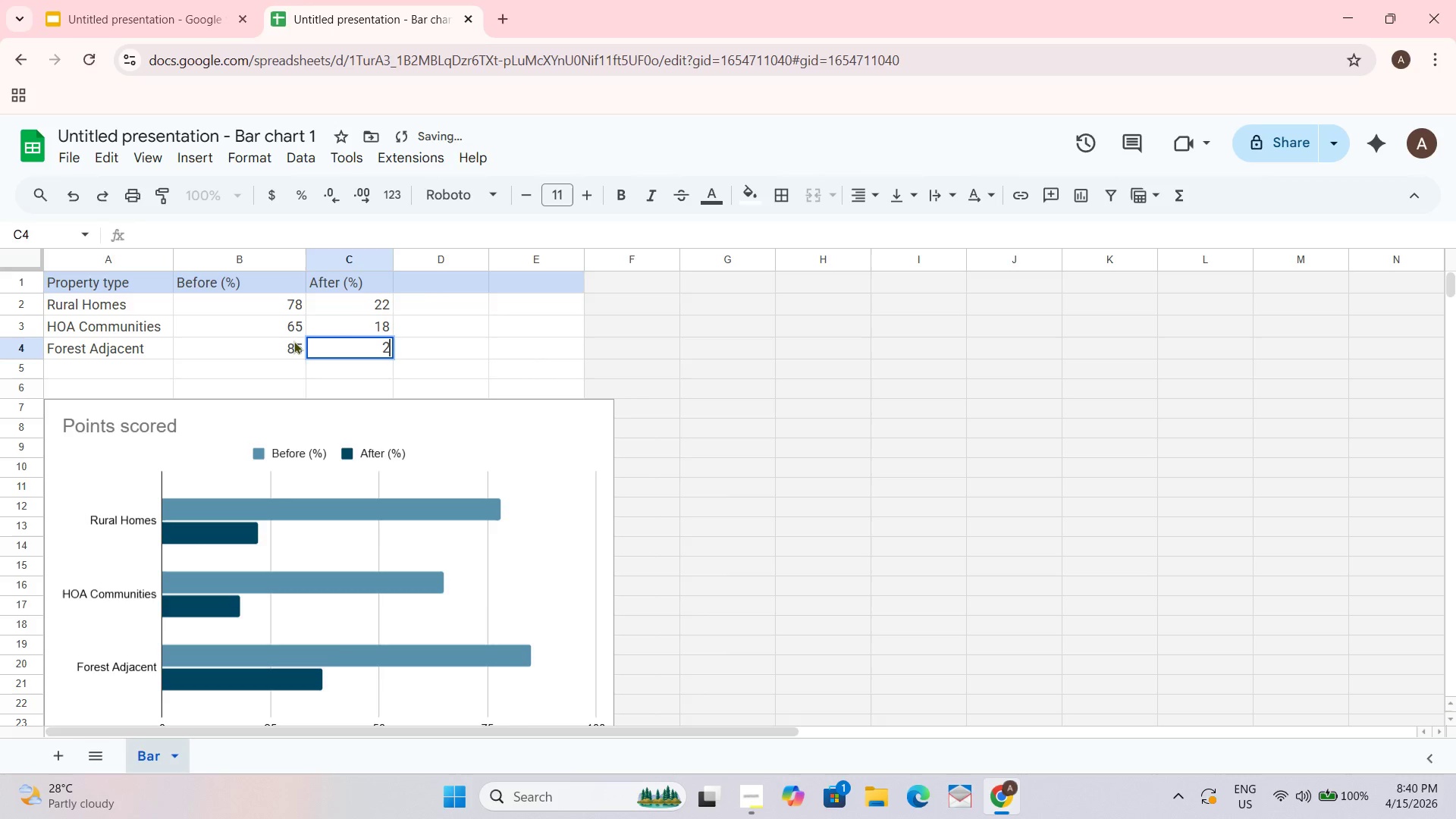 
key(Numpad2)
 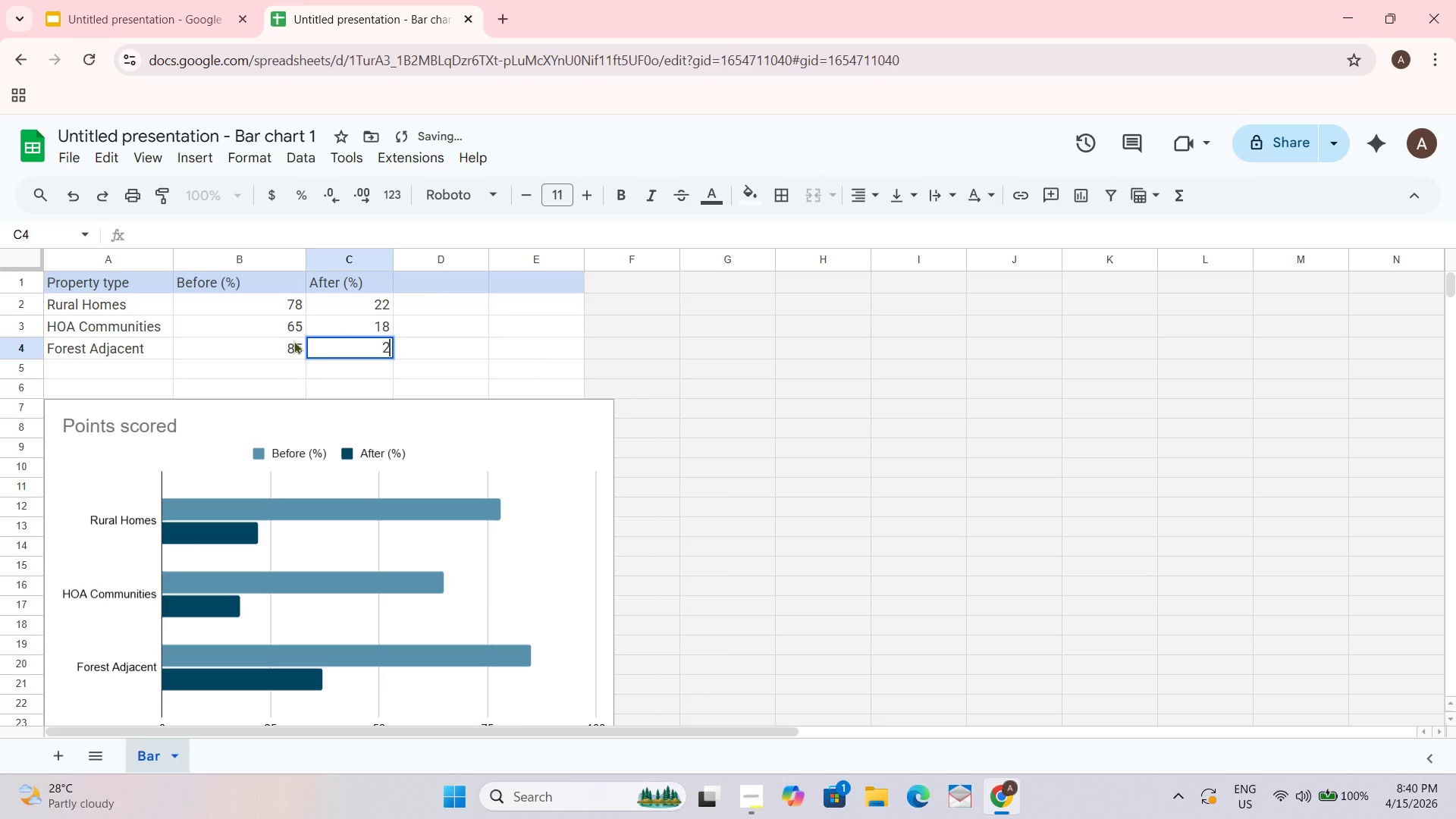 
key(Numpad5)
 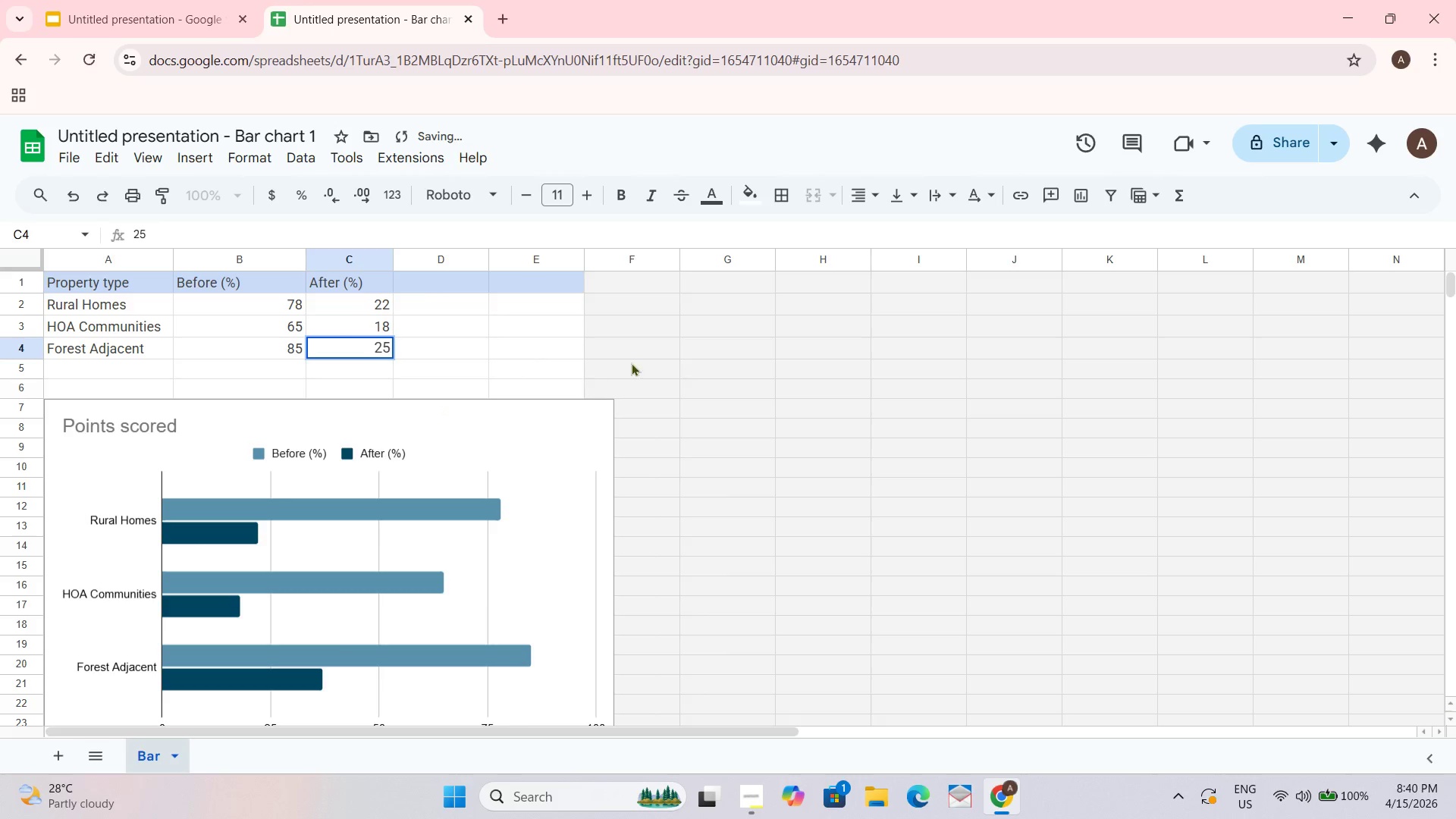 
left_click([668, 346])
 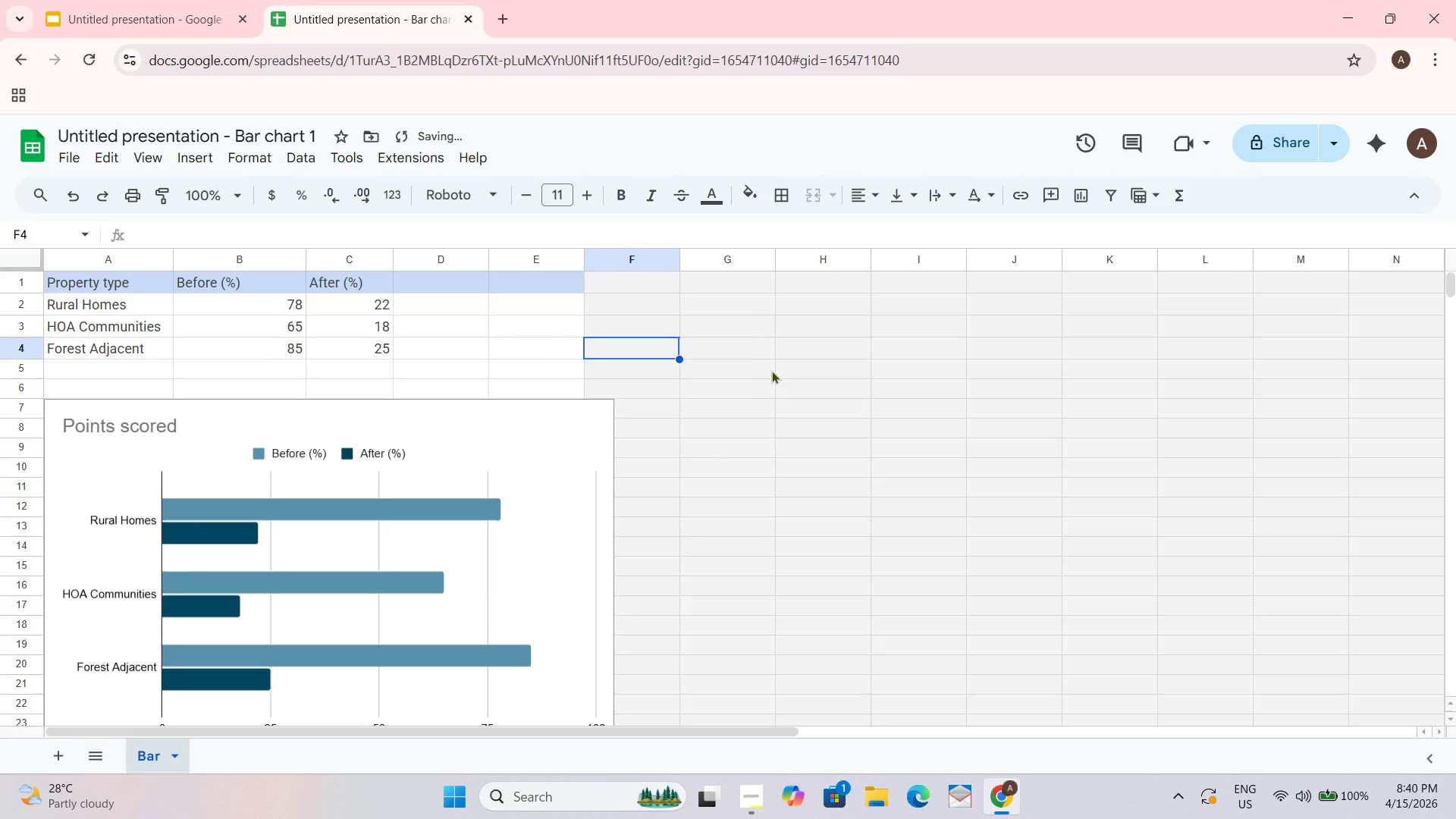 
scroll: coordinate [771, 369], scroll_direction: down, amount: 1.0
 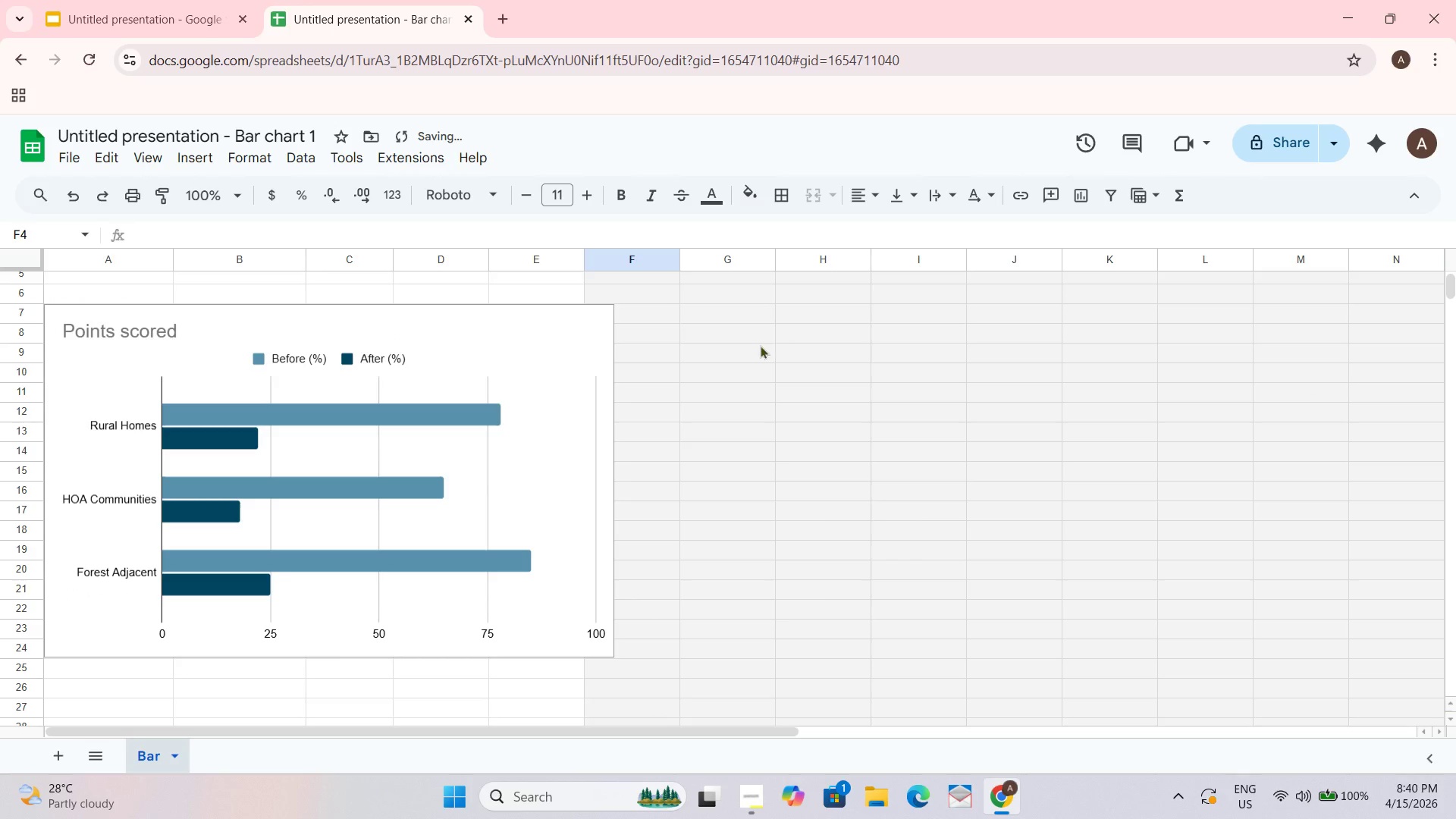 
scroll: coordinate [760, 342], scroll_direction: up, amount: 1.0
 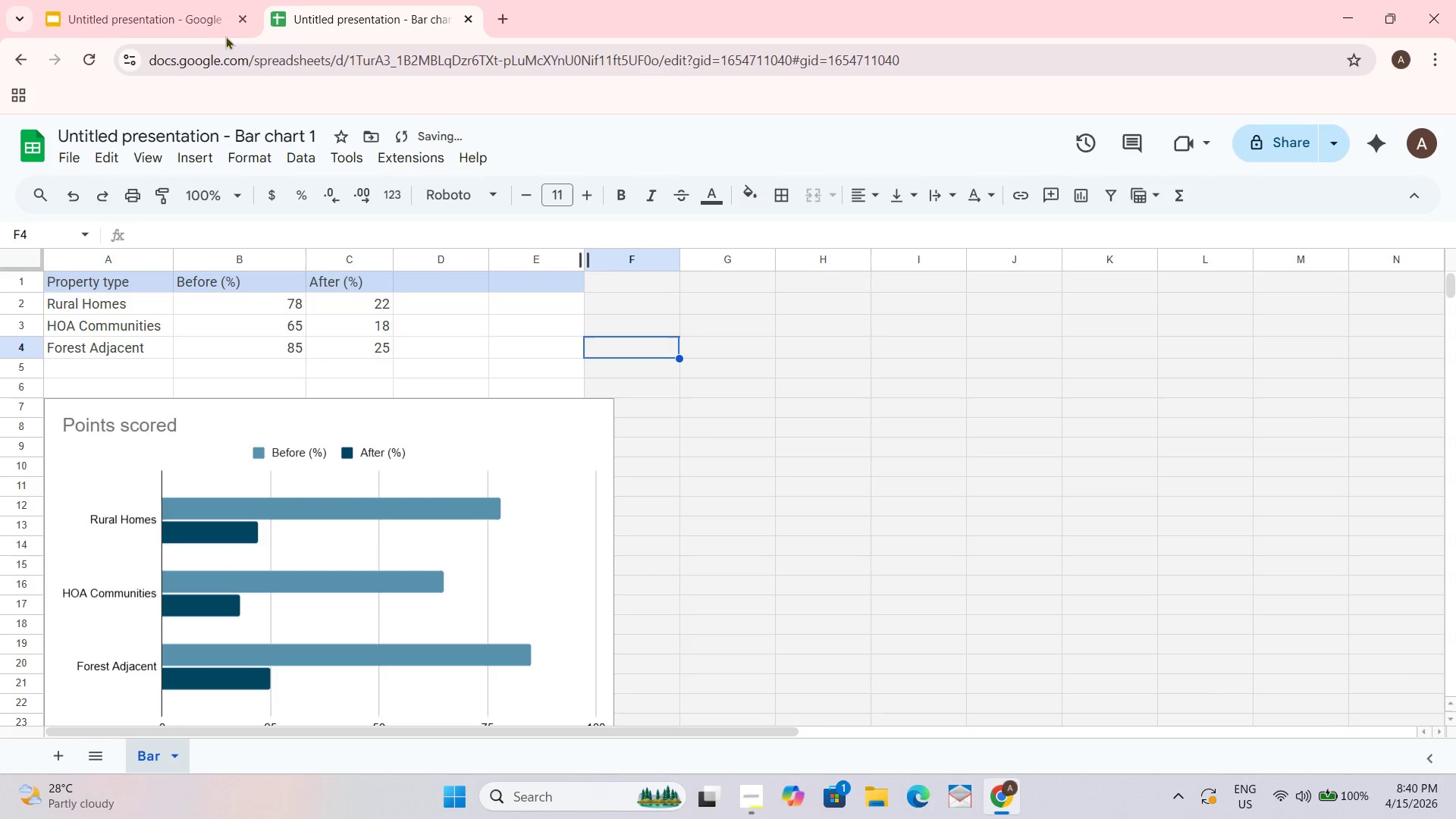 
left_click([182, 18])
 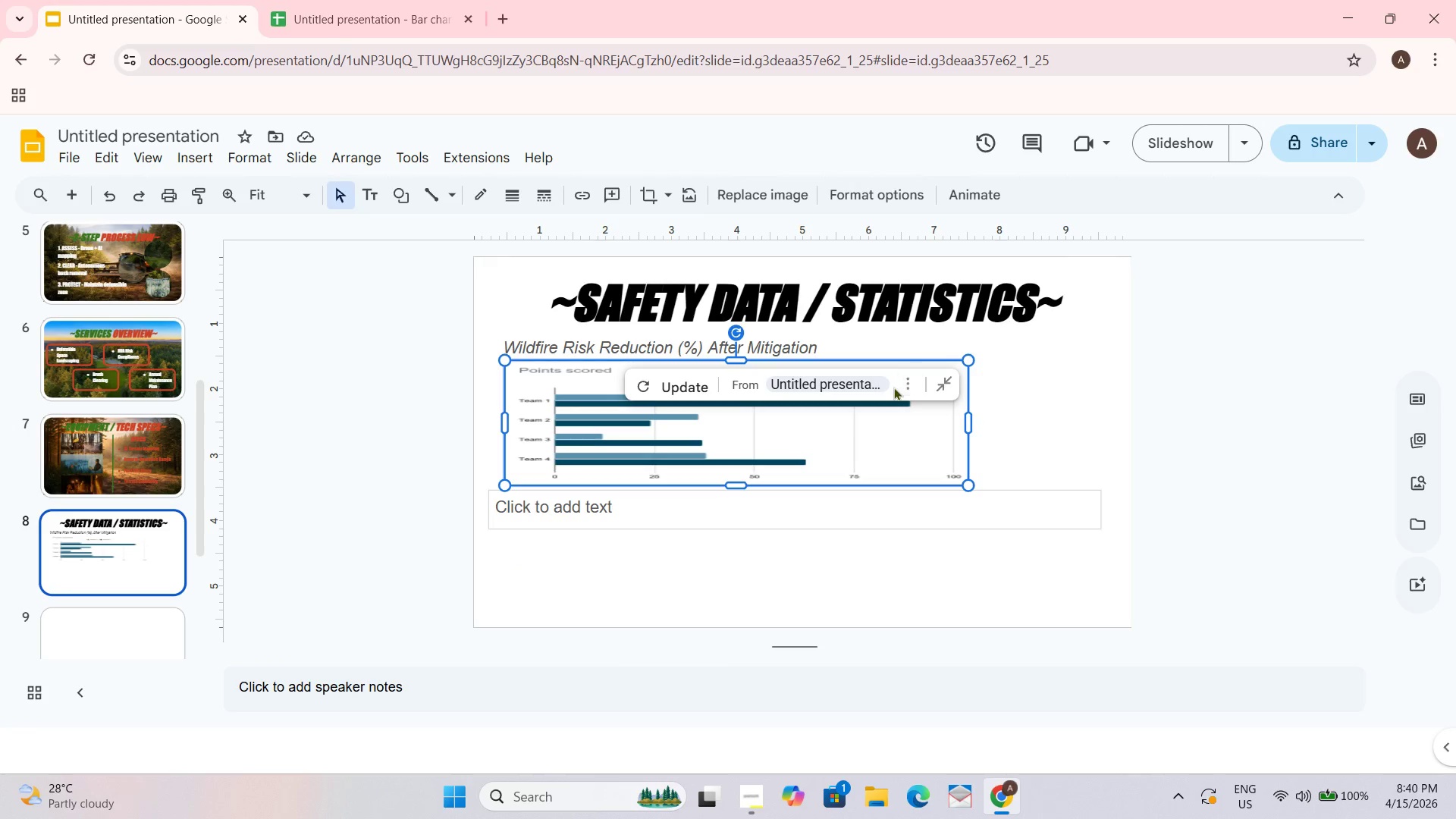 
left_click([701, 382])
 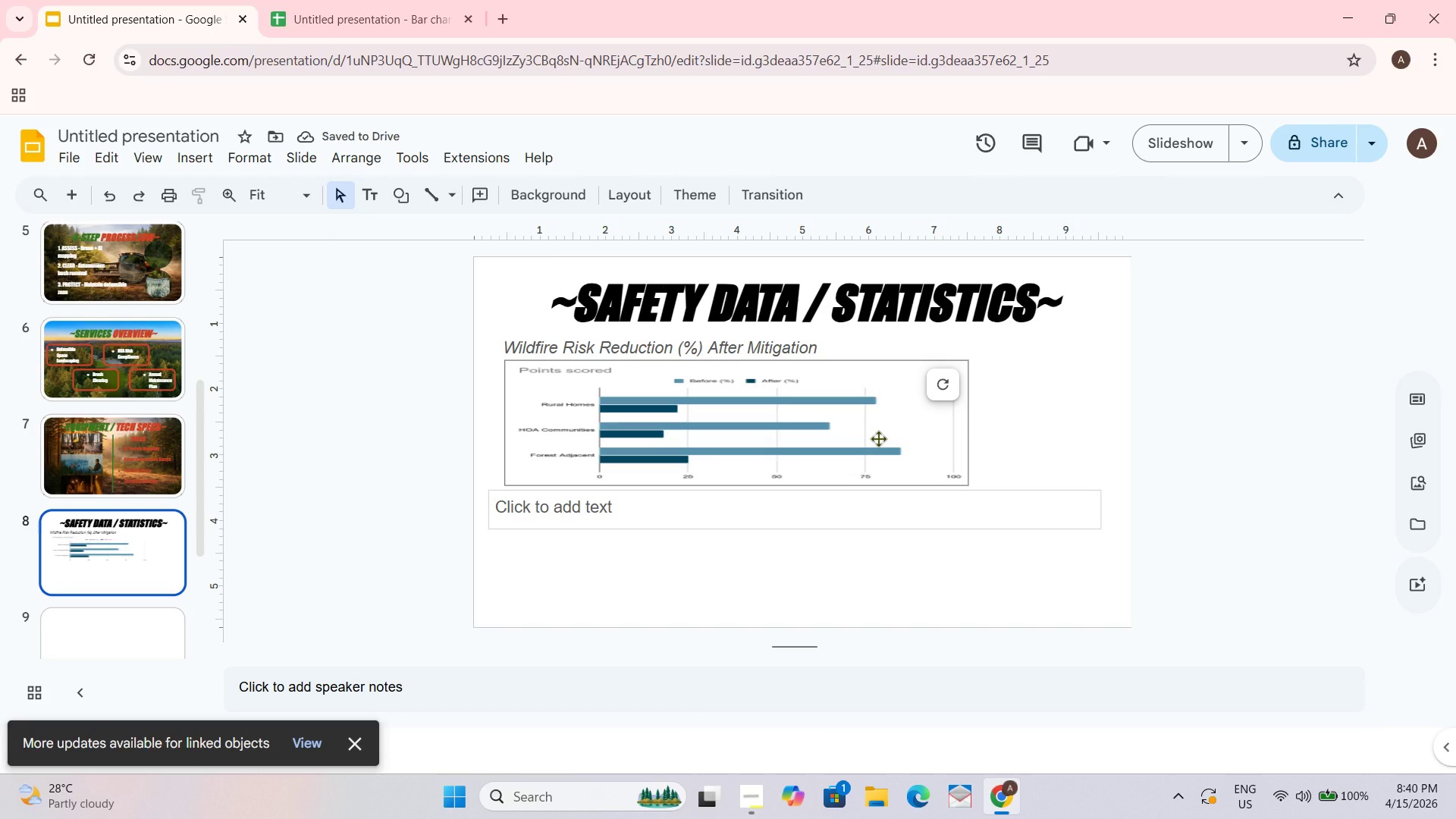 
wait(11.16)
 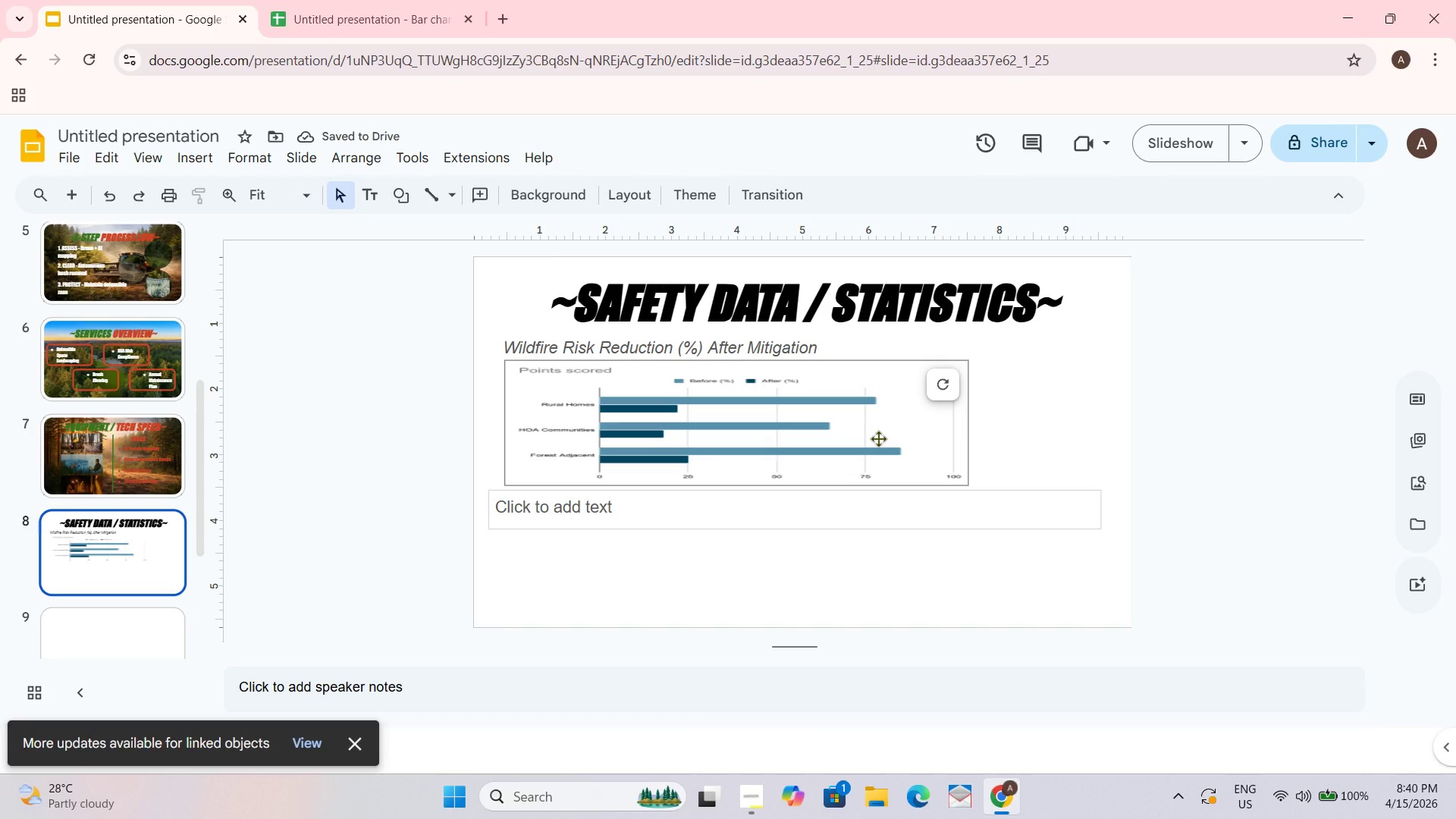 
left_click([869, 511])
 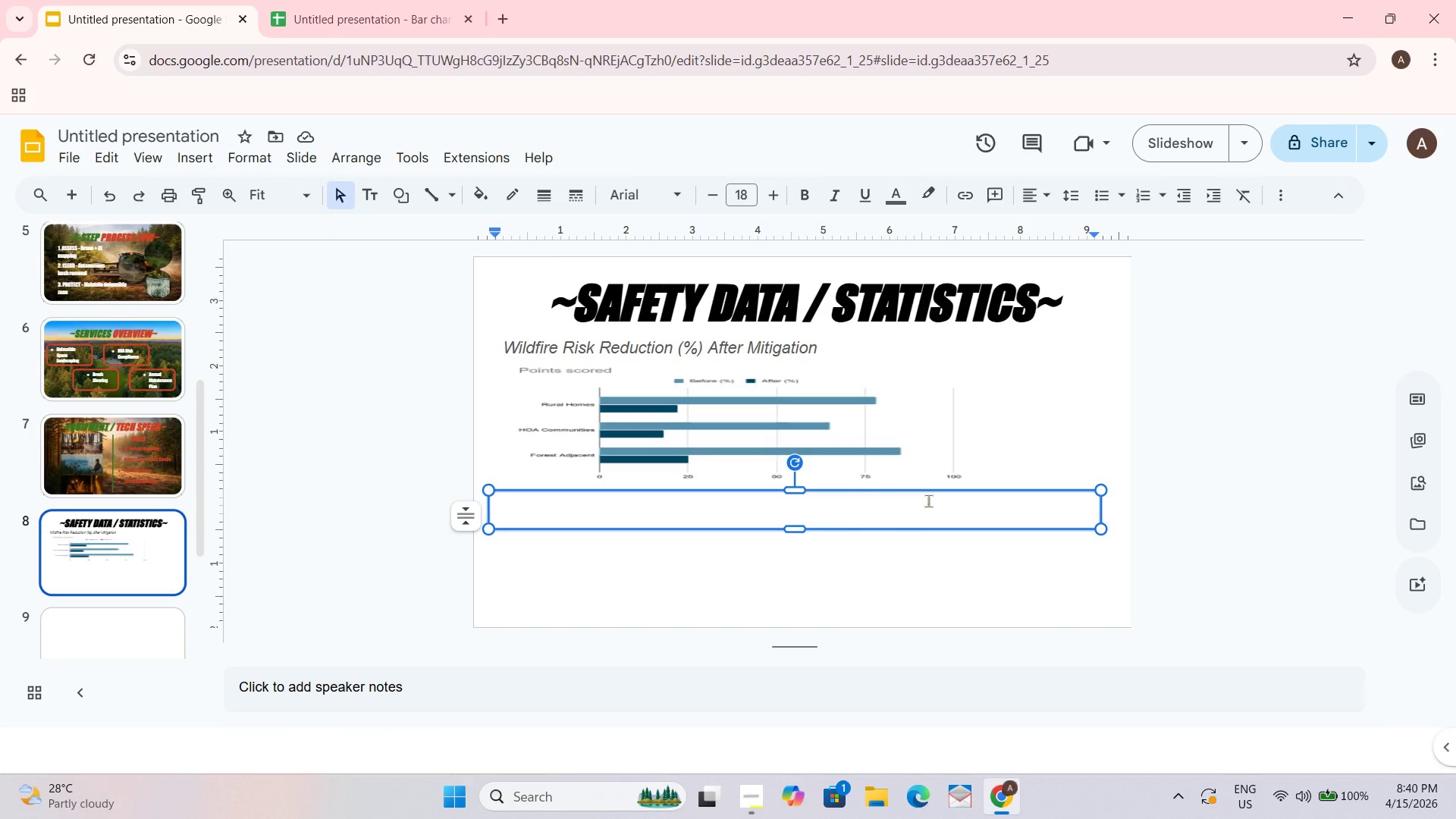 
left_click([894, 410])
 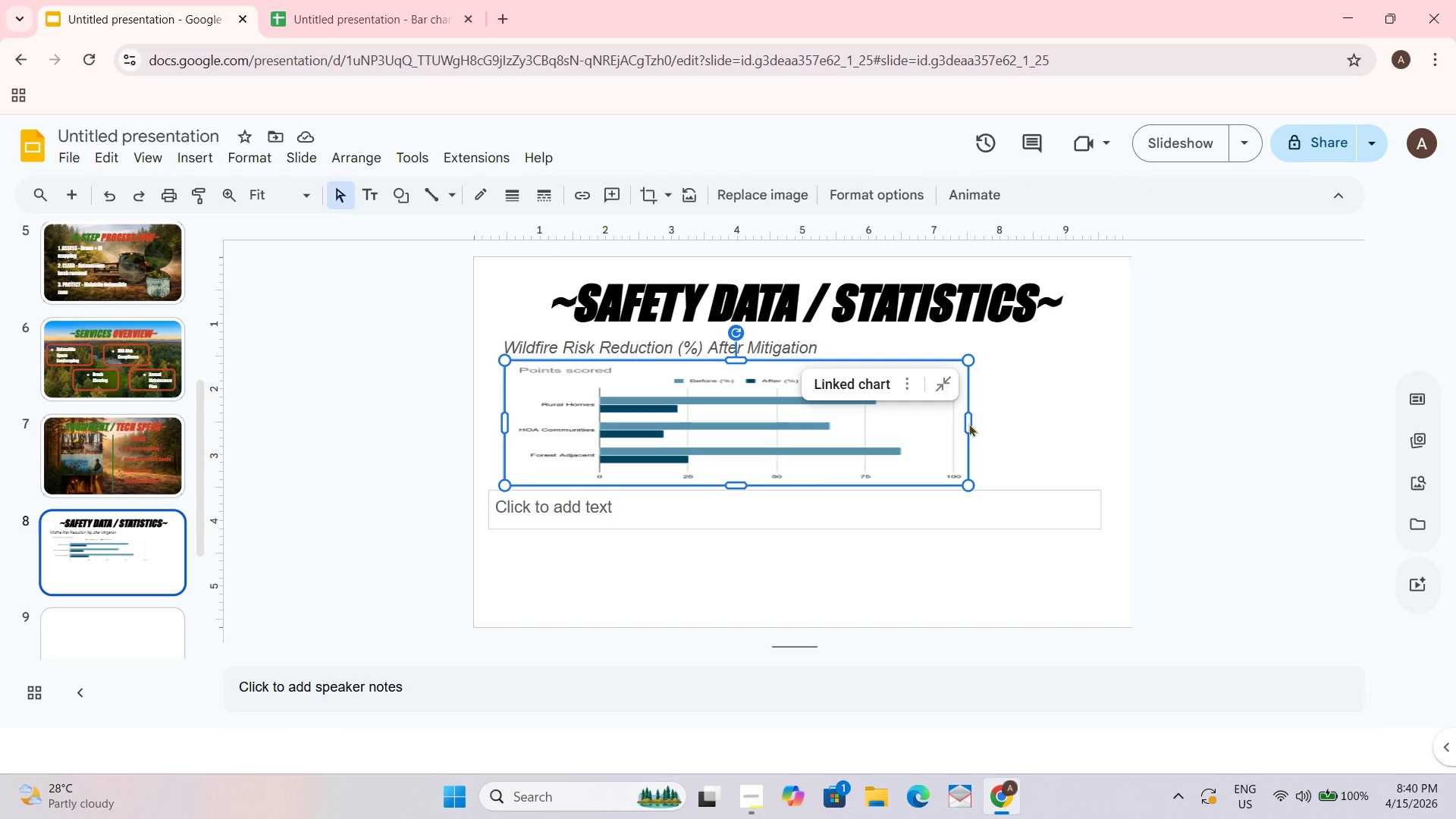 
left_click_drag(start_coordinate=[966, 426], to_coordinate=[686, 425])
 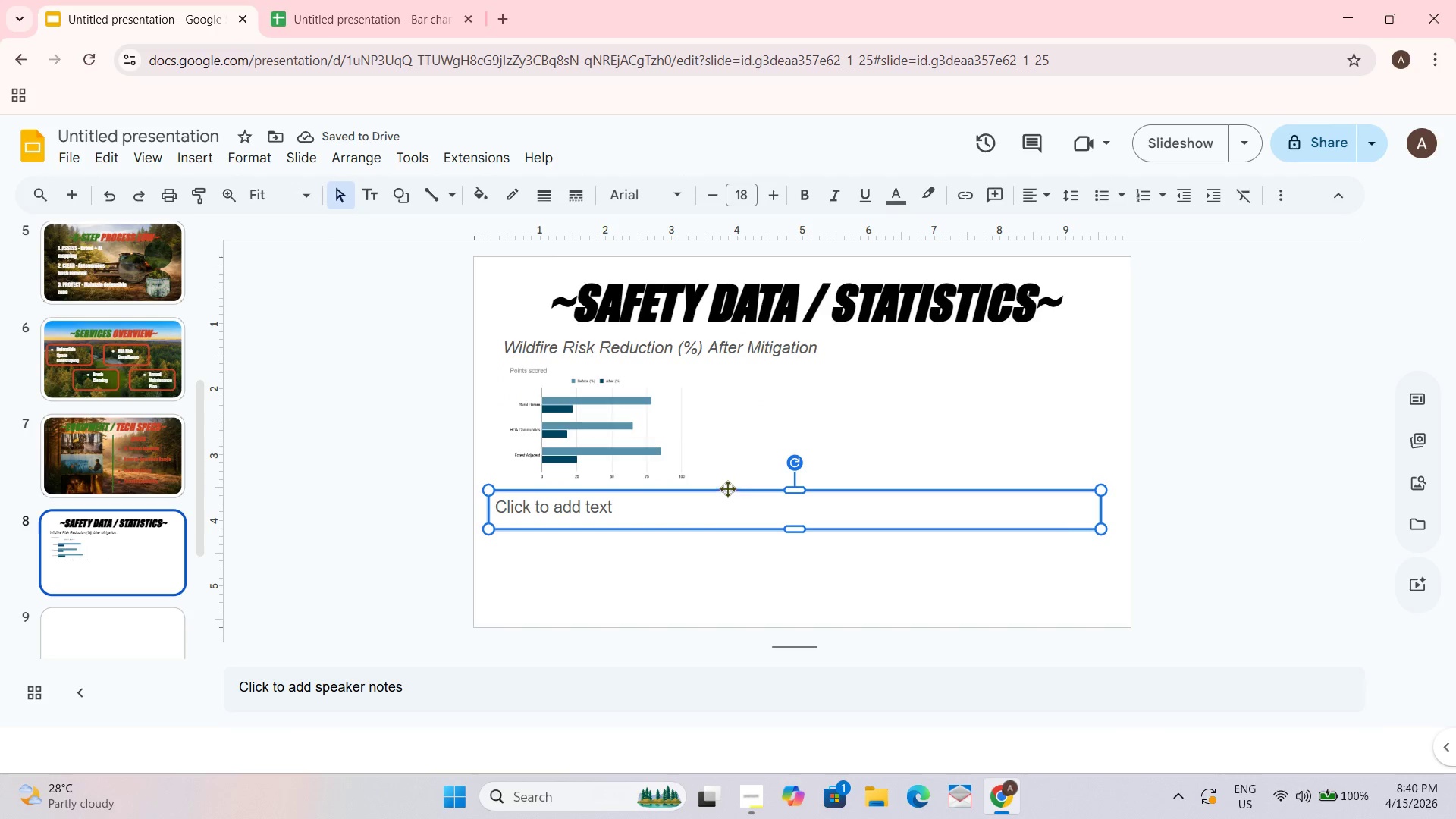 
wait(5.56)
 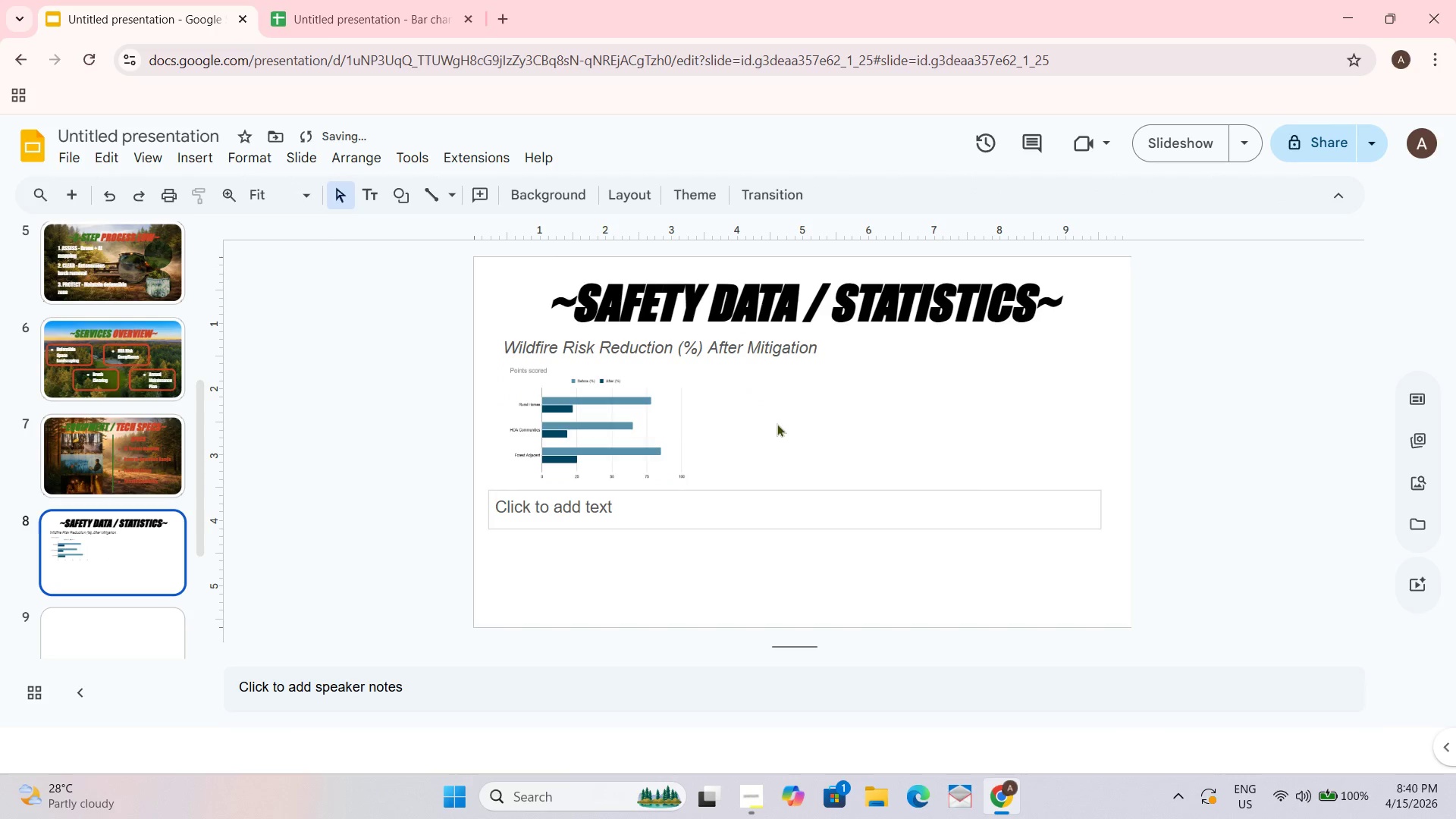 
left_click_drag(start_coordinate=[485, 493], to_coordinate=[829, 486])
 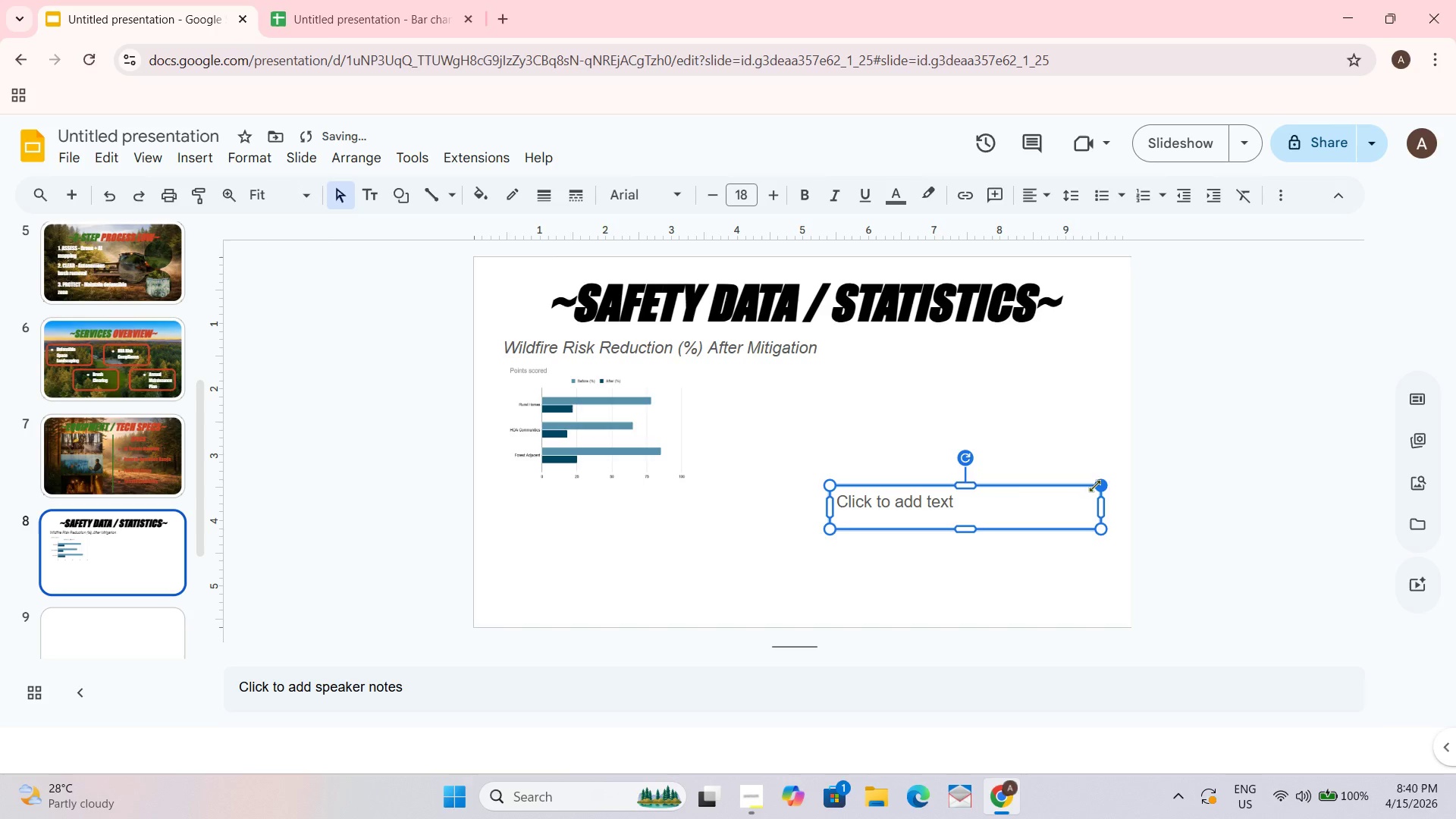 
left_click_drag(start_coordinate=[955, 507], to_coordinate=[932, 464])
 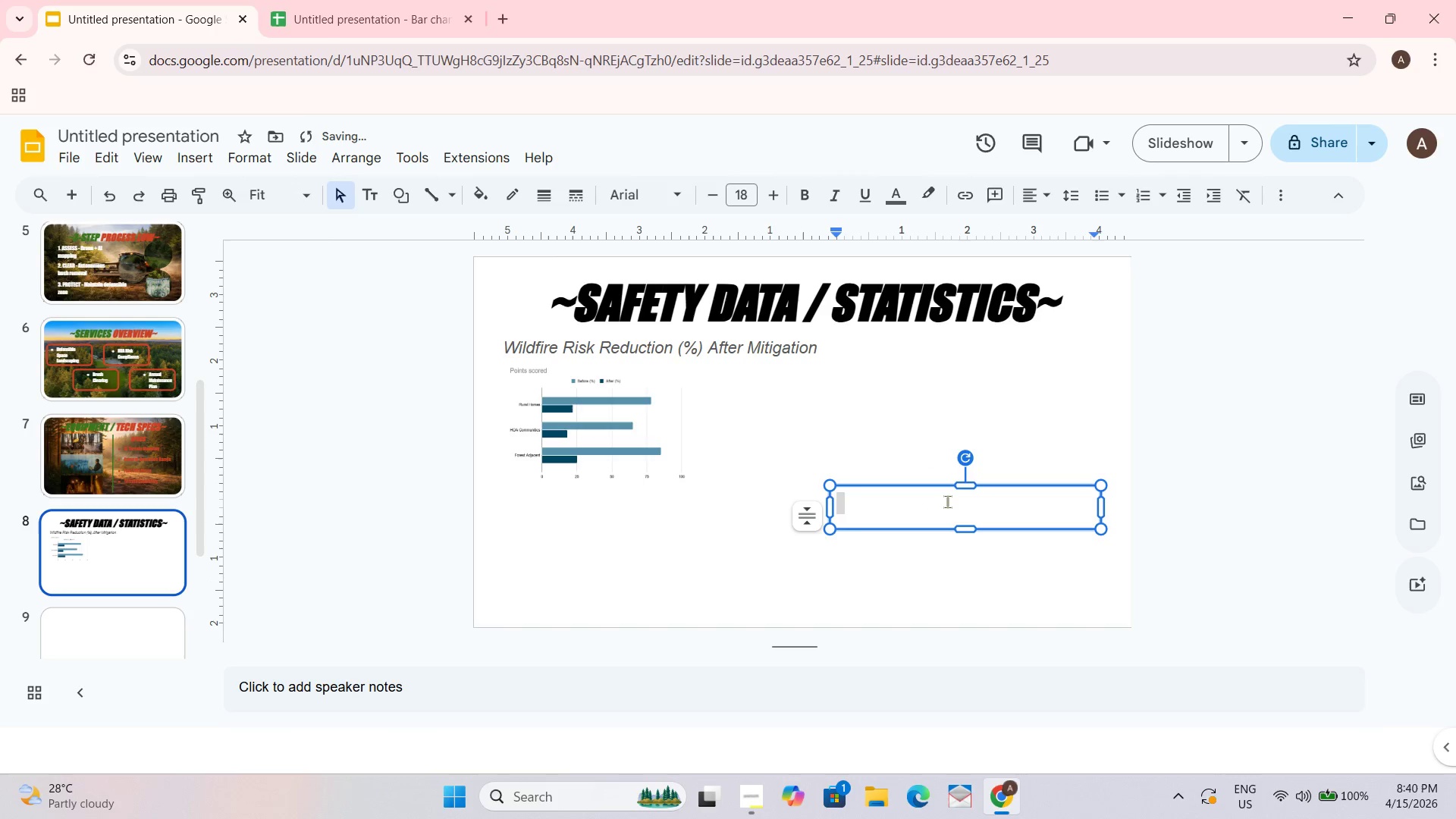 
left_click_drag(start_coordinate=[947, 502], to_coordinate=[934, 501])
 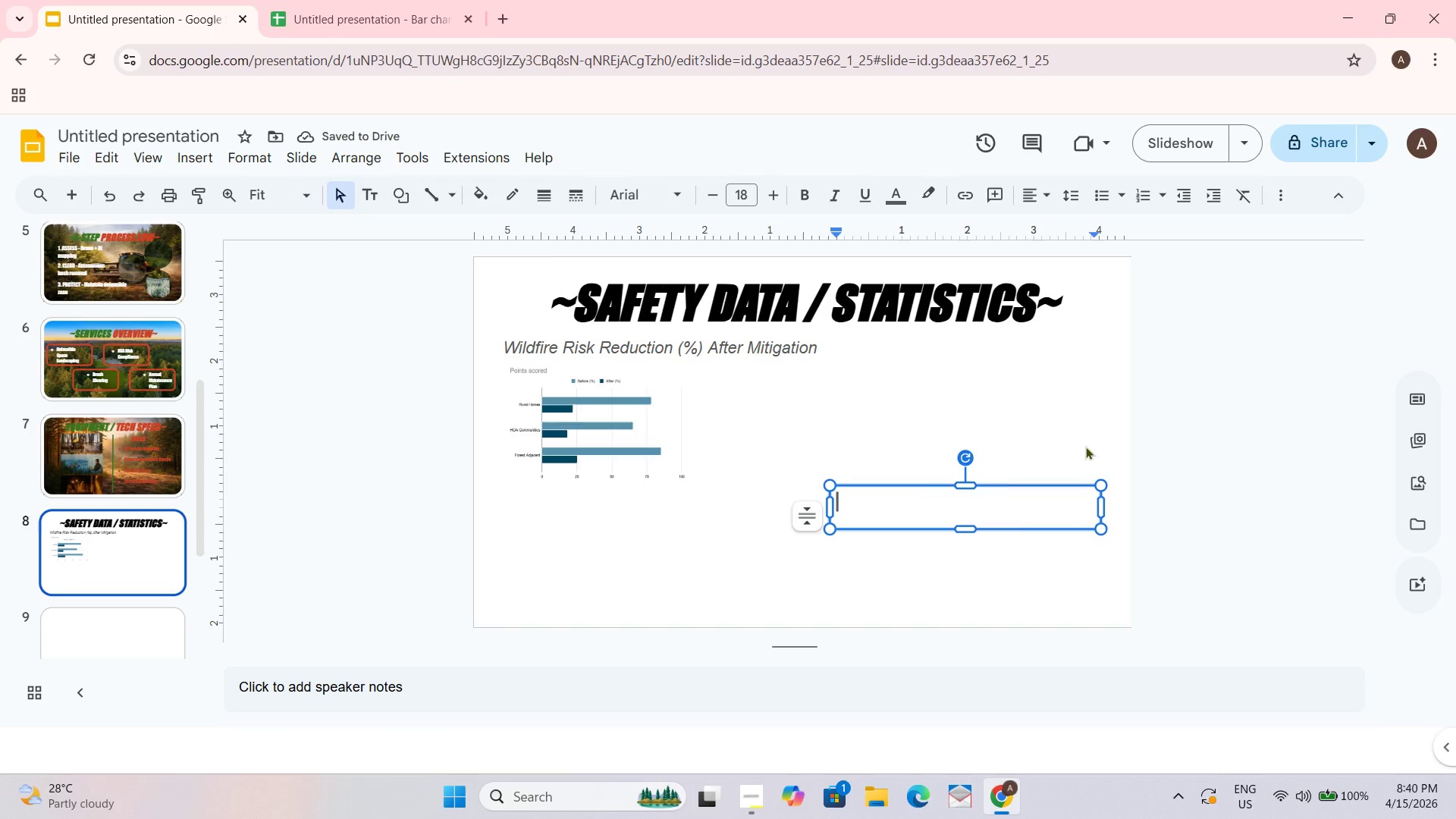 
left_click_drag(start_coordinate=[1191, 403], to_coordinate=[1199, 401])
 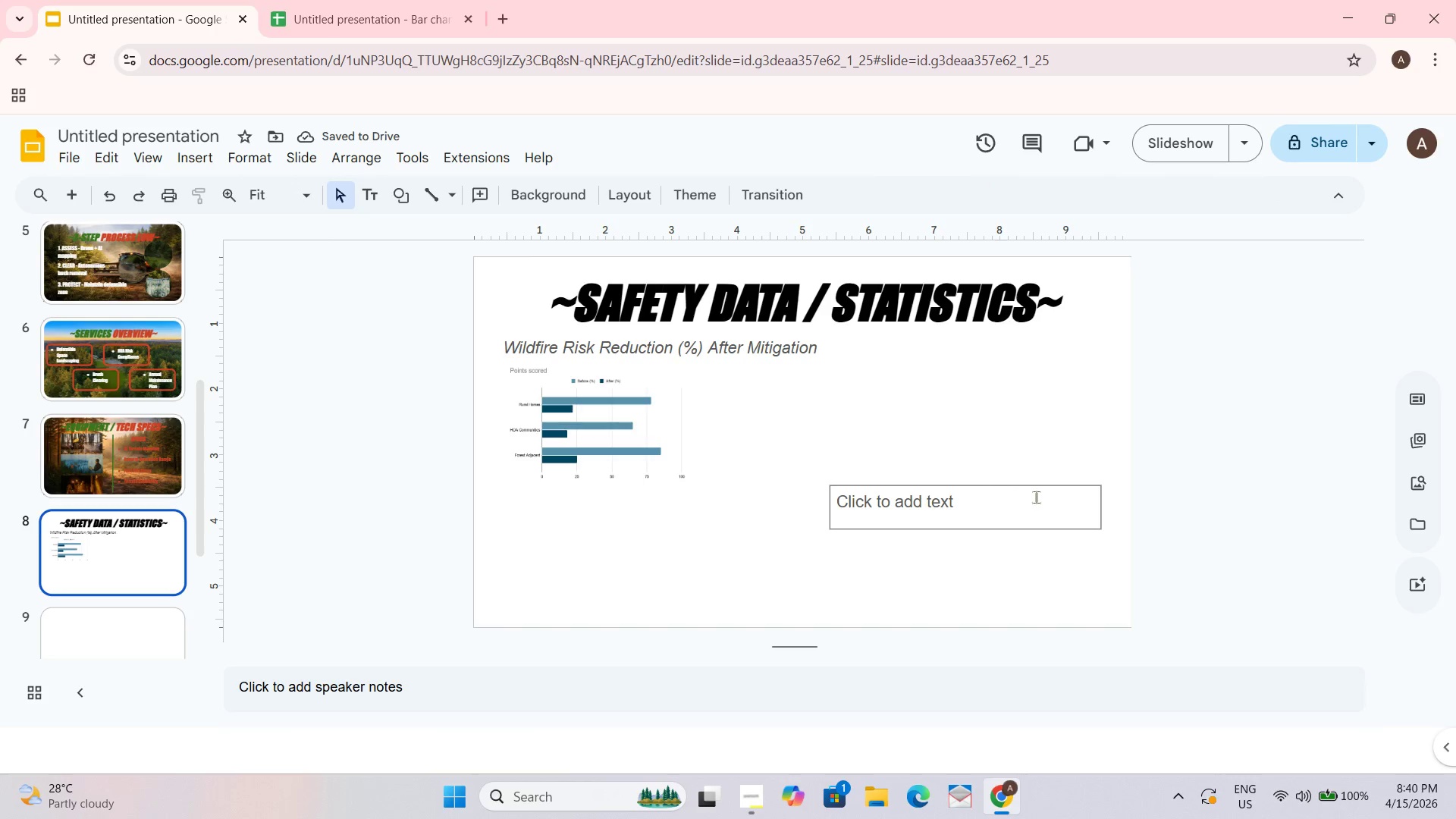 
left_click([1072, 489])
 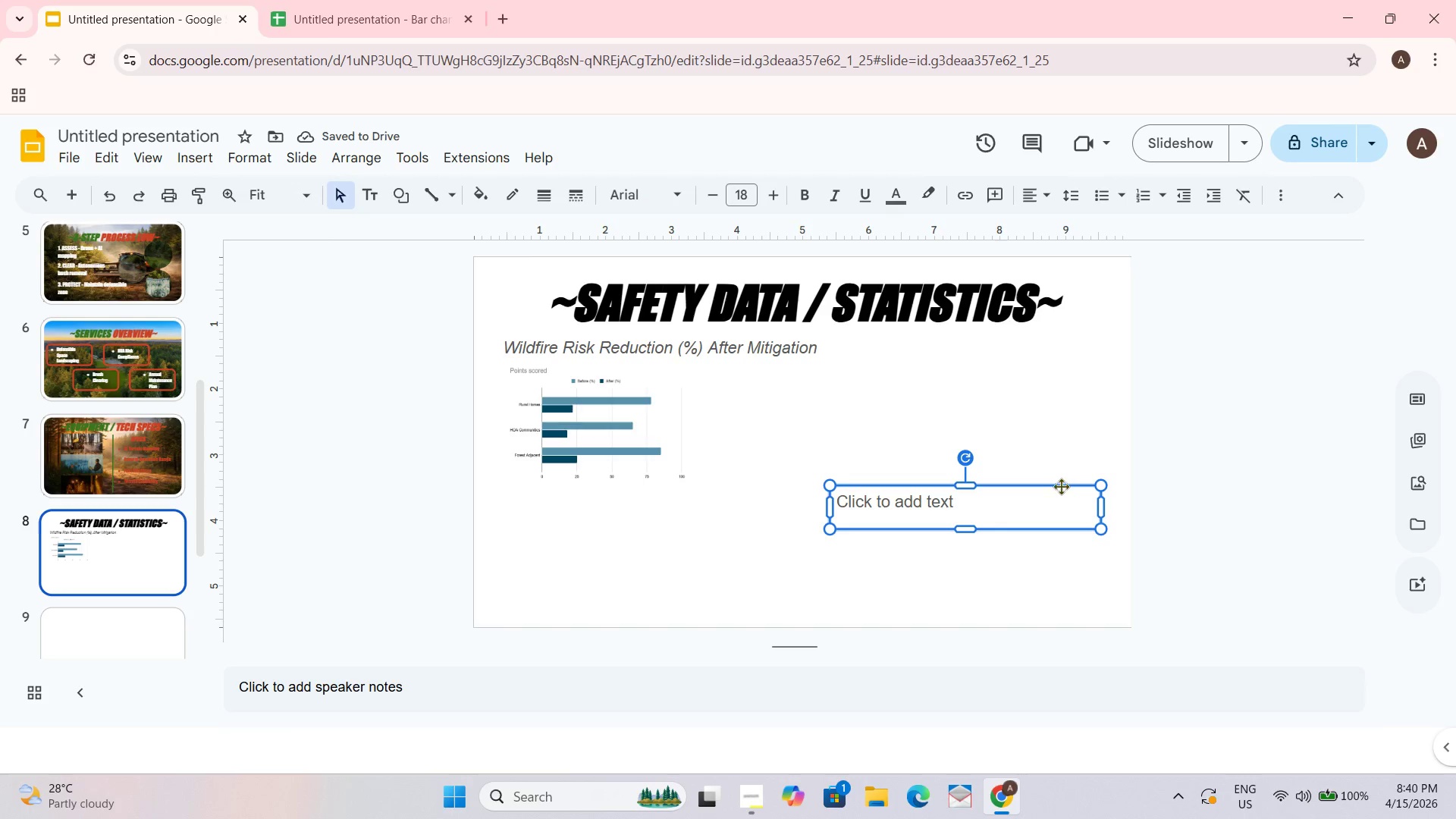 
left_click_drag(start_coordinate=[1059, 486], to_coordinate=[965, 442])
 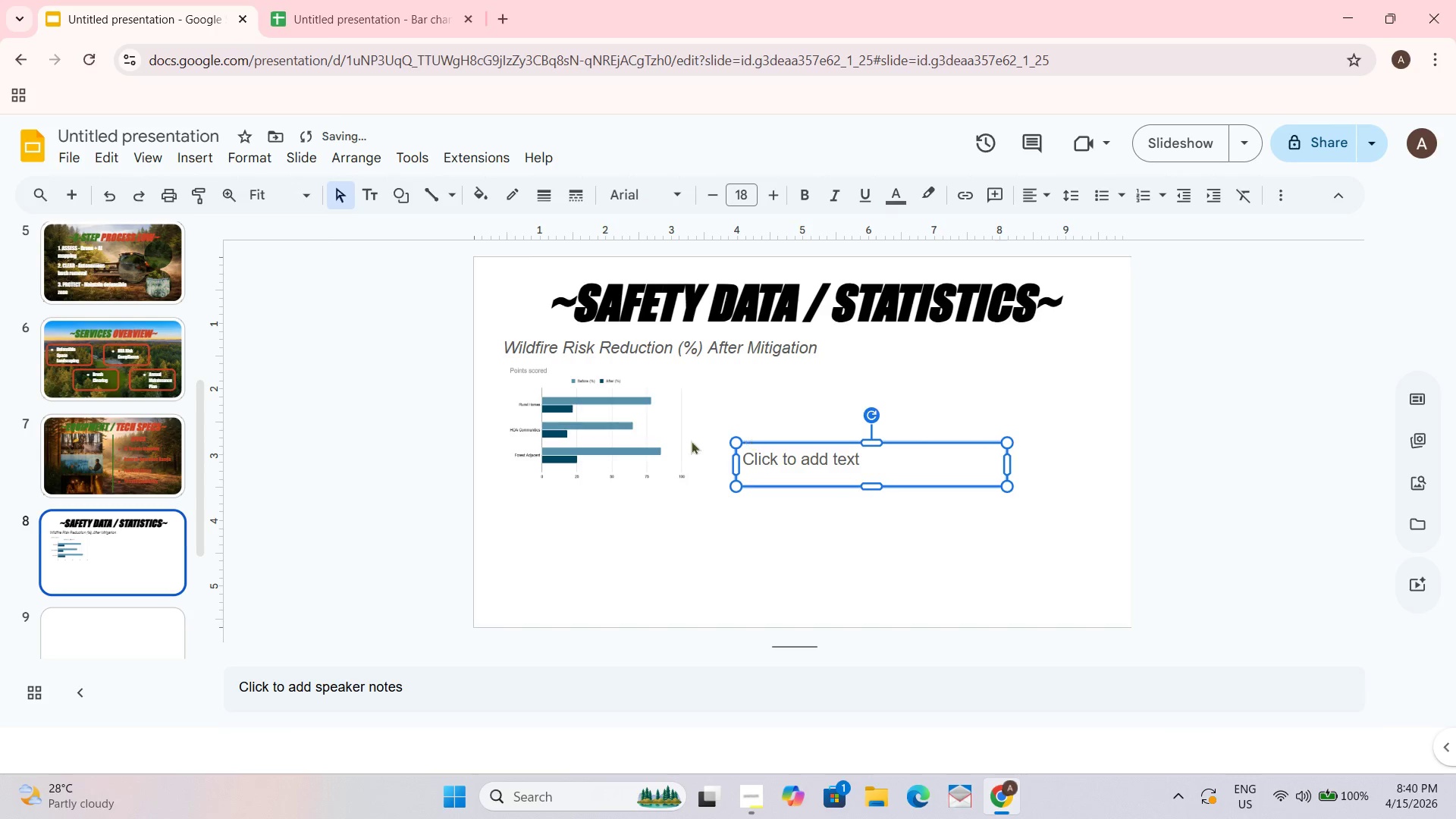 
left_click([626, 441])
 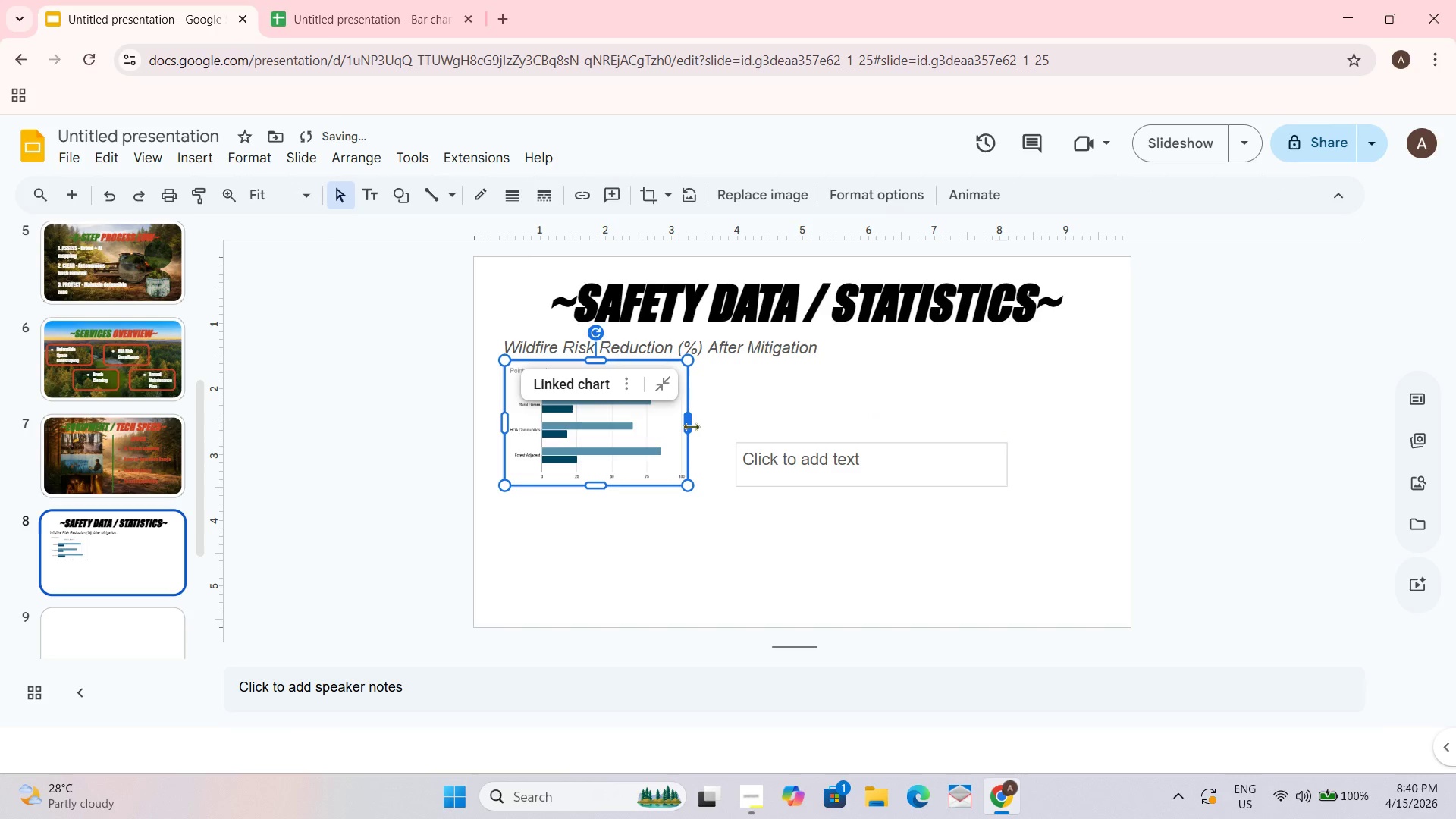 
left_click_drag(start_coordinate=[691, 426], to_coordinate=[728, 426])
 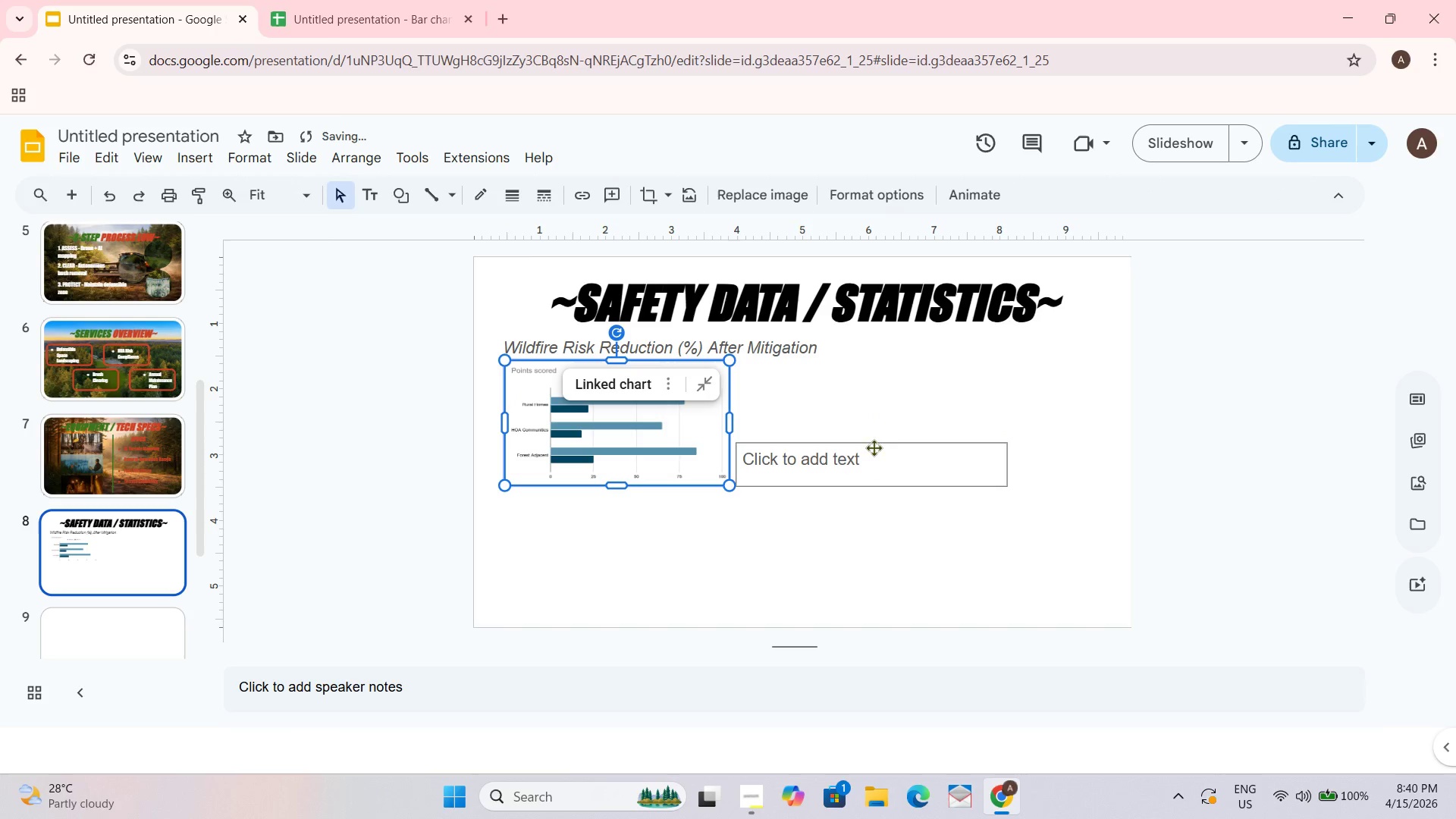 
left_click_drag(start_coordinate=[874, 445], to_coordinate=[869, 433])
 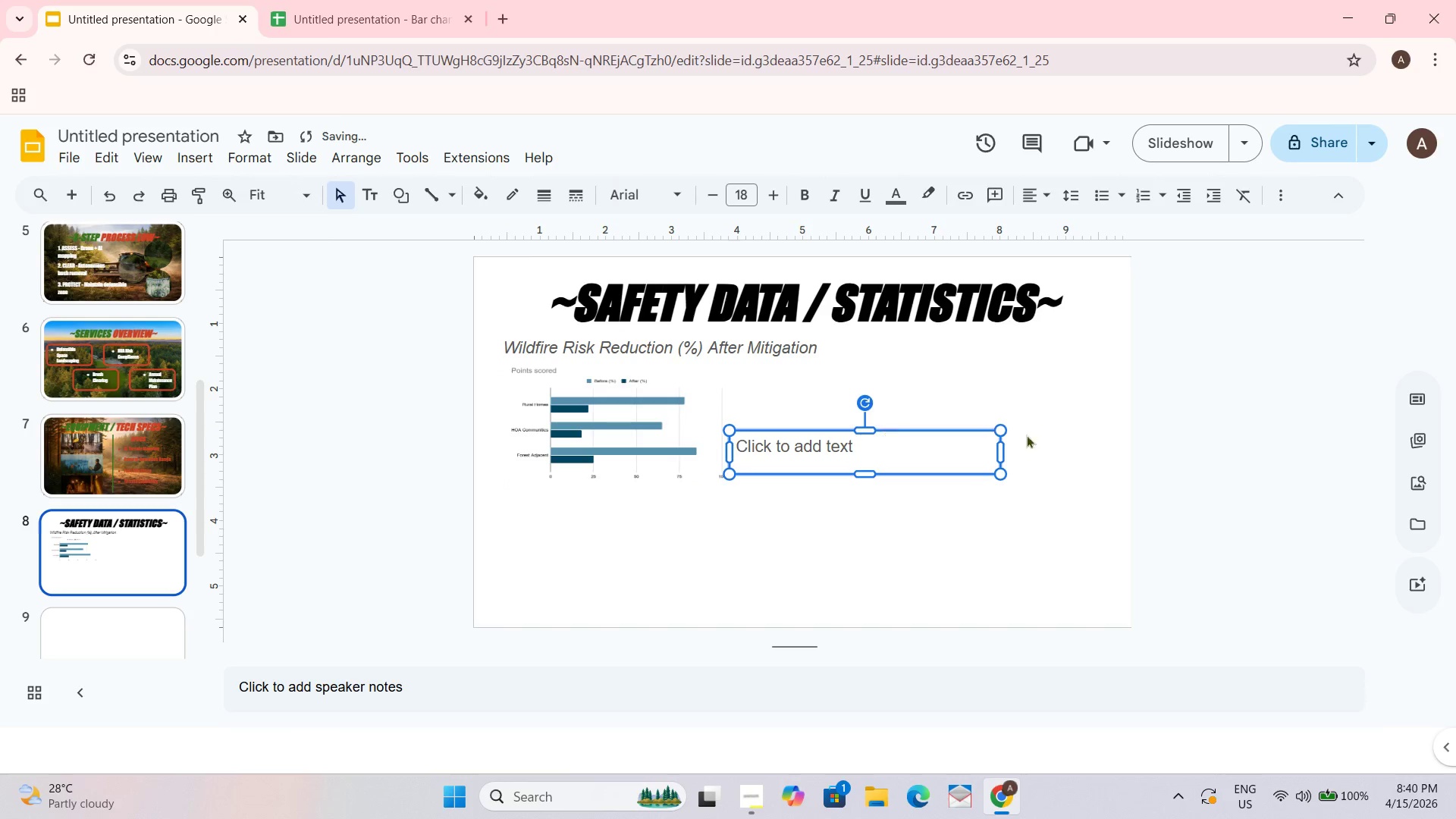 
left_click_drag(start_coordinate=[1091, 435], to_coordinate=[1095, 435])
 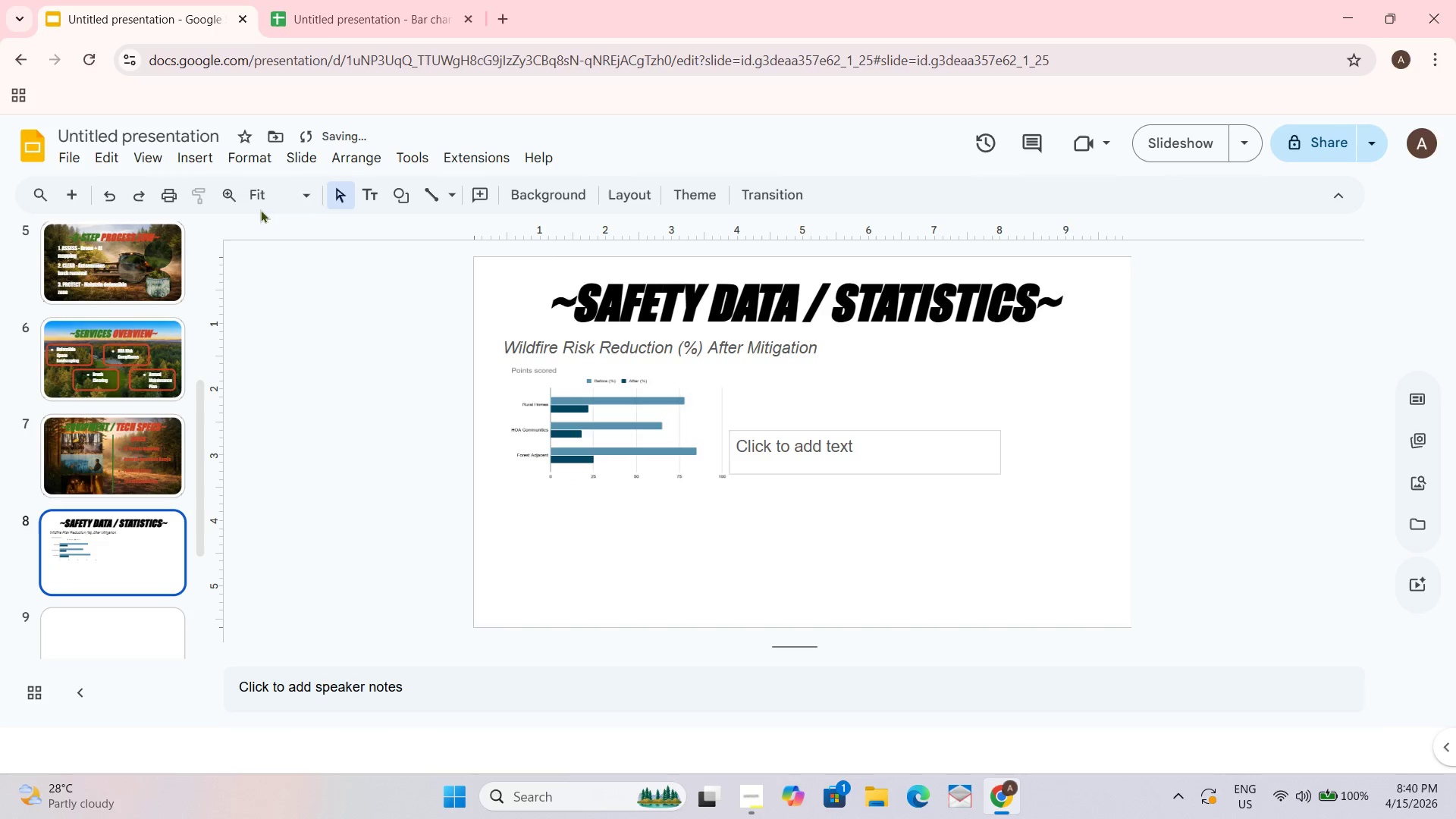 
left_click([199, 166])
 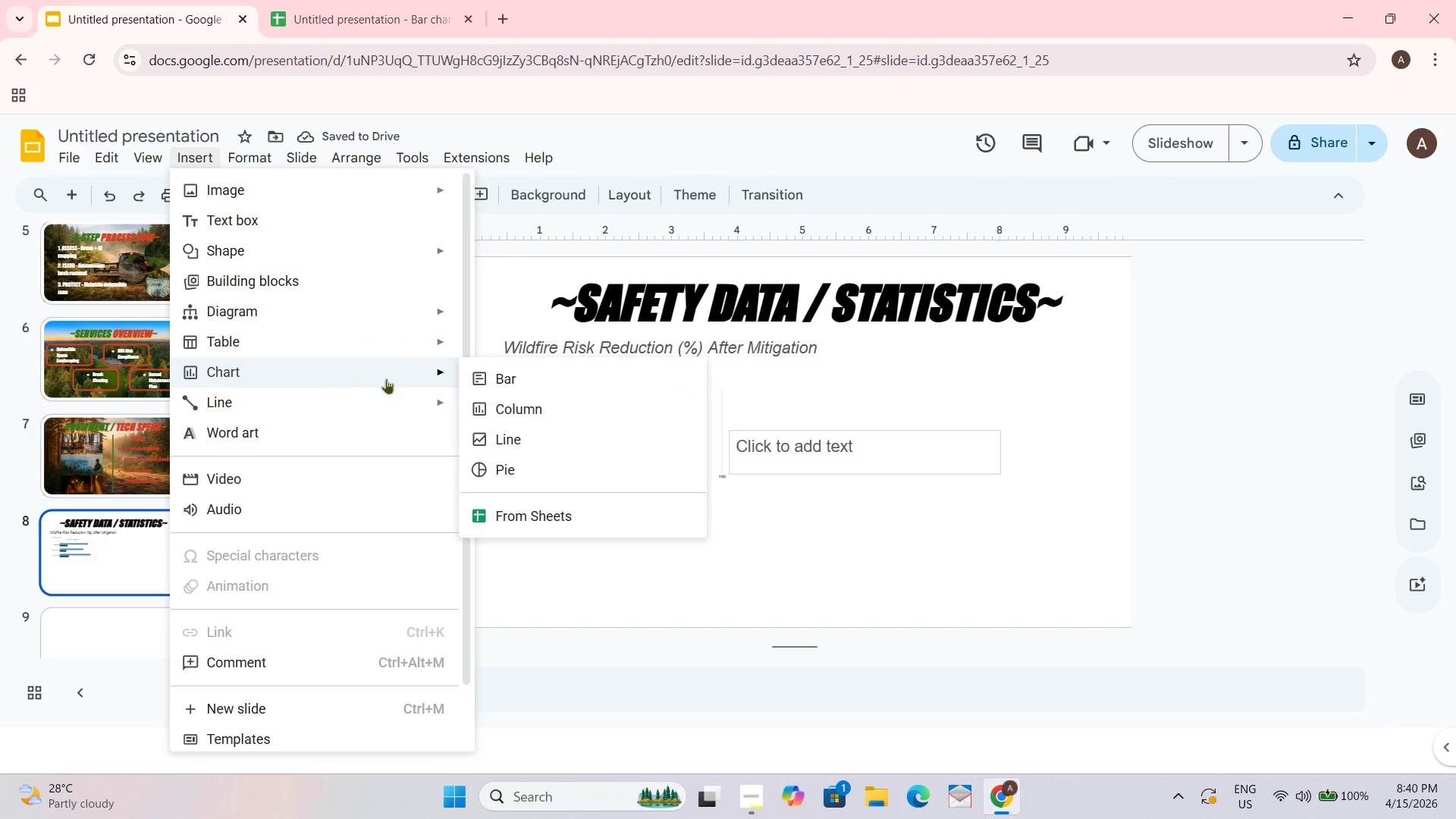 
left_click([525, 435])
 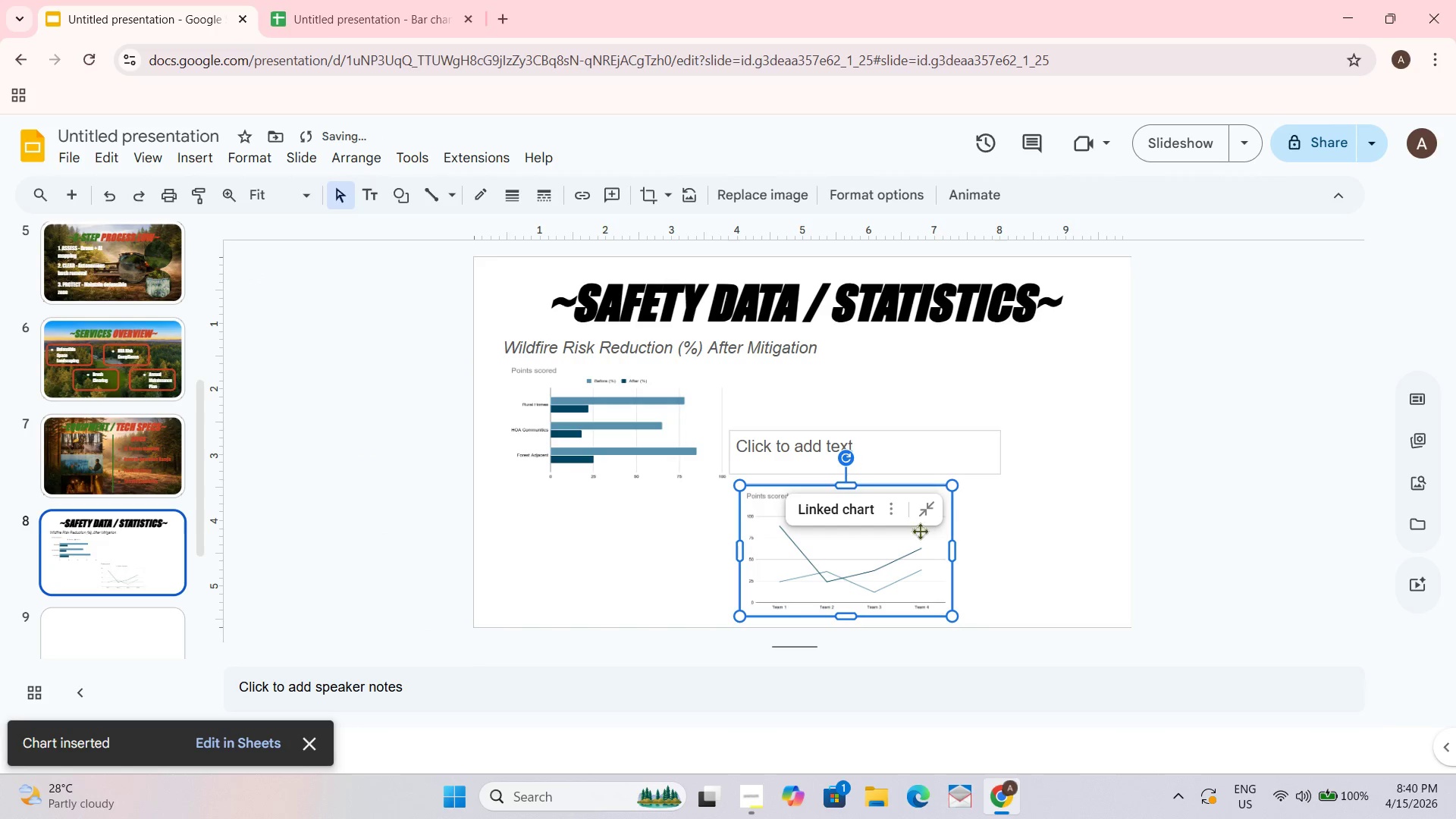 
left_click_drag(start_coordinate=[955, 548], to_coordinate=[1058, 543])
 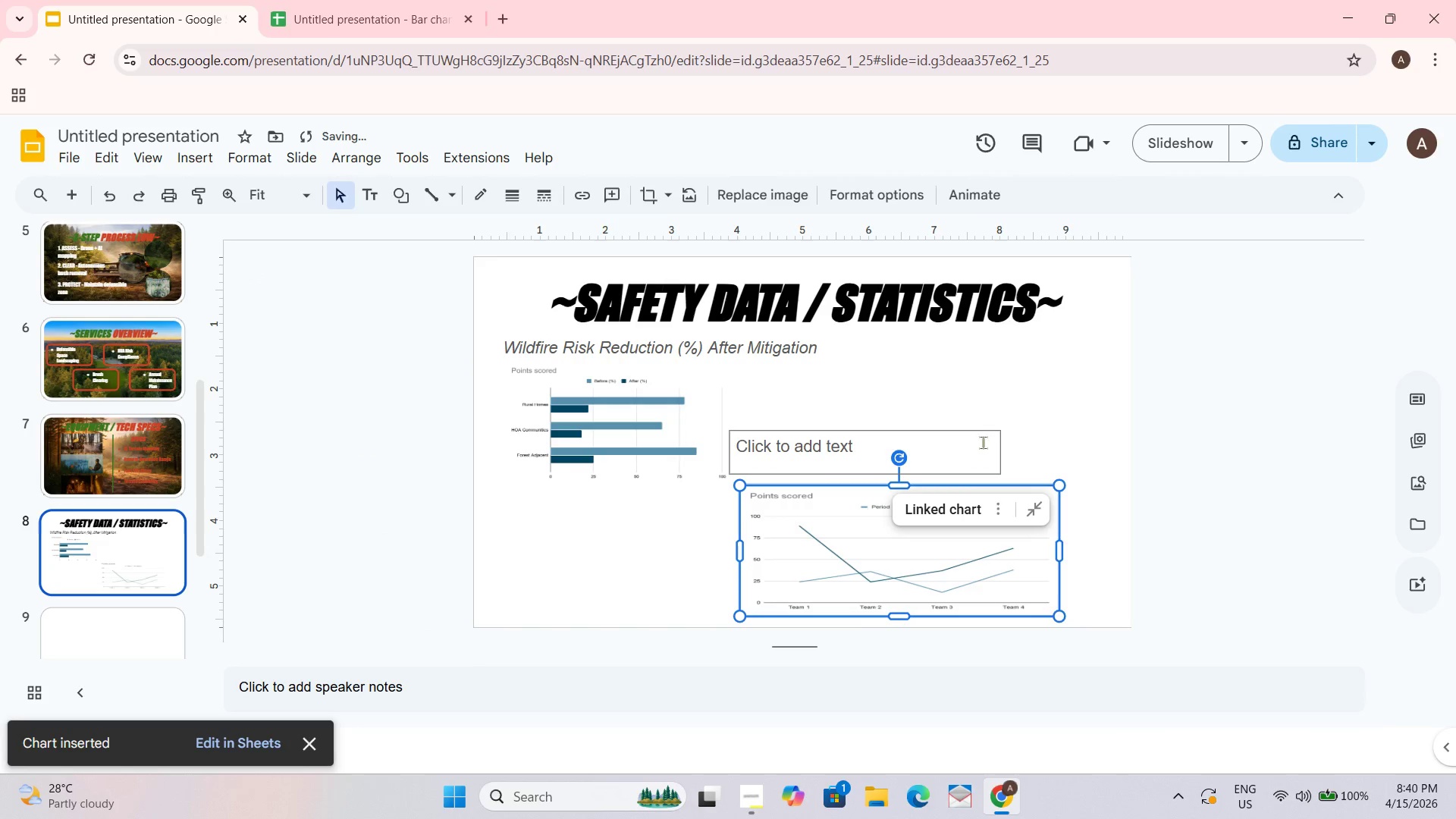 
left_click([981, 441])
 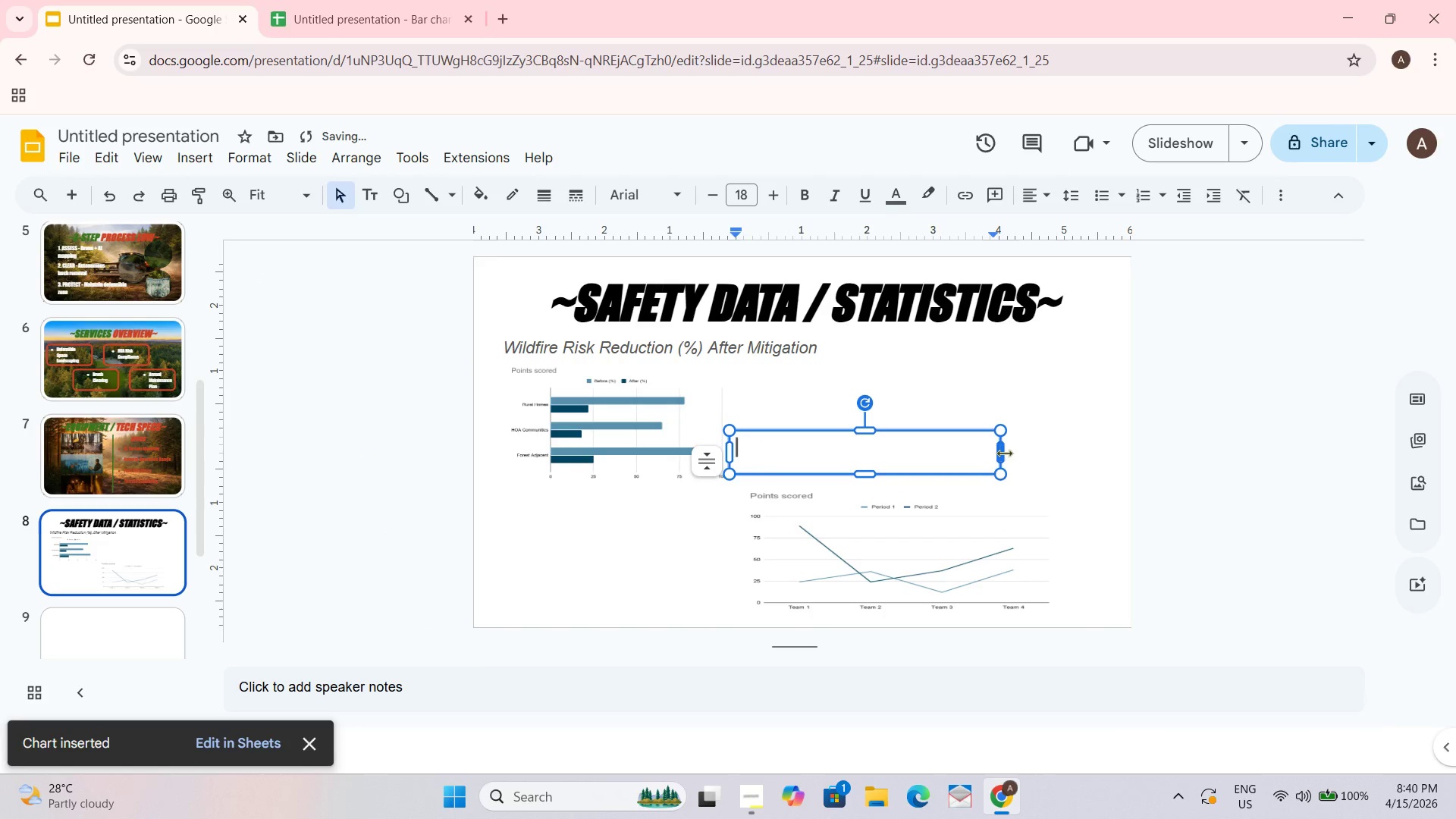 
left_click_drag(start_coordinate=[1004, 453], to_coordinate=[1063, 447])
 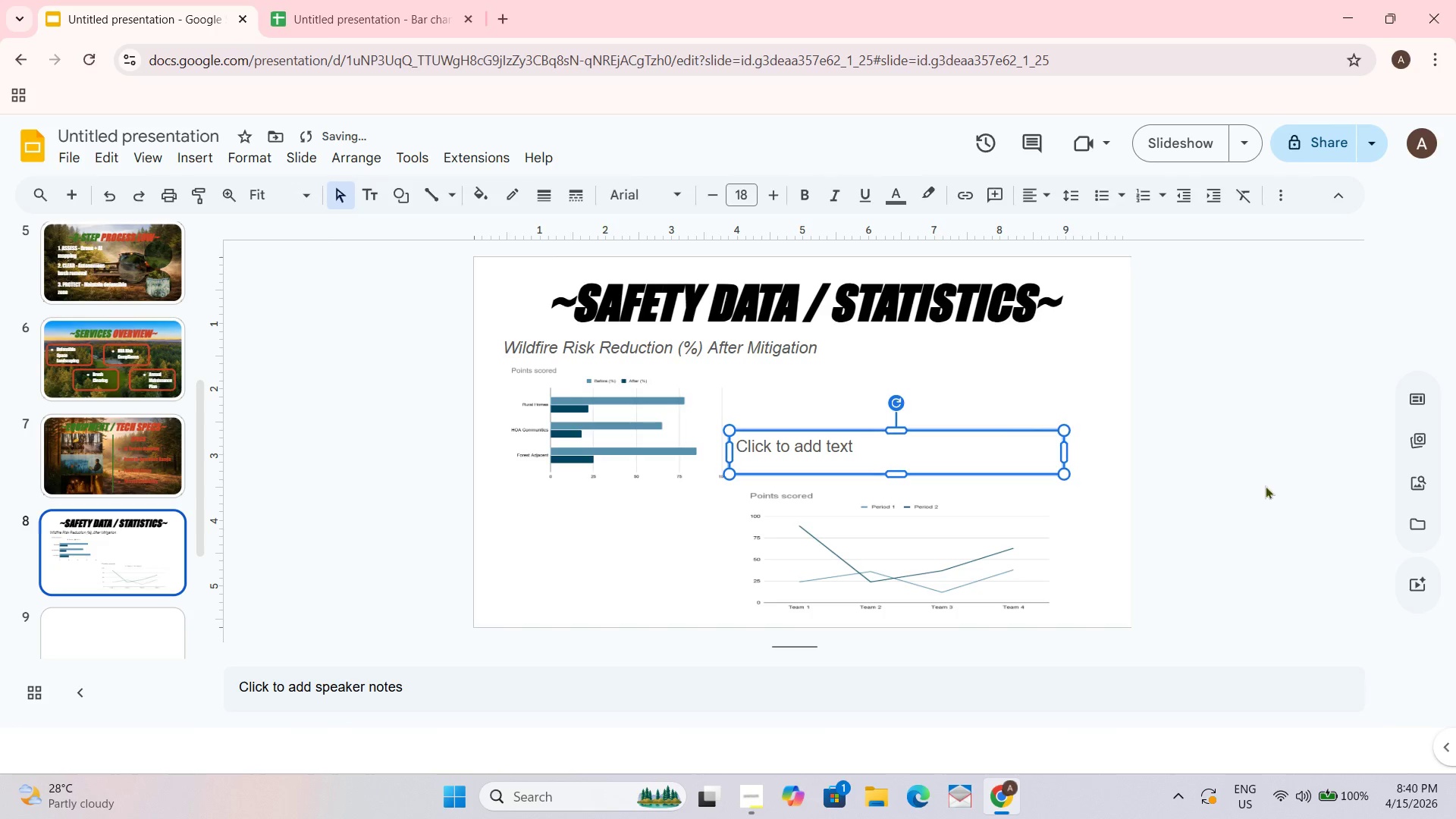 
left_click([1265, 485])
 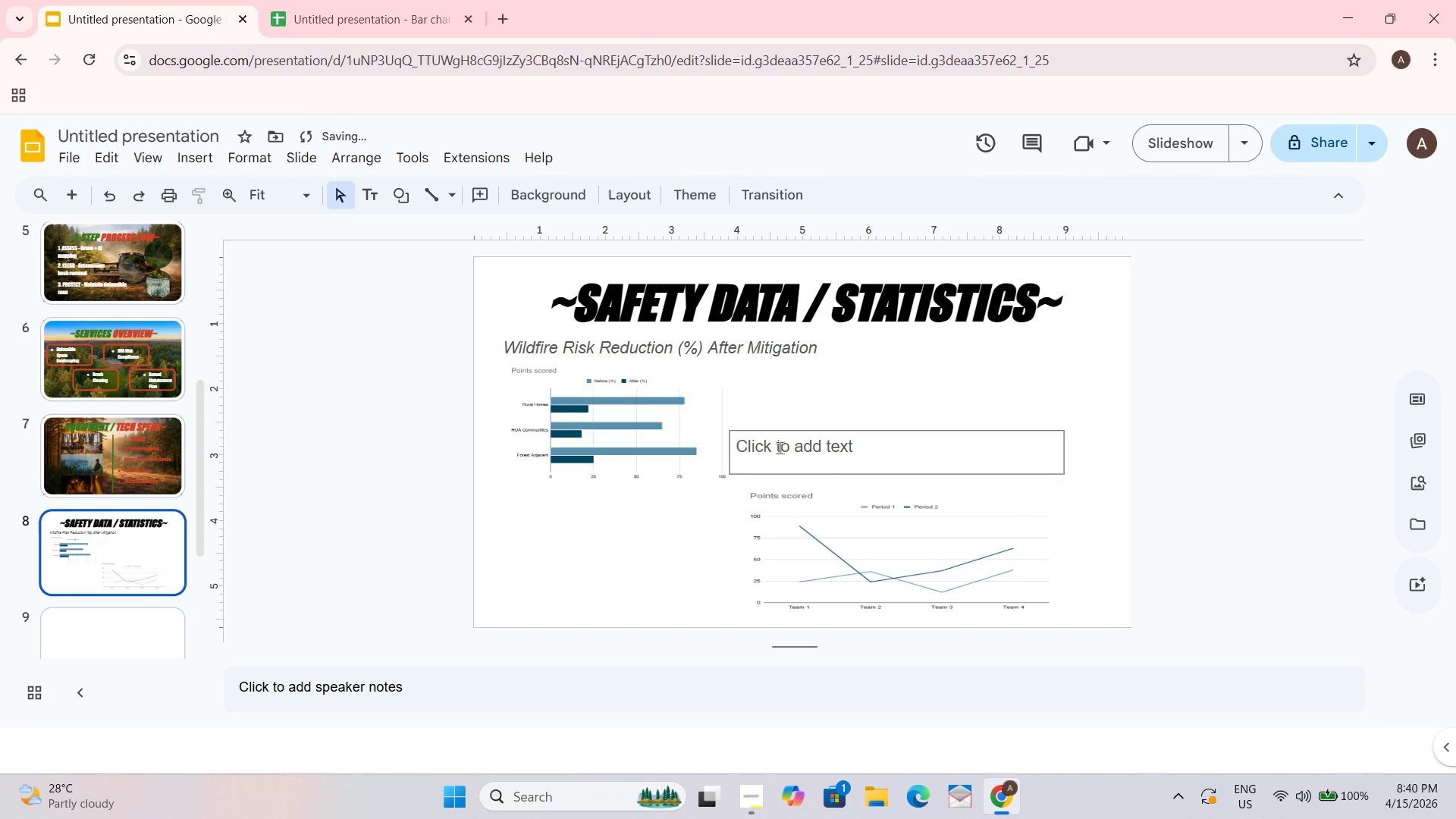 
left_click_drag(start_coordinate=[820, 443], to_coordinate=[850, 443])
 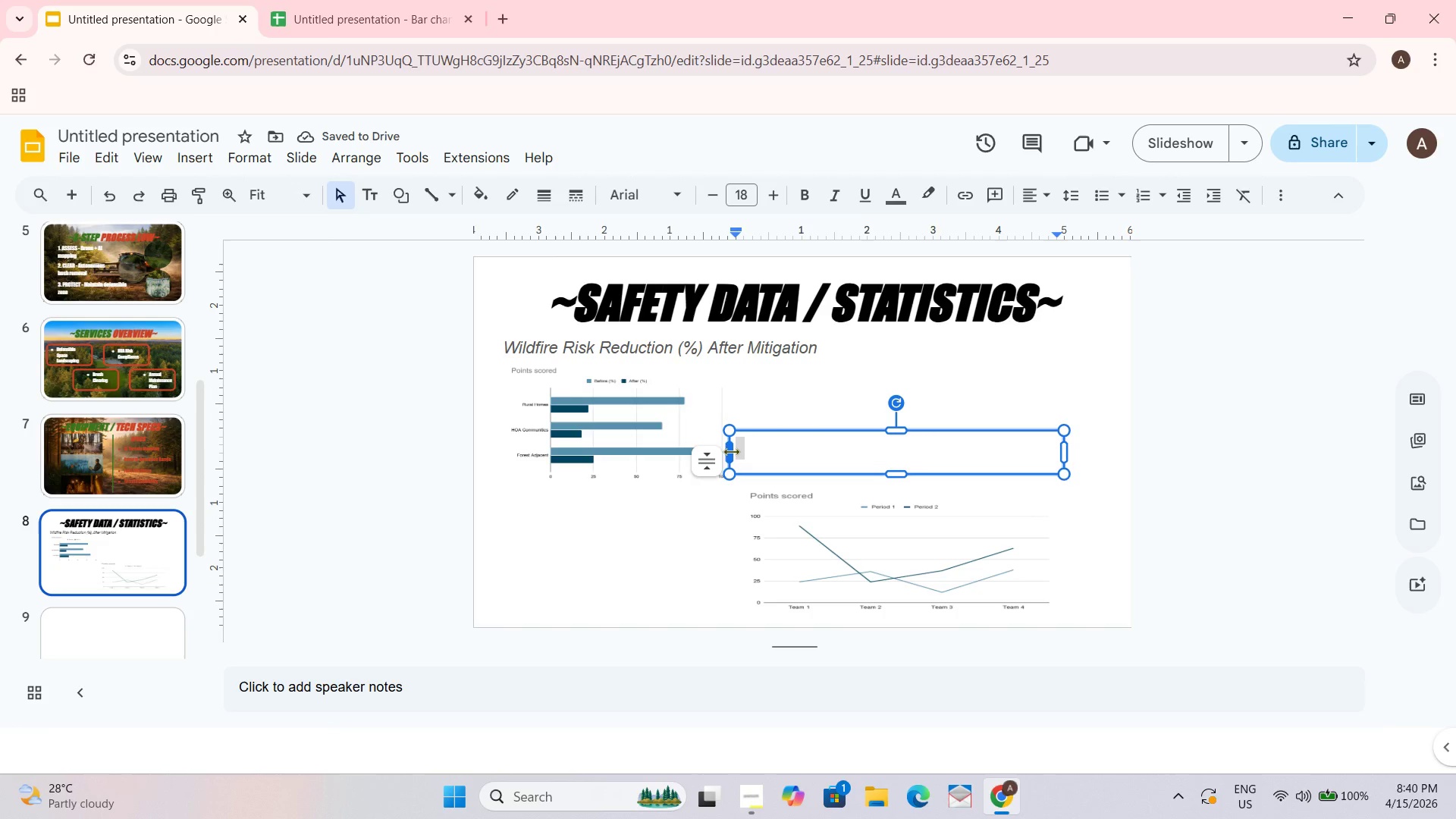 
left_click_drag(start_coordinate=[730, 451], to_coordinate=[786, 452])
 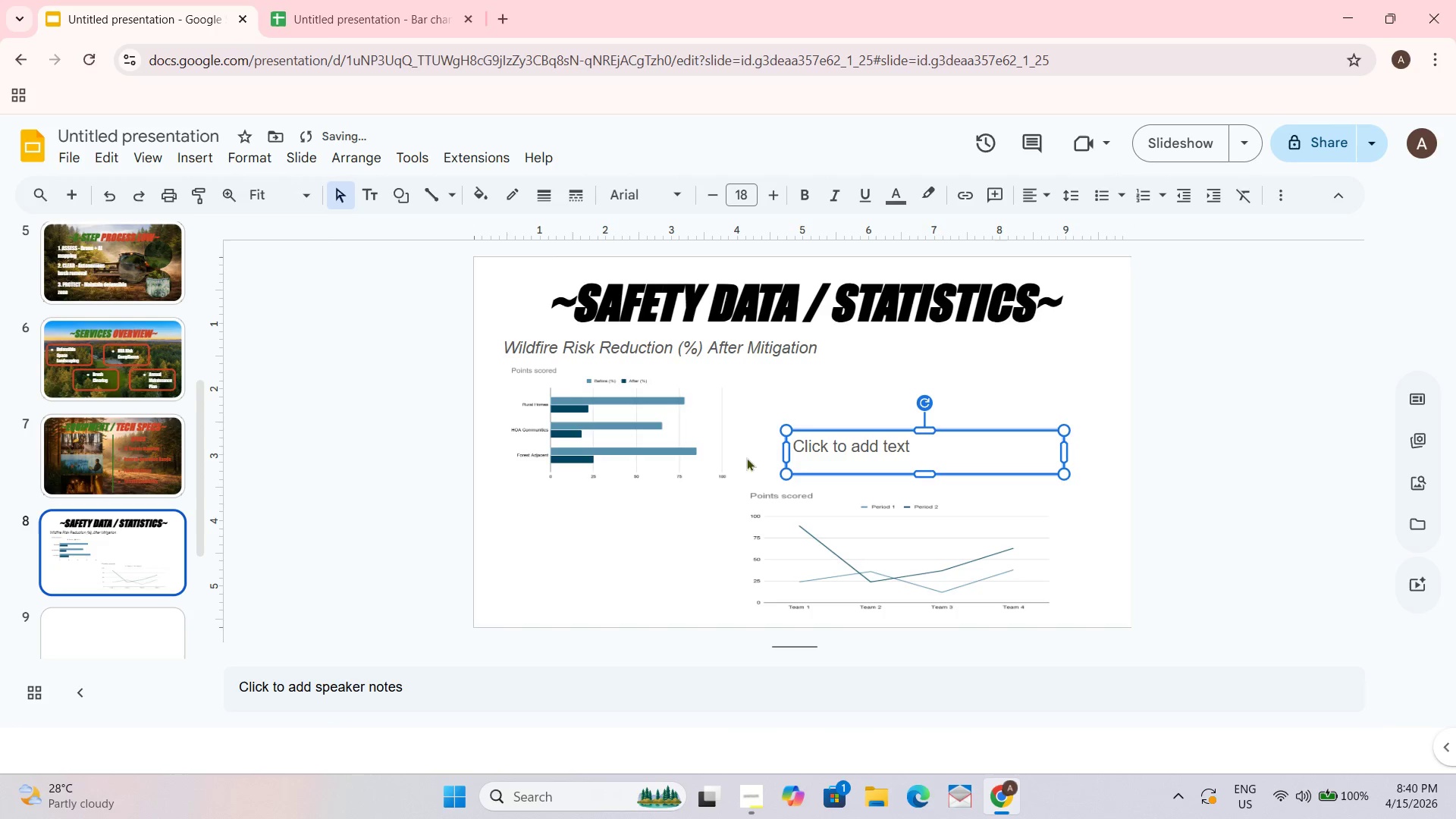 
left_click([791, 524])
 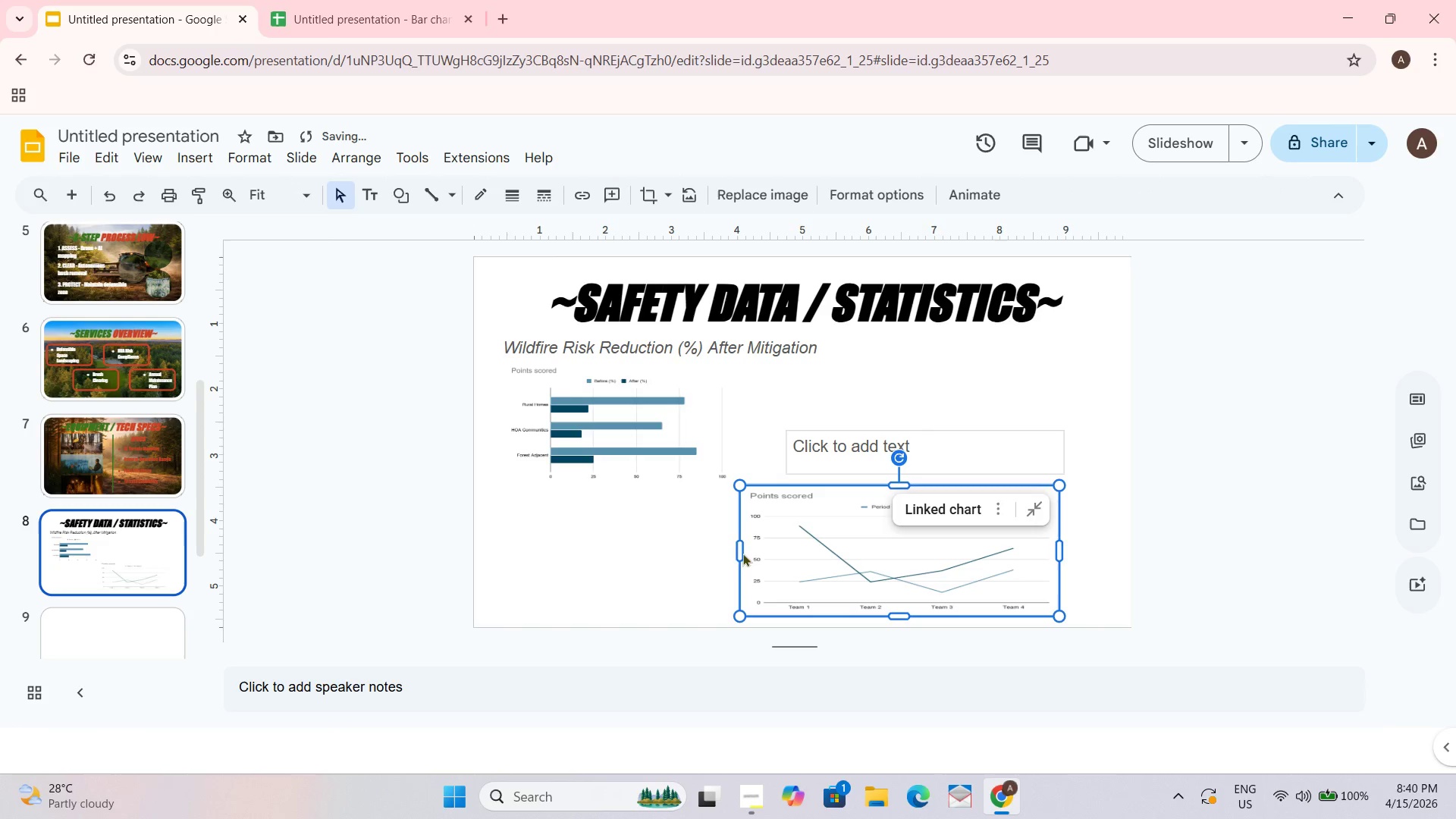 
left_click_drag(start_coordinate=[742, 553], to_coordinate=[786, 548])
 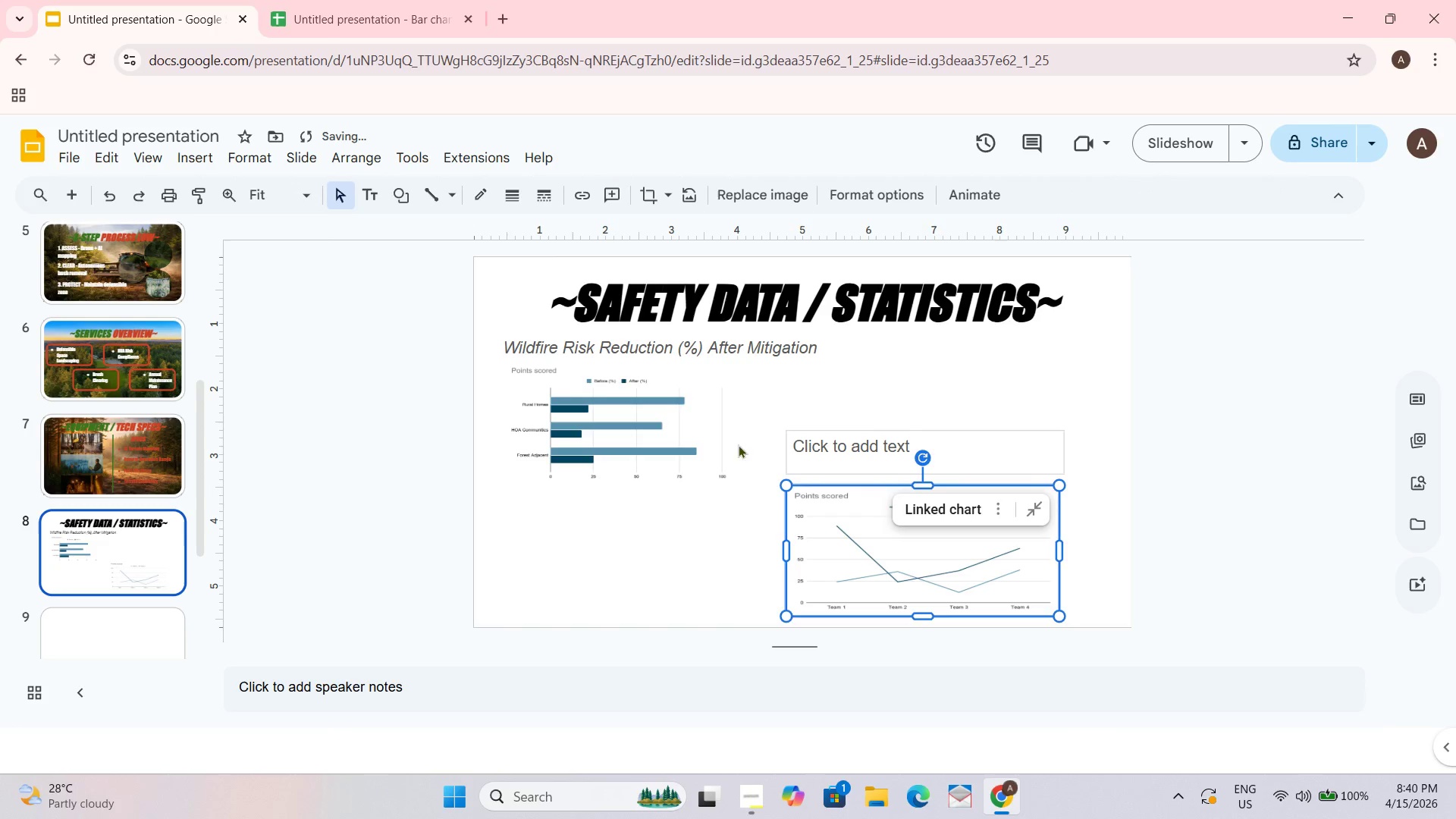 
left_click([709, 410])
 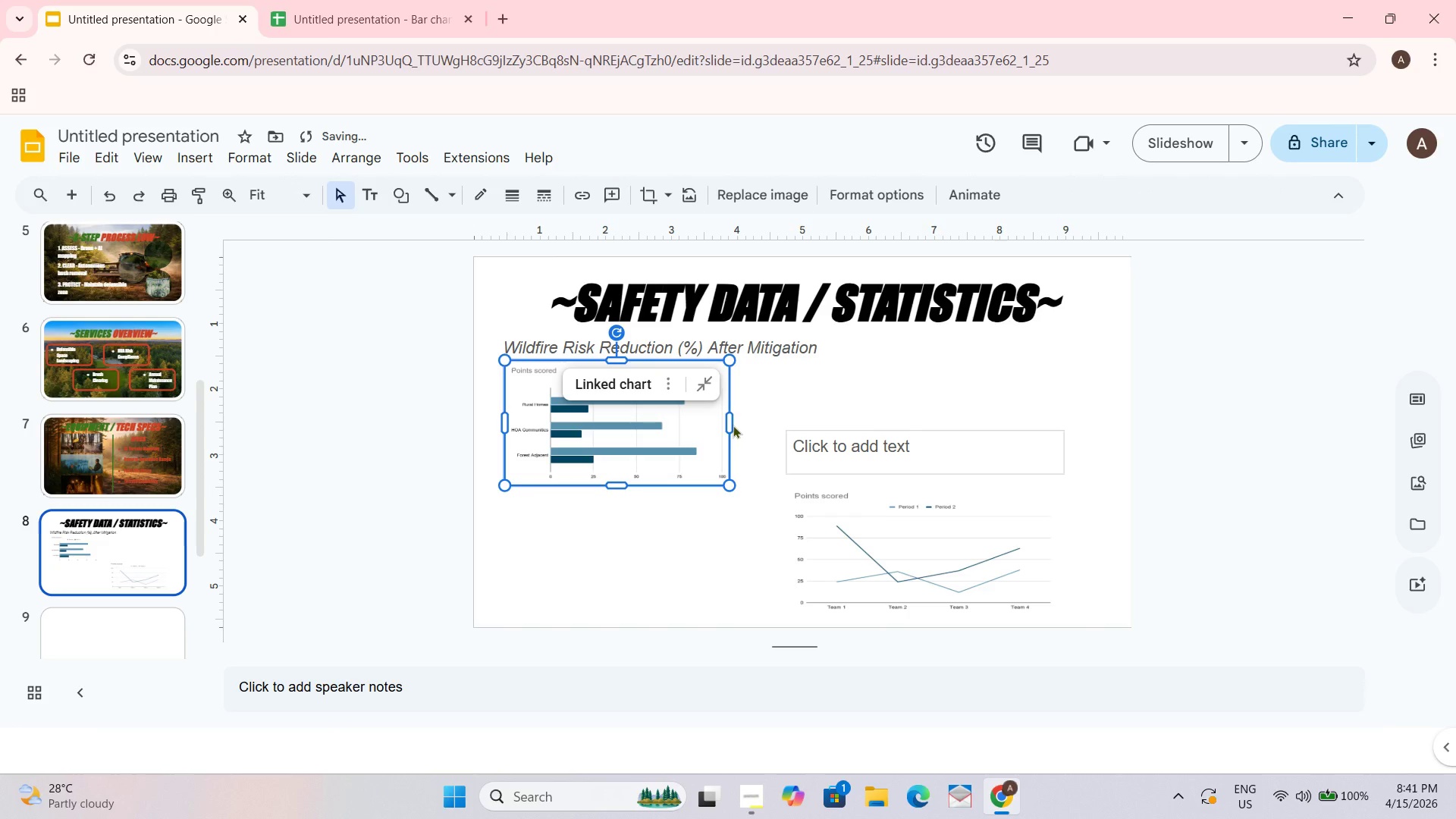 
left_click_drag(start_coordinate=[733, 425], to_coordinate=[780, 425])
 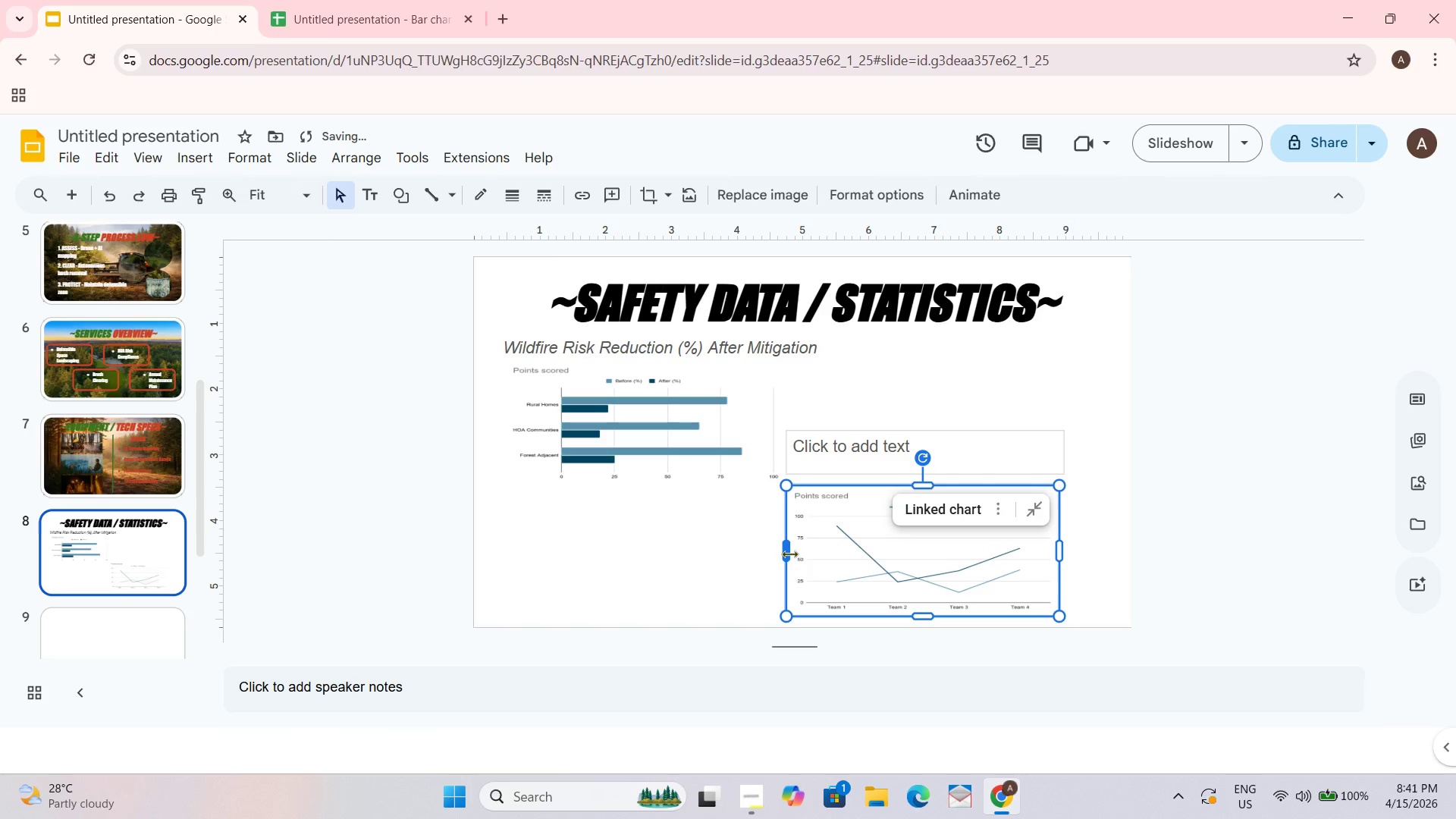 
left_click([1206, 441])
 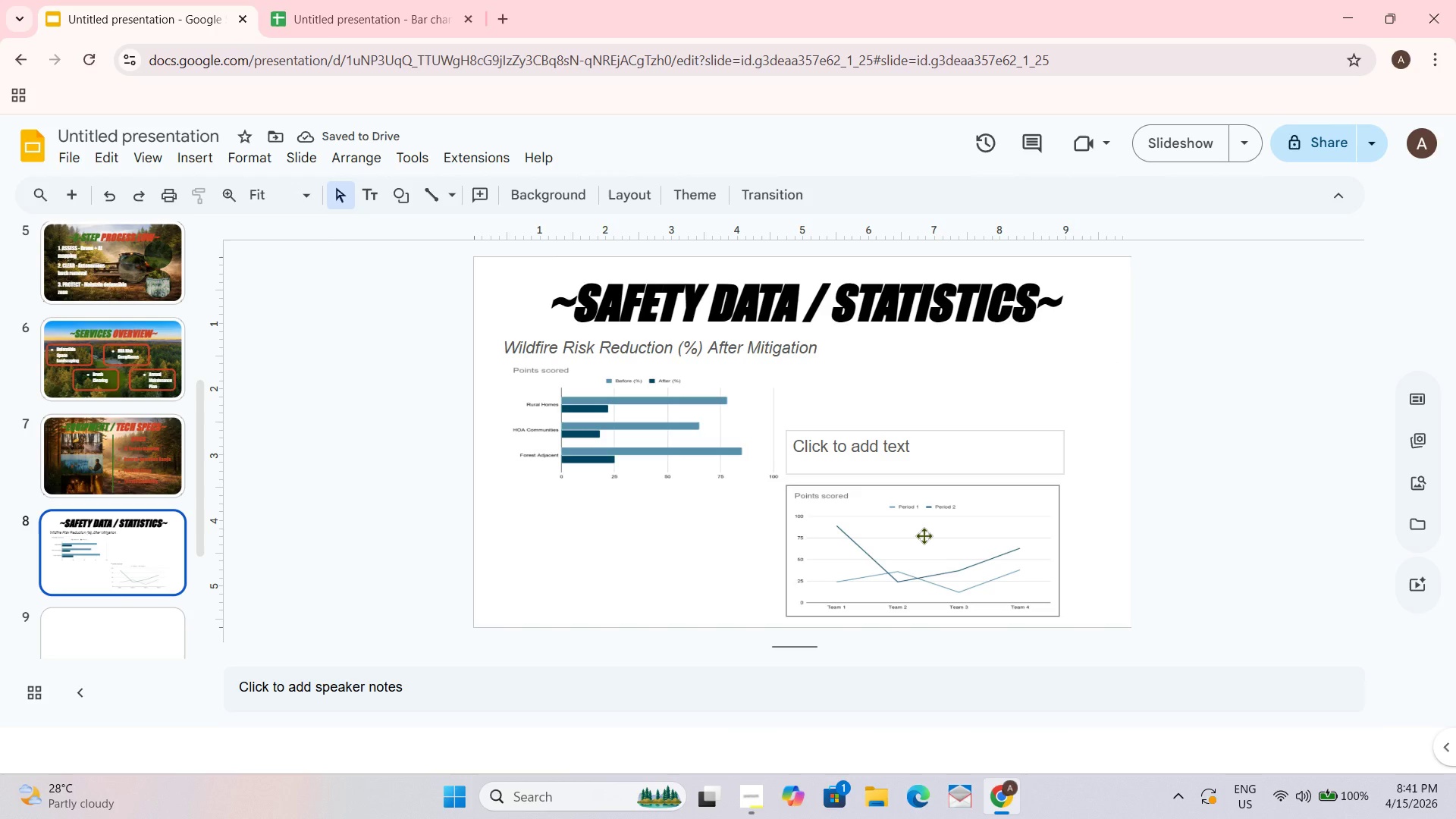 
left_click([890, 459])
 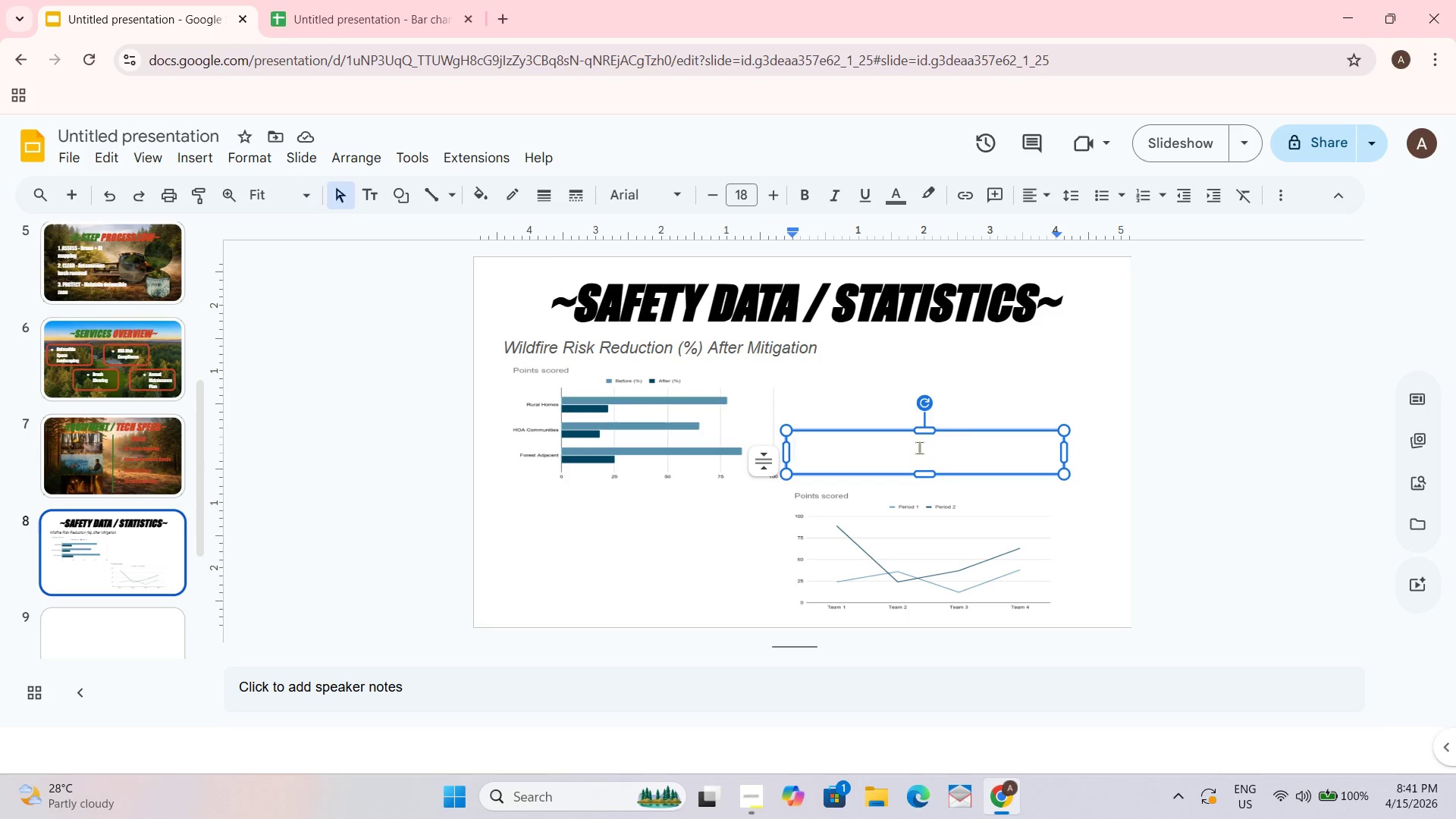 
wait(6.66)
 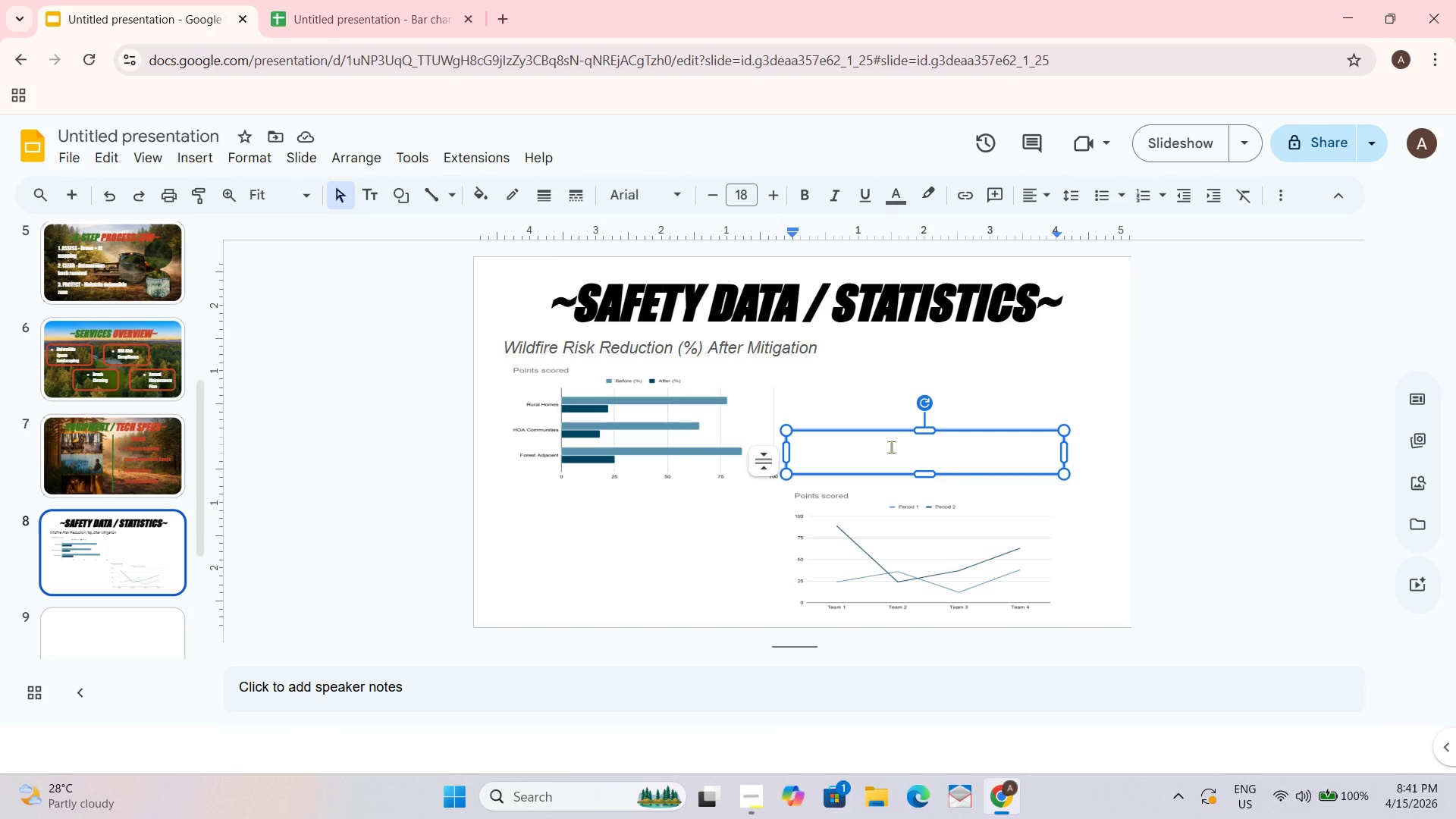 
type(Annual Financial & Compliance Impact)
 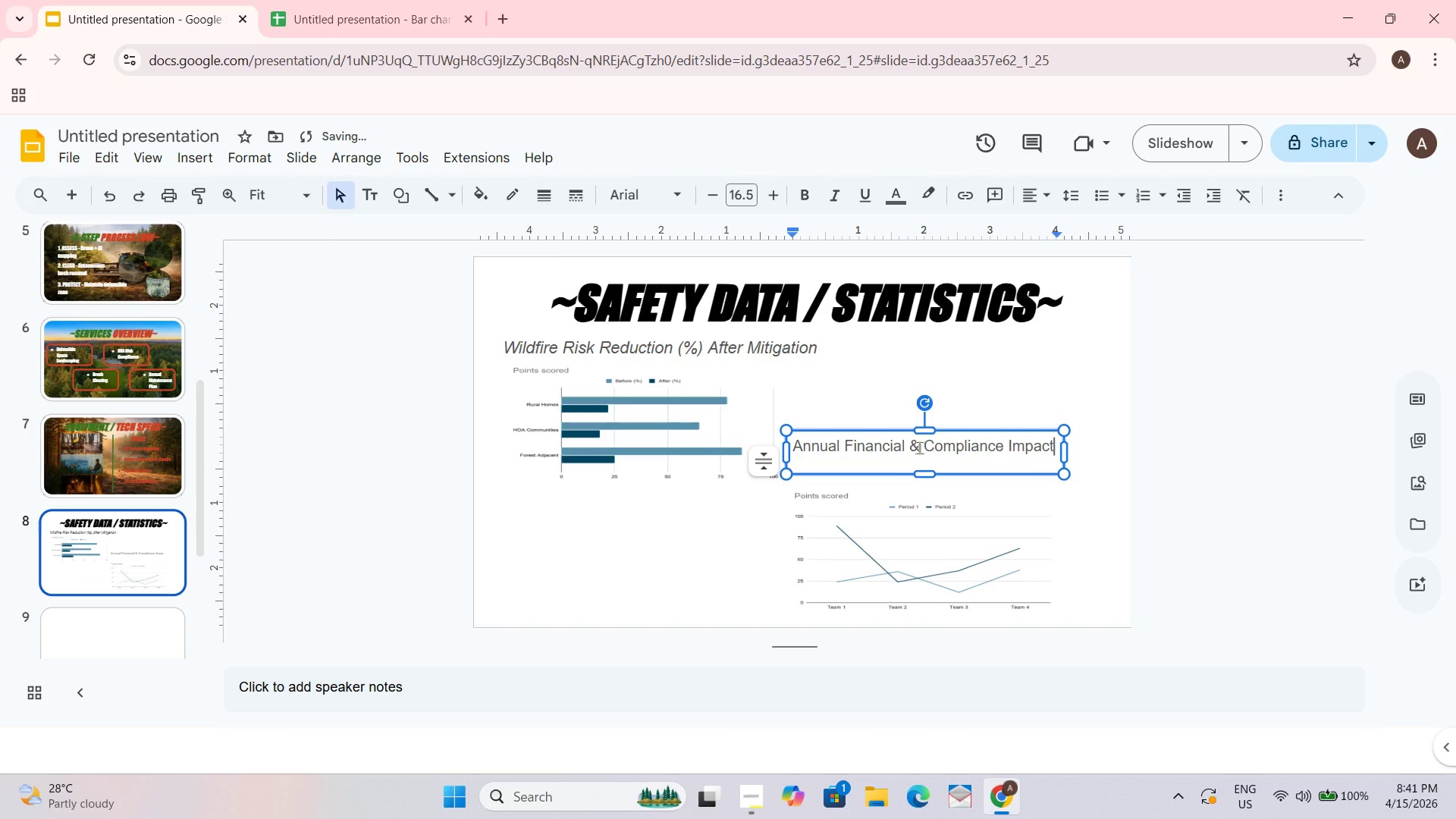 
key(Control+A)
 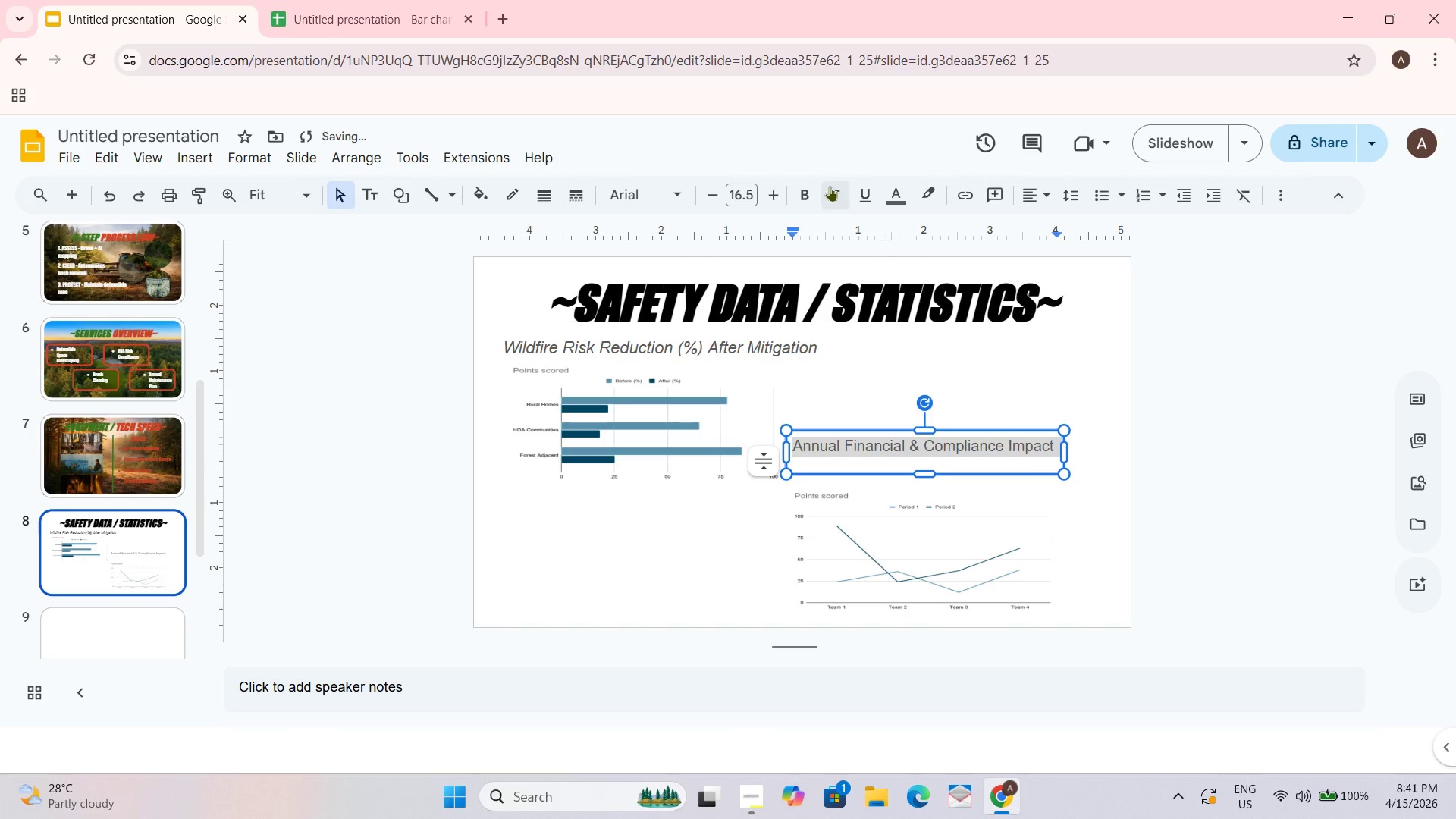 
left_click([831, 187])
 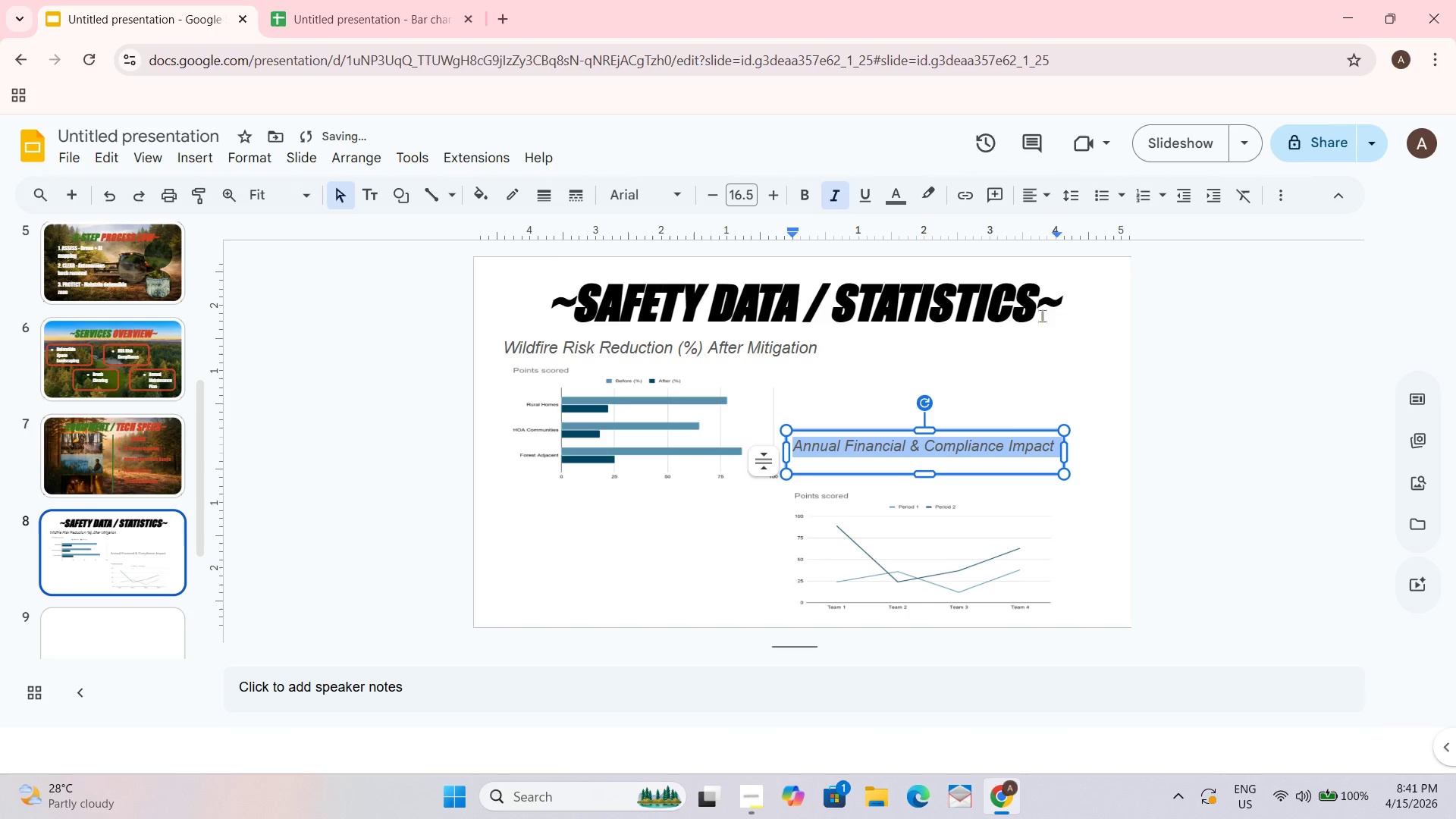 
left_click([1173, 343])
 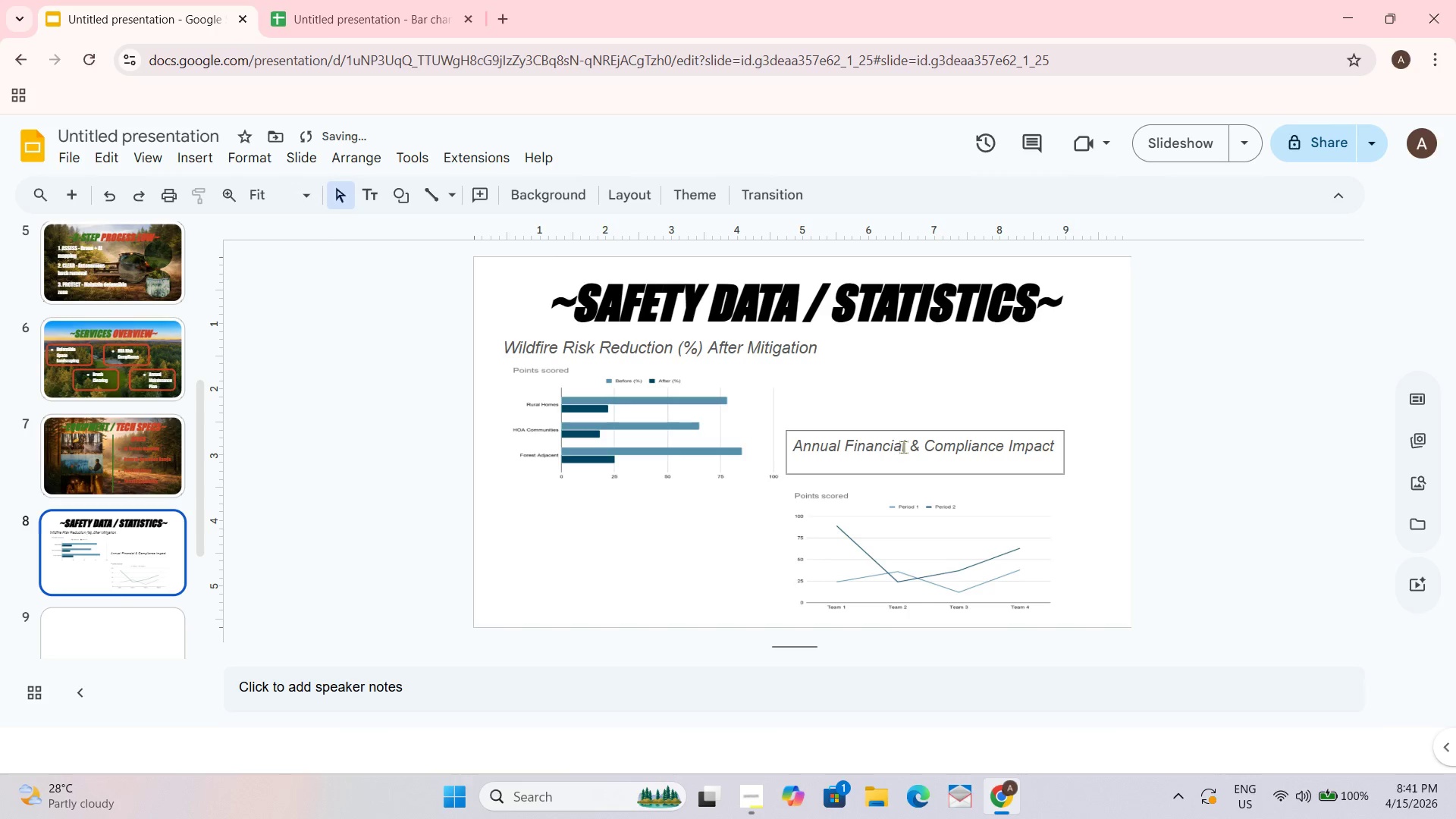 
left_click([580, 335])
 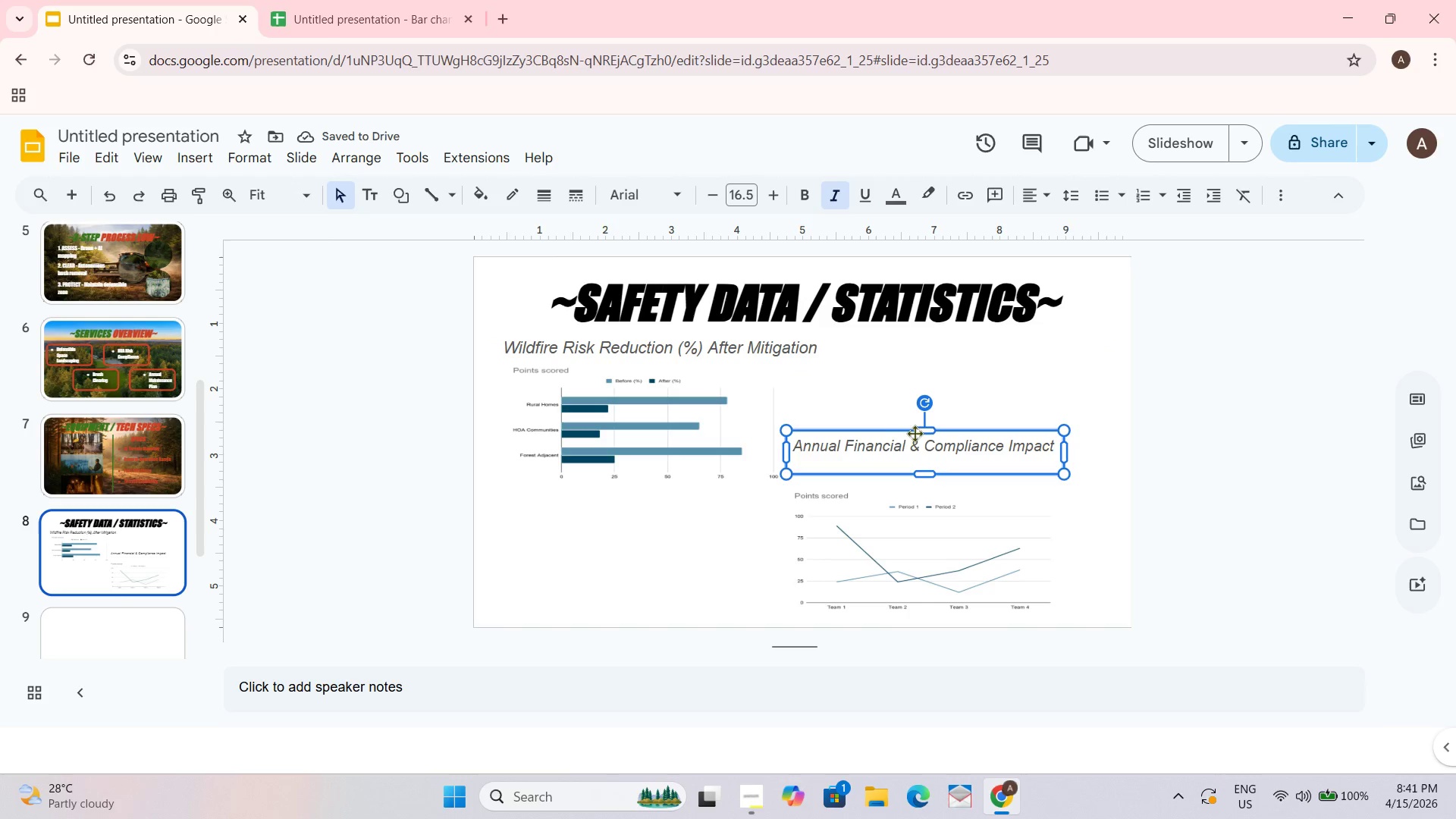 
left_click([896, 448])
 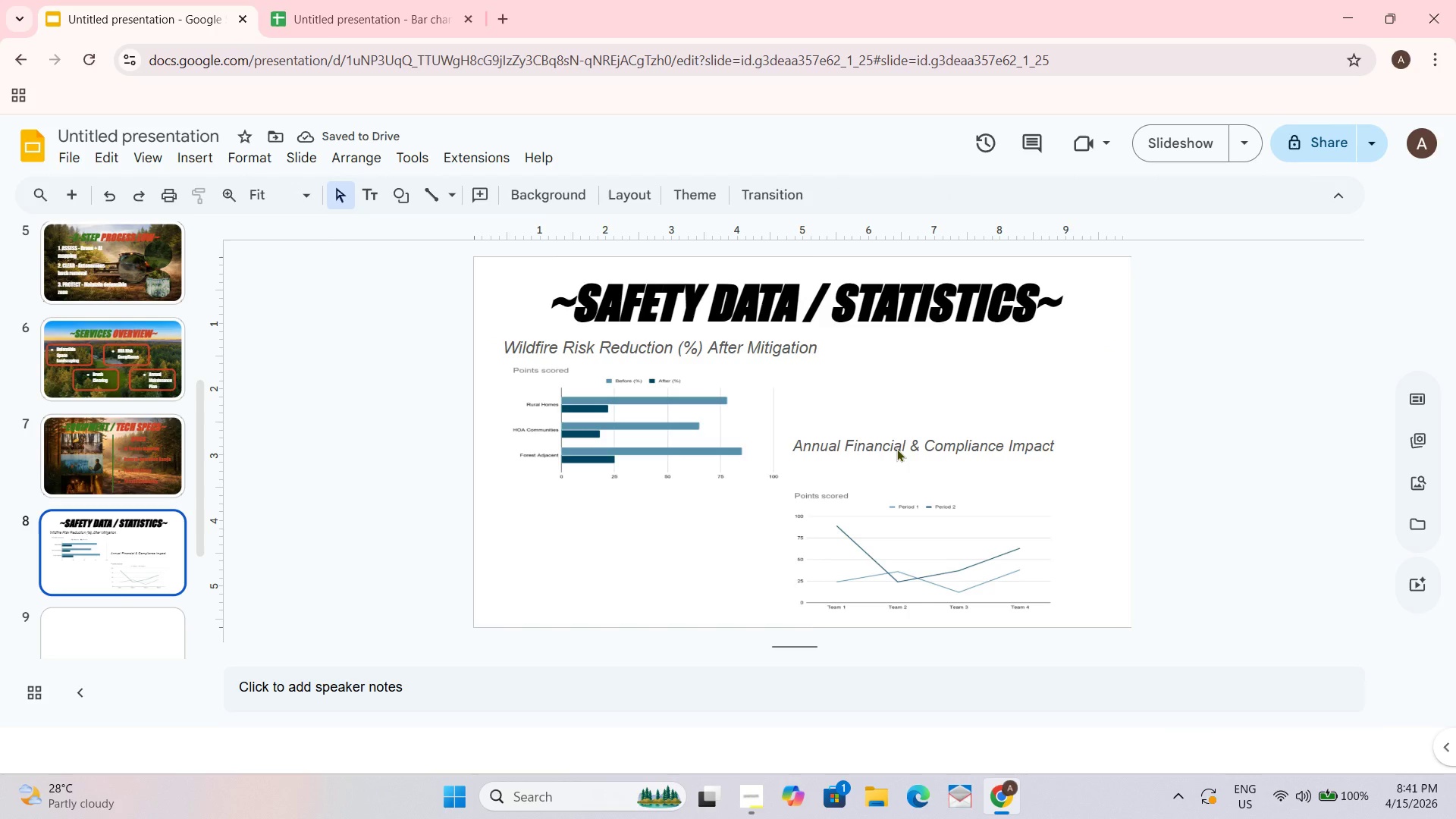 
key(Control+A)
 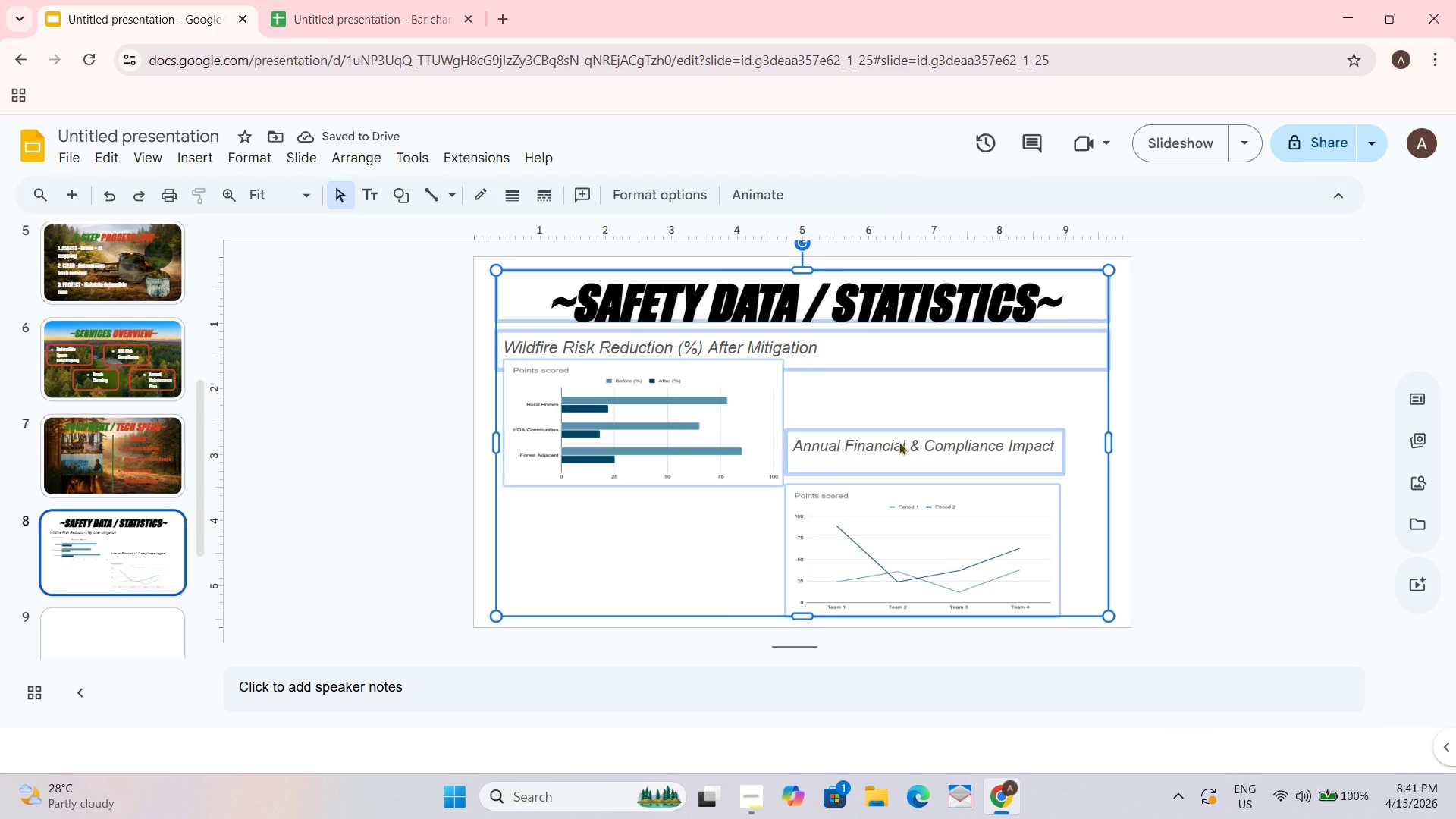 
left_click([899, 441])
 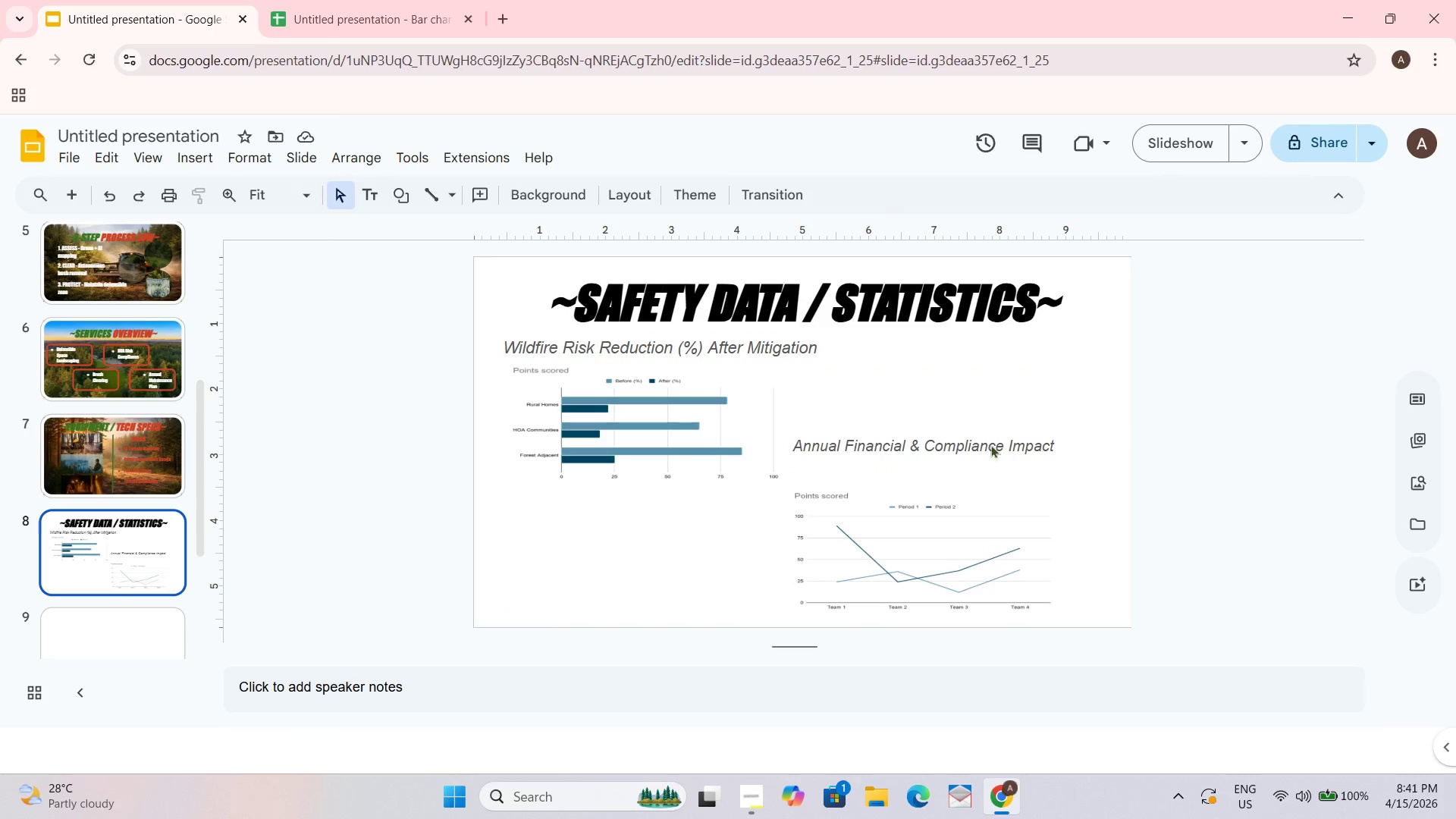 
key(Control+ControlLeft)
 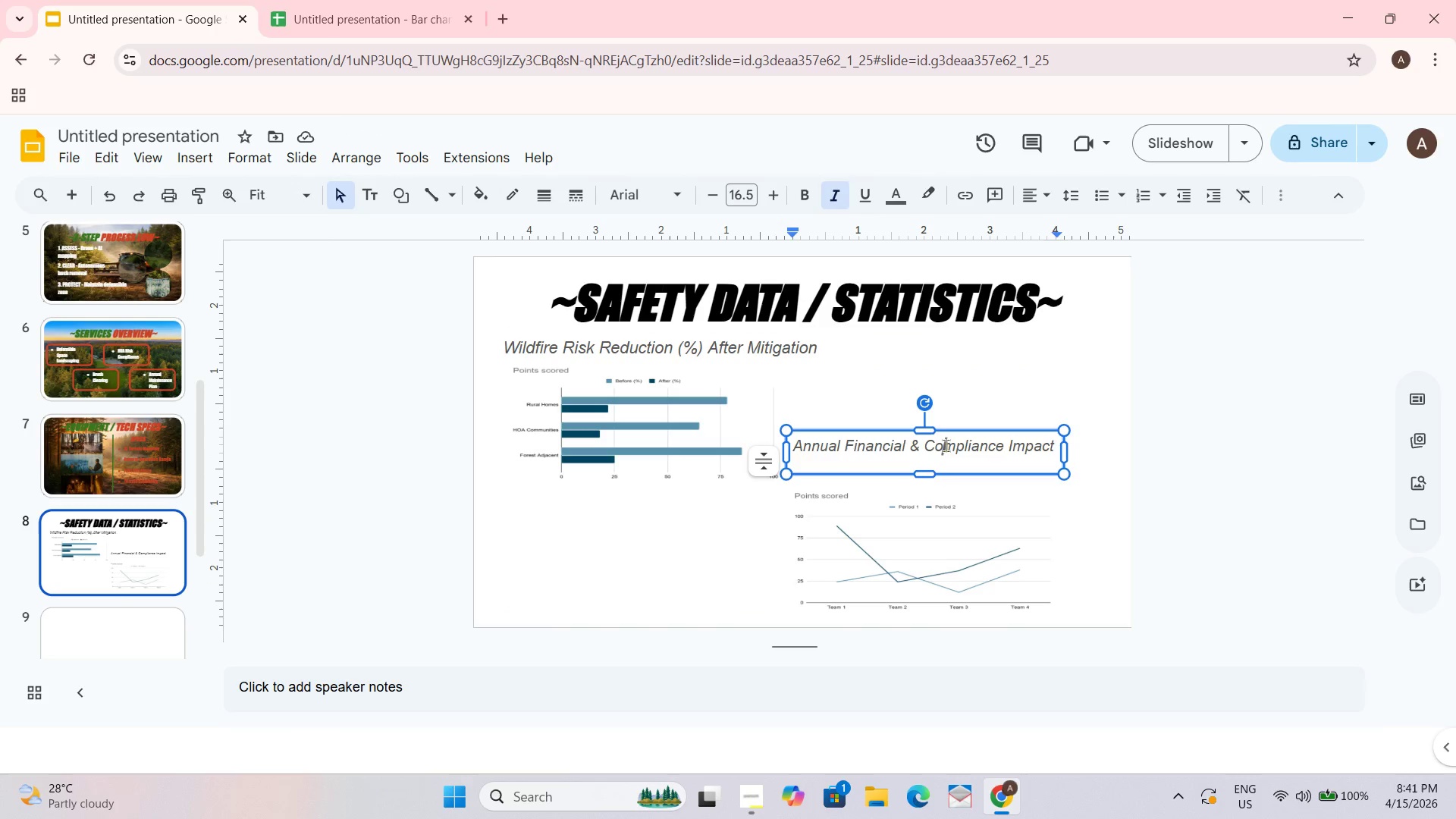 
key(Control+A)
 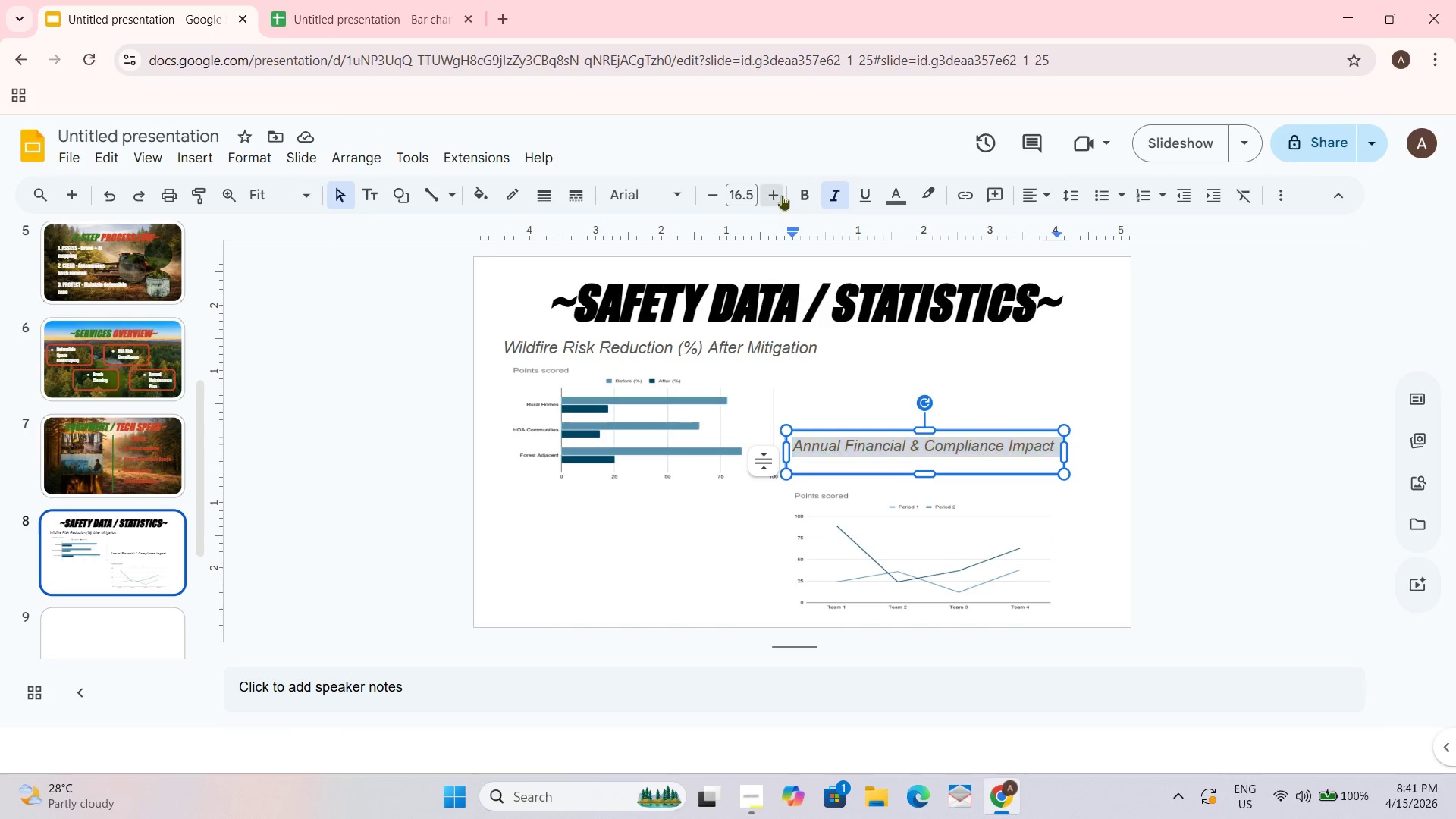 
double_click([777, 193])
 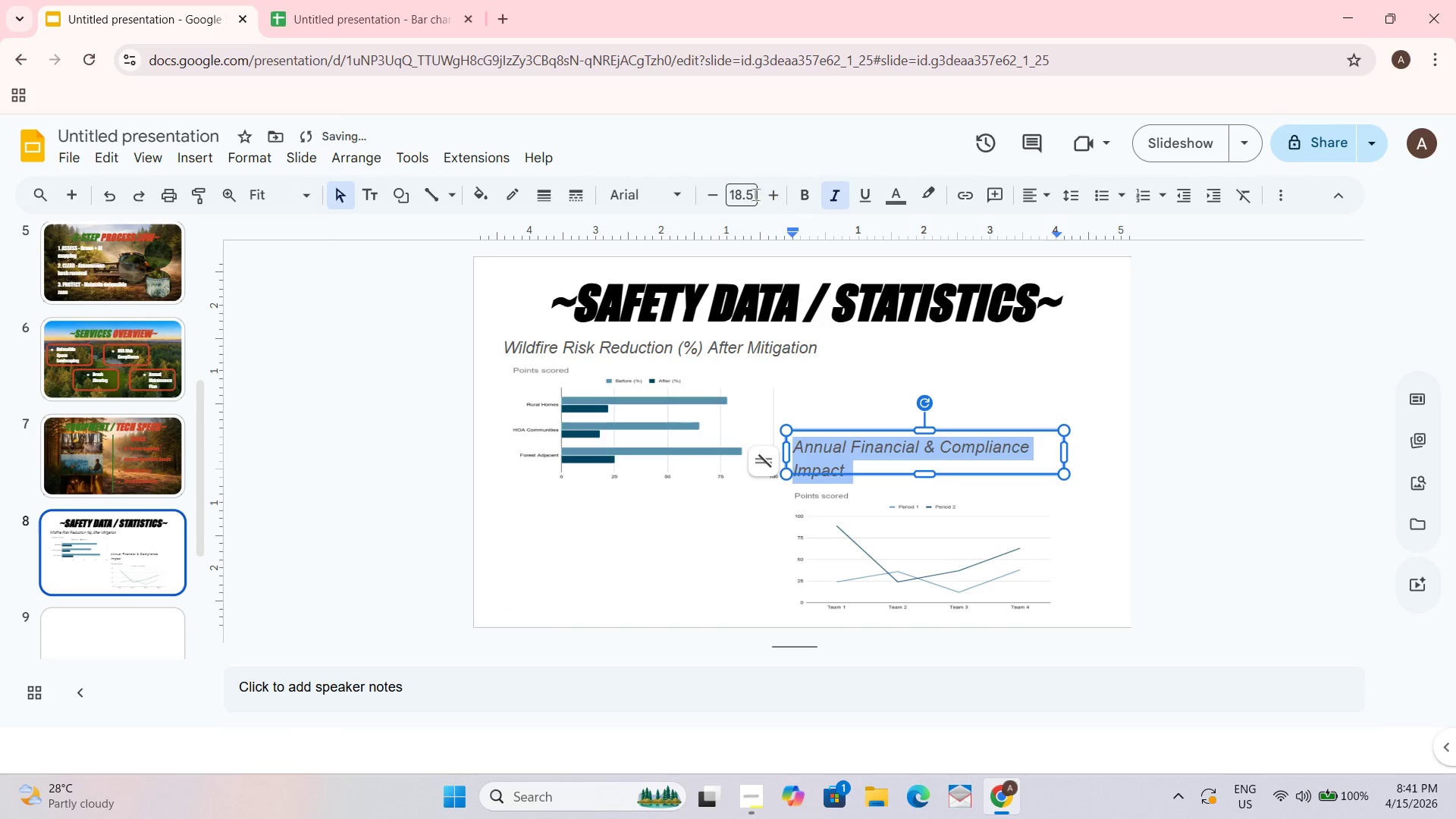 
left_click([752, 194])
 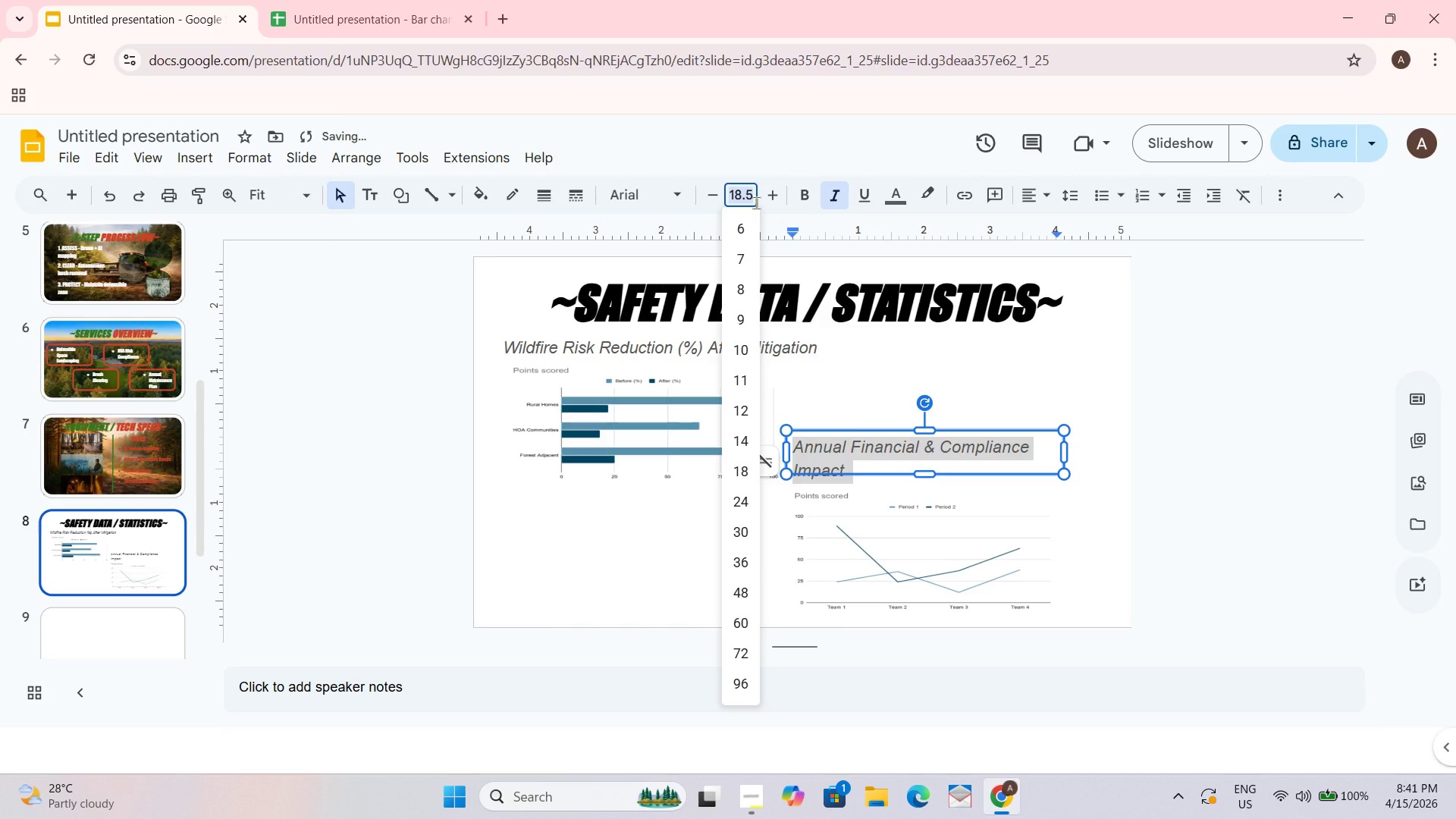 
key(Numpad1)
 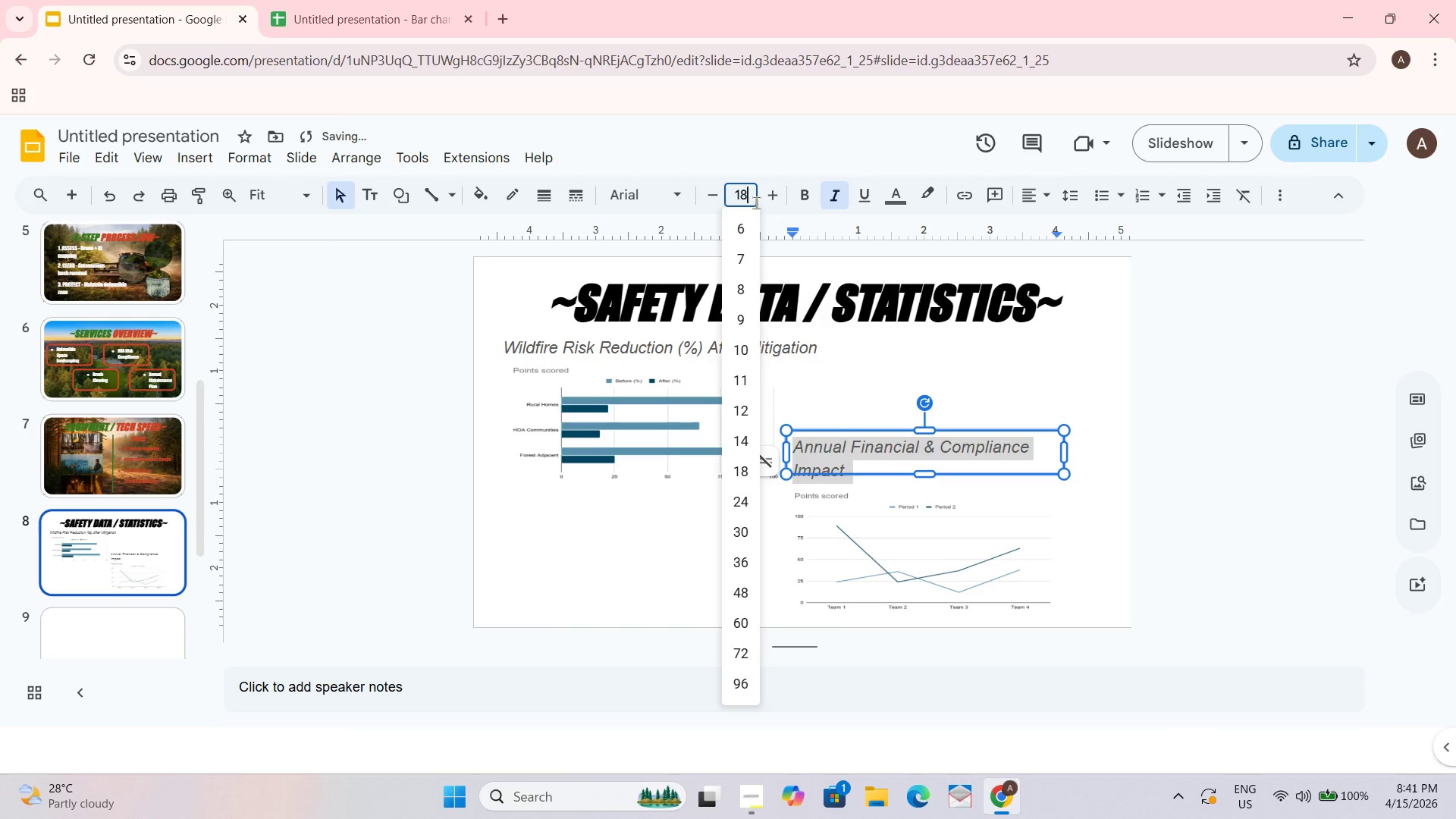 
key(Numpad8)
 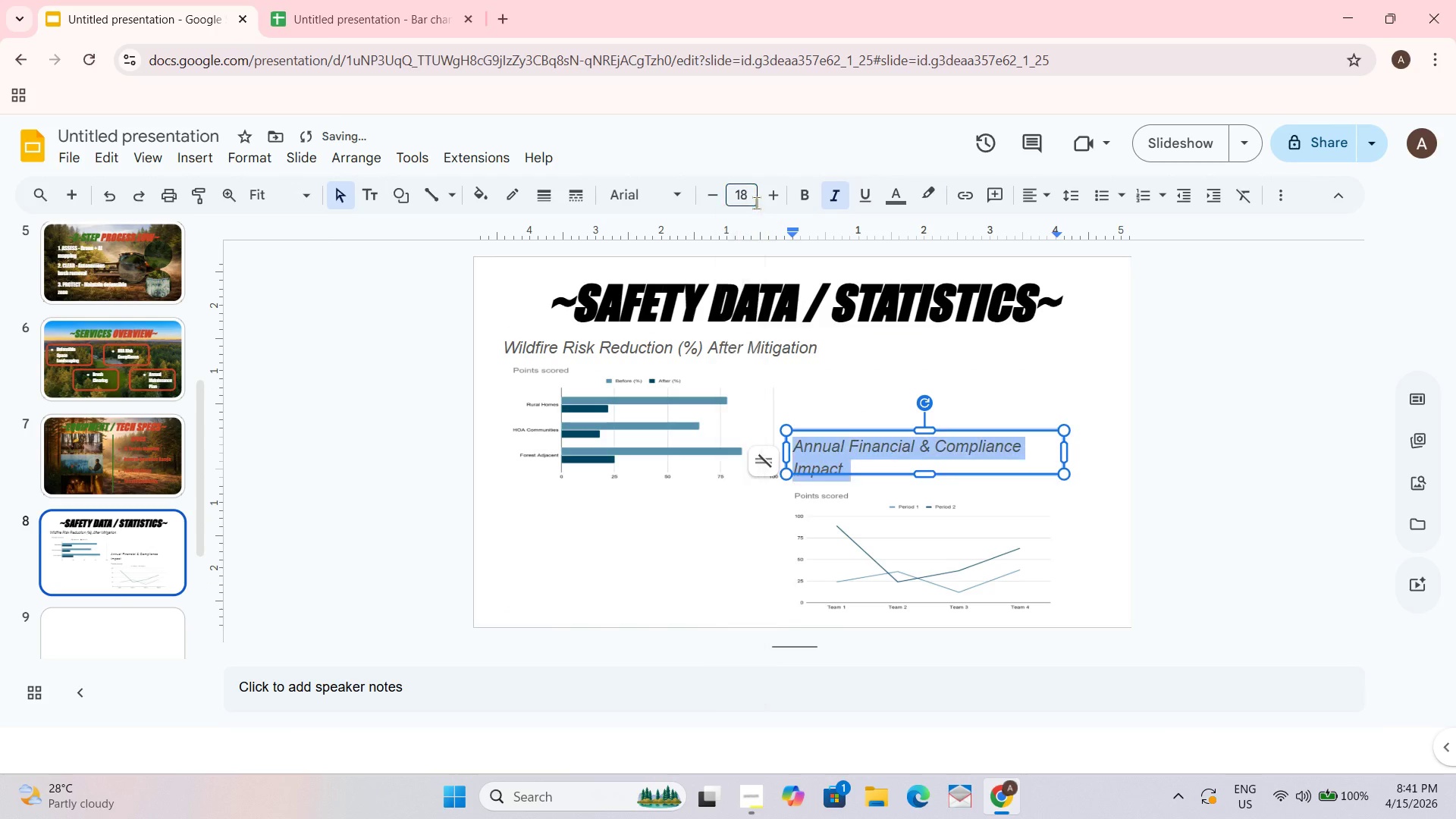 
key(NumpadEnter)
 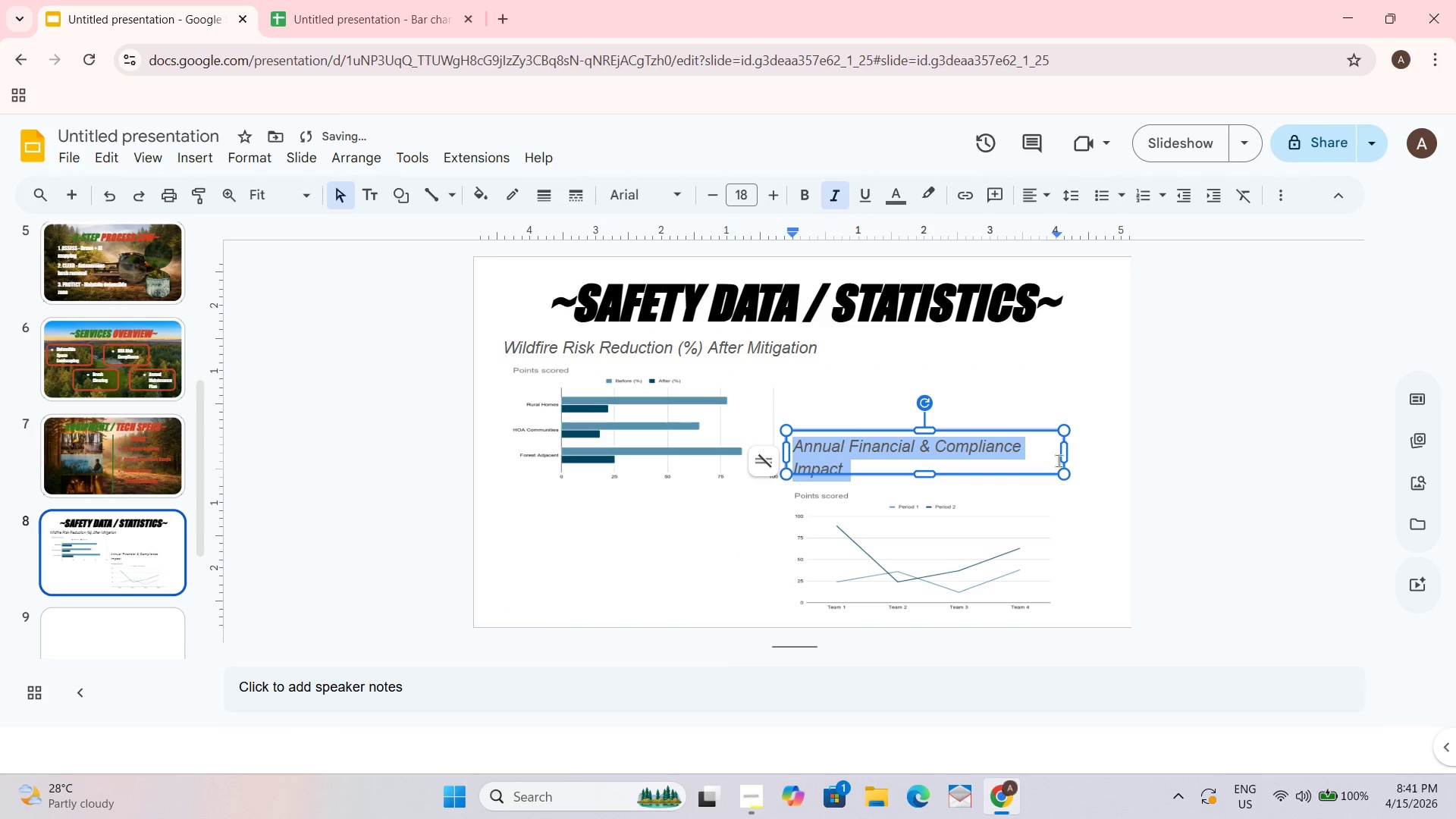 
left_click_drag(start_coordinate=[1067, 450], to_coordinate=[1100, 441])
 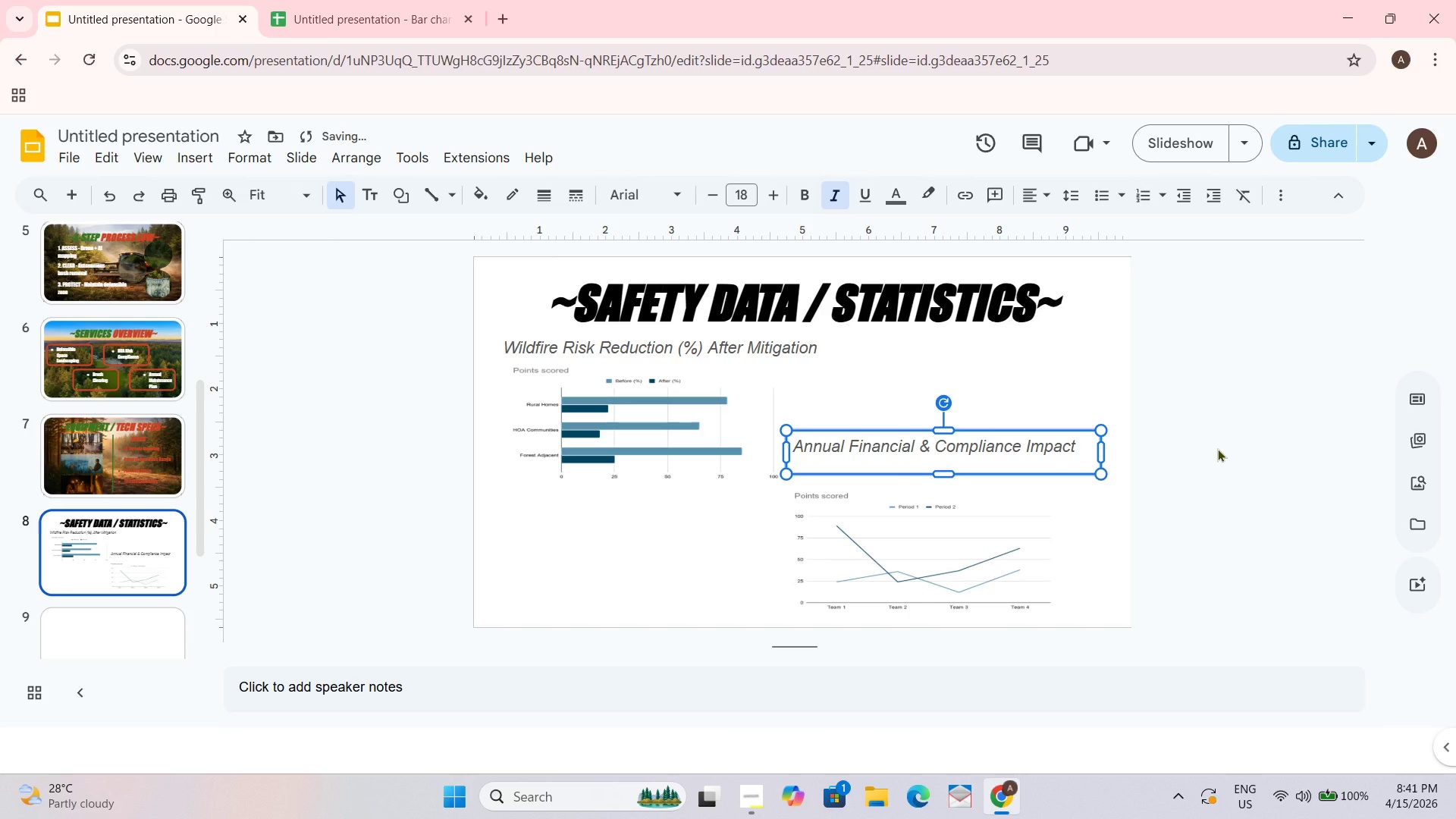 
left_click([1215, 448])
 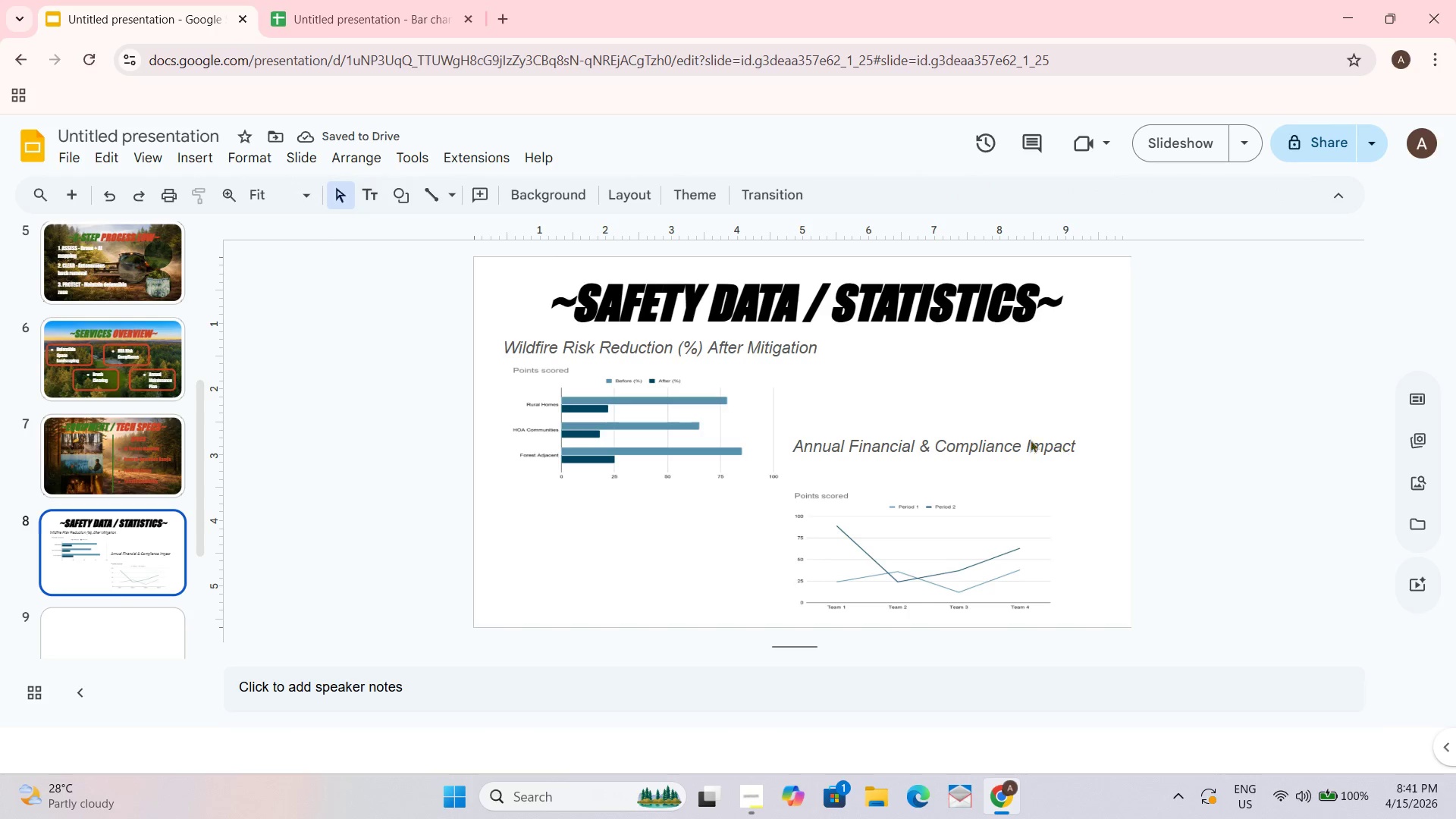 
left_click([1004, 435])
 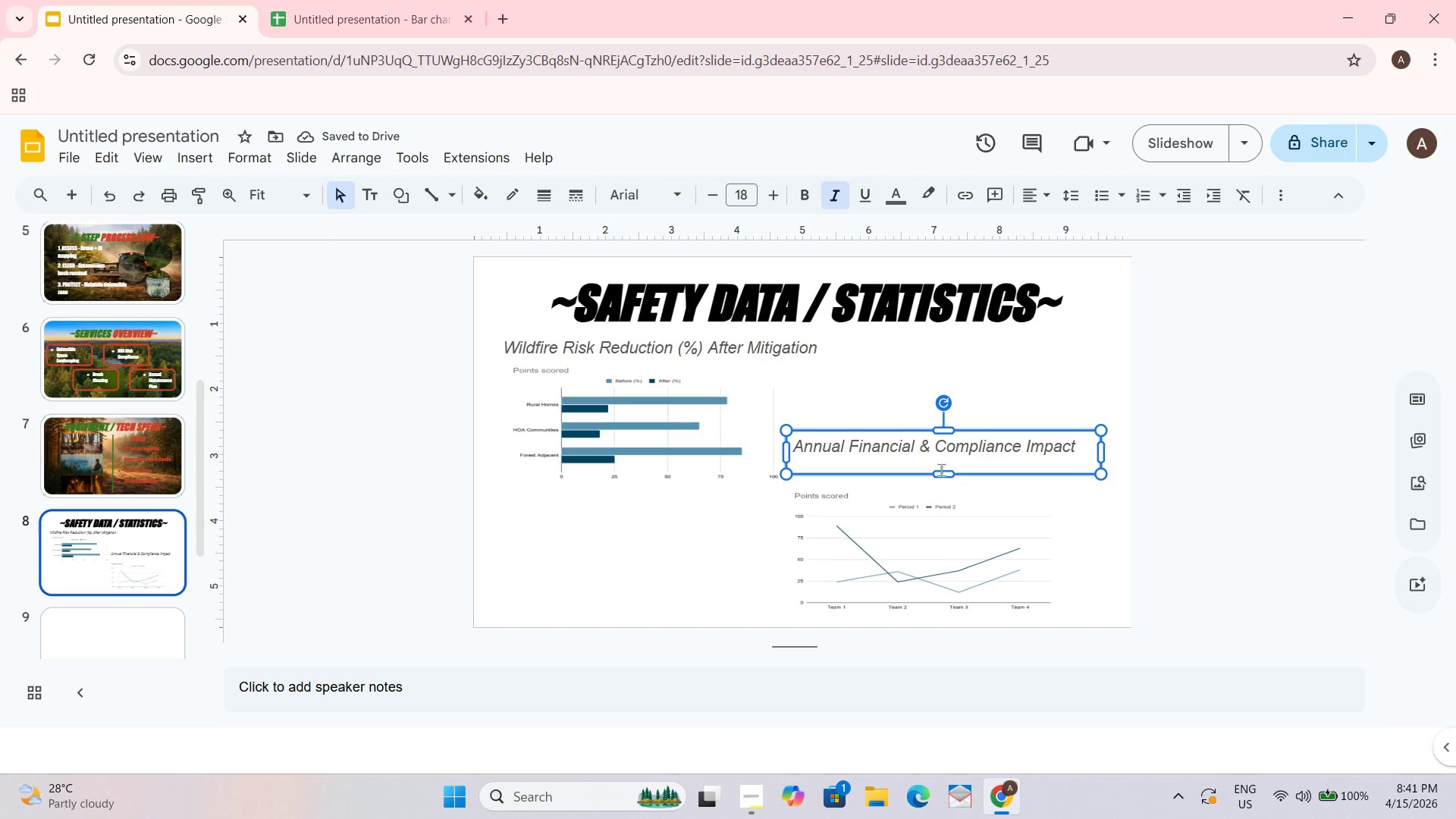 
left_click_drag(start_coordinate=[943, 469], to_coordinate=[946, 459])
 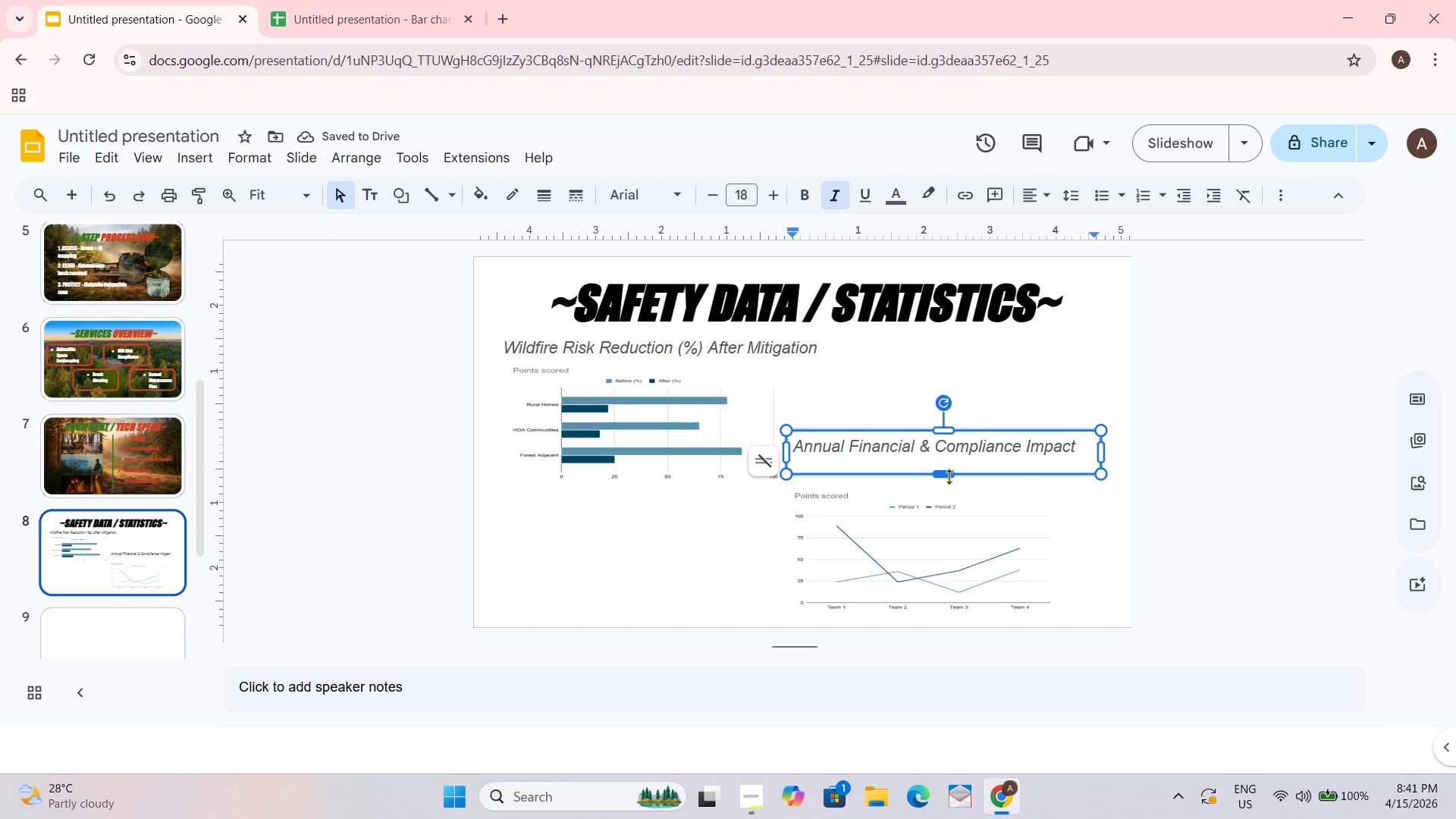 
left_click_drag(start_coordinate=[949, 475], to_coordinate=[949, 453])
 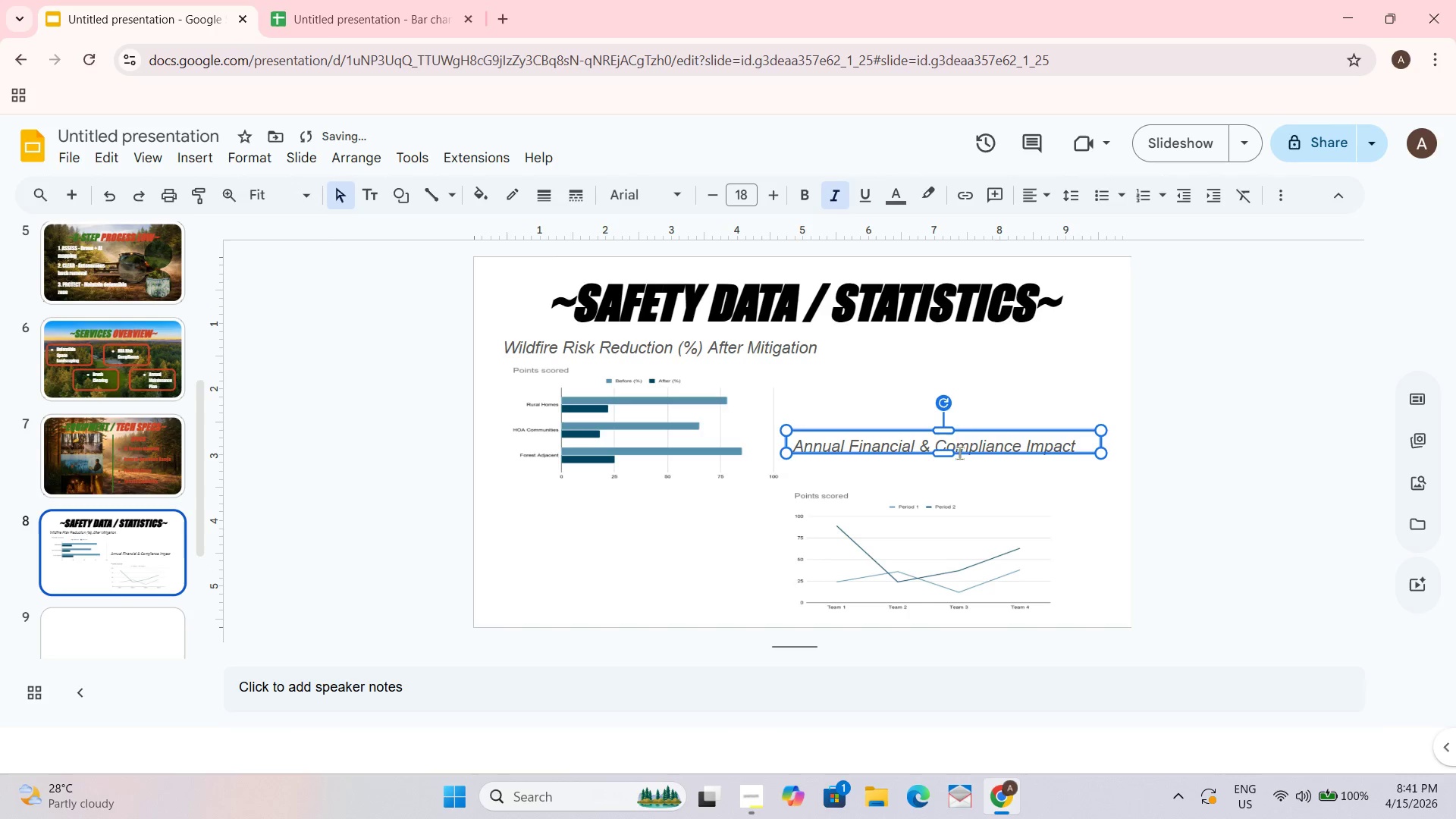 
left_click_drag(start_coordinate=[950, 453], to_coordinate=[949, 463])
 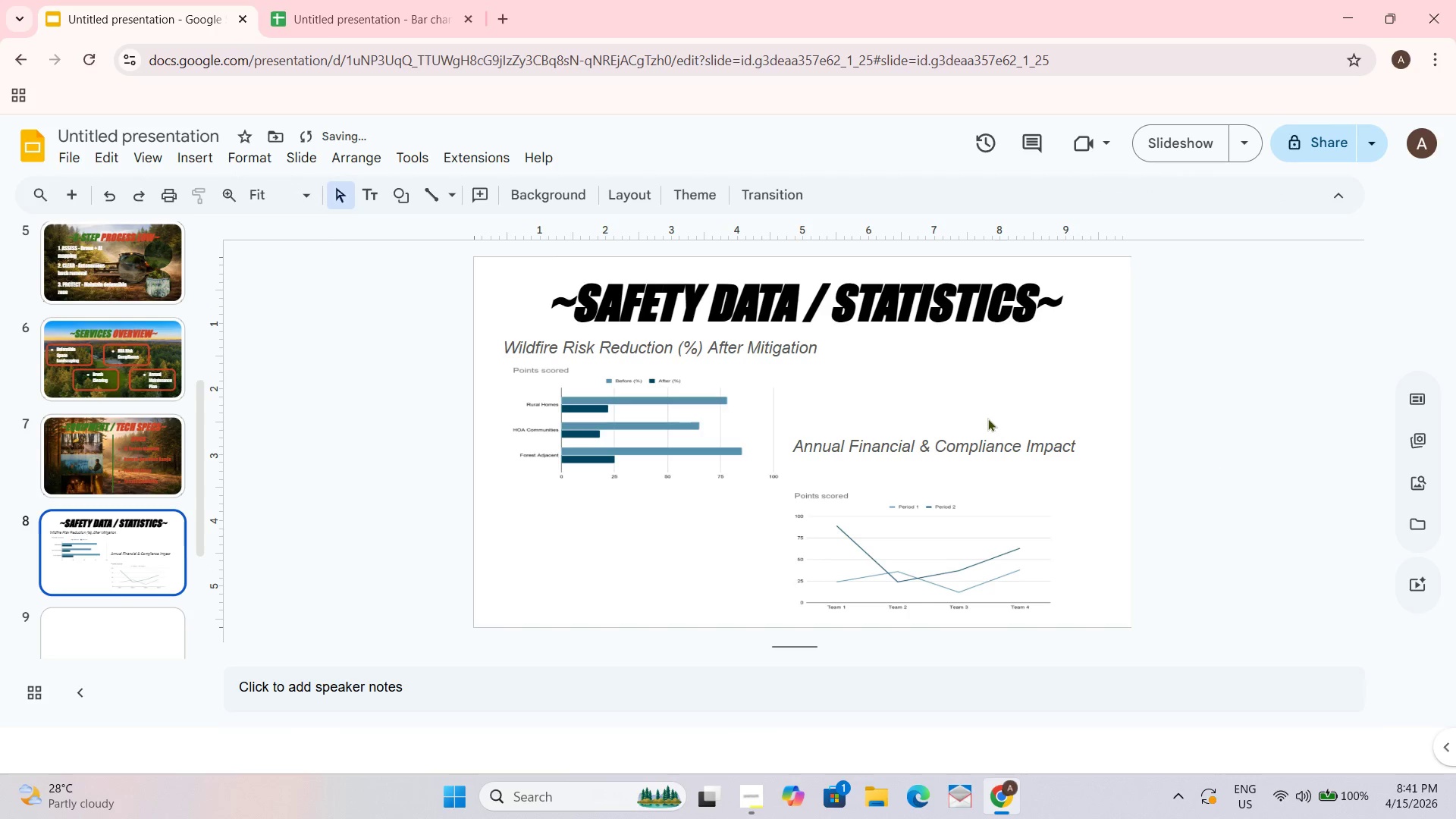 
left_click_drag(start_coordinate=[976, 431], to_coordinate=[974, 448])
 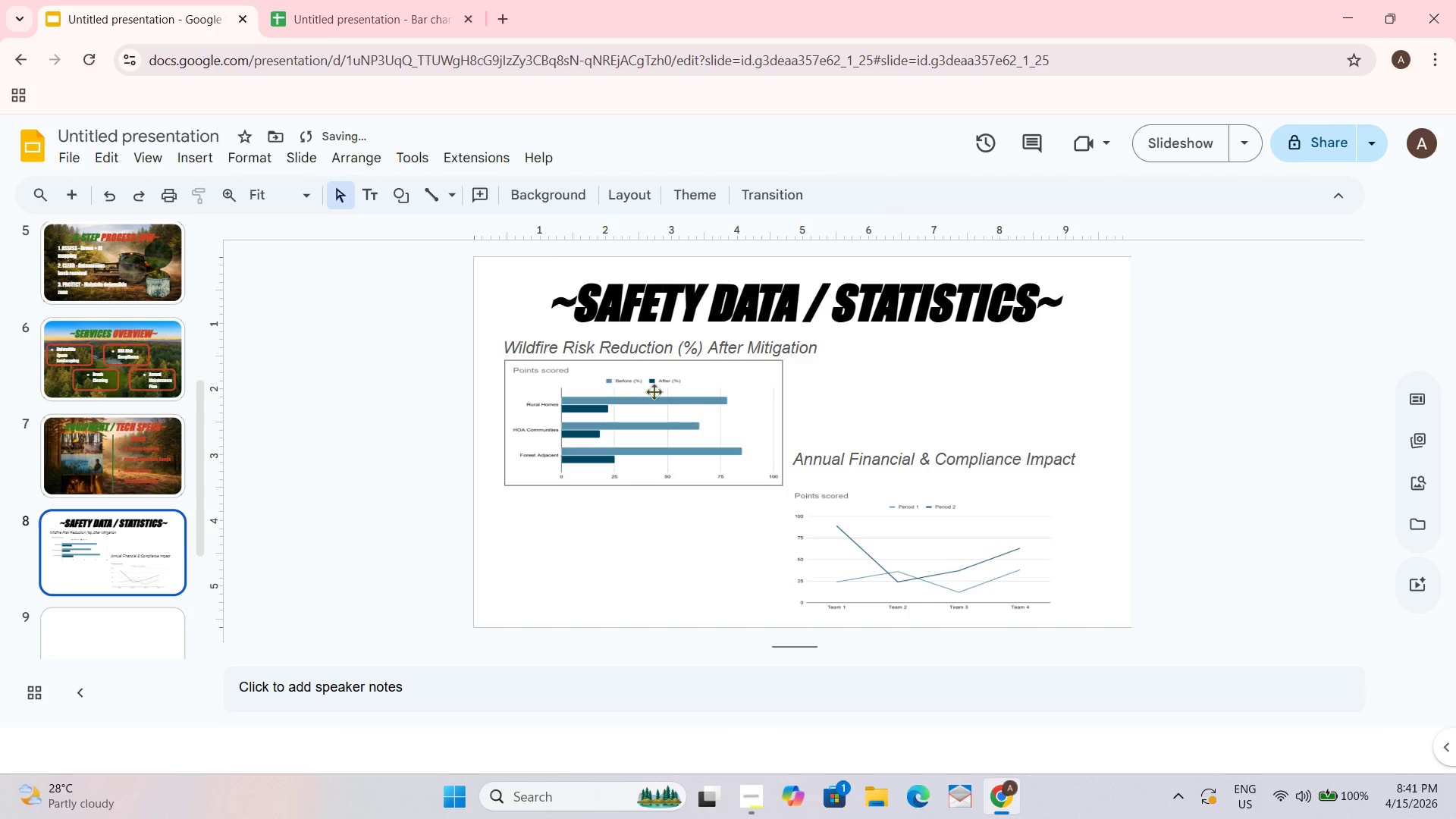 
left_click([613, 350])
 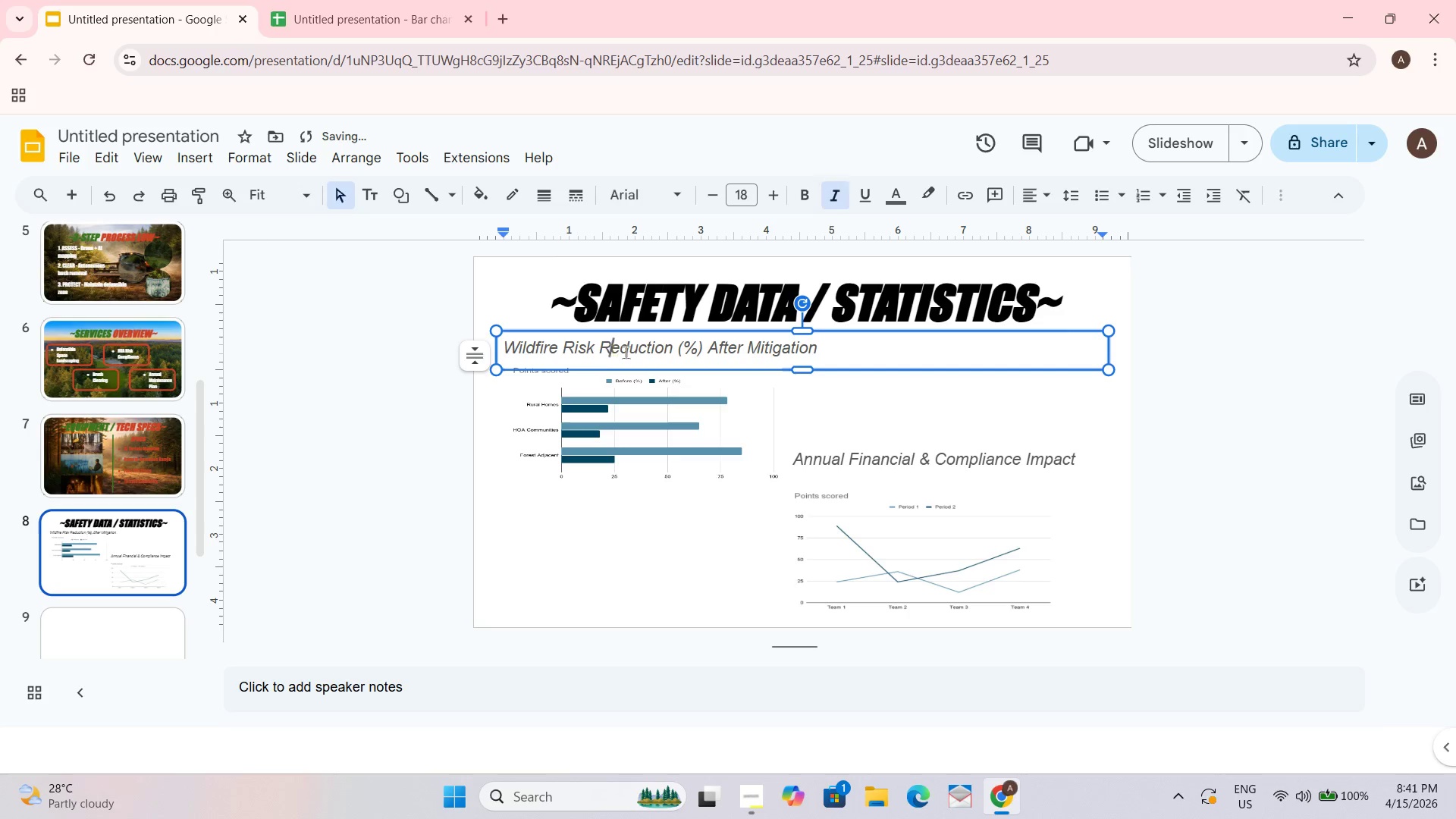 
key(Control+ControlLeft)
 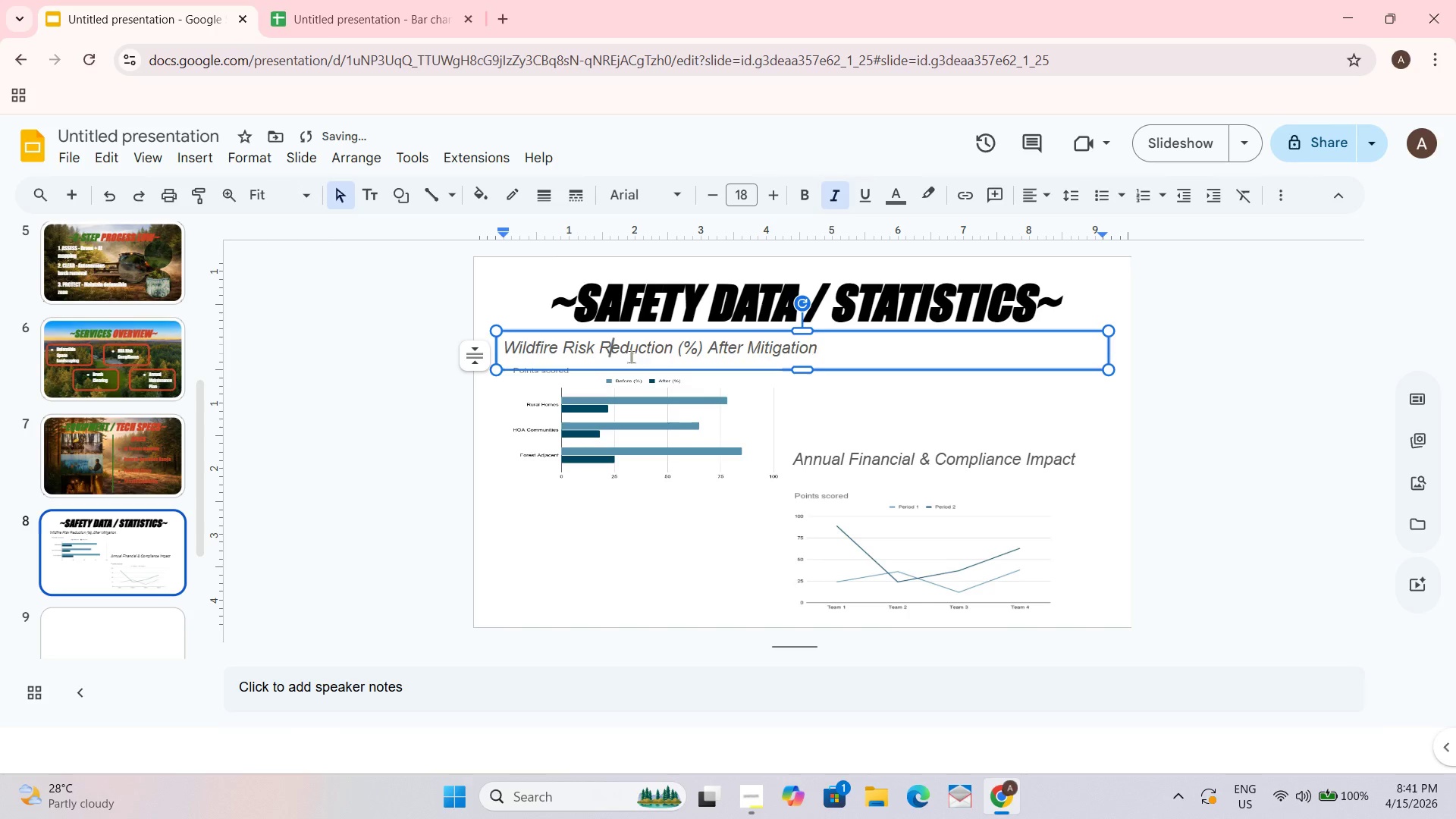 
key(Control+A)
 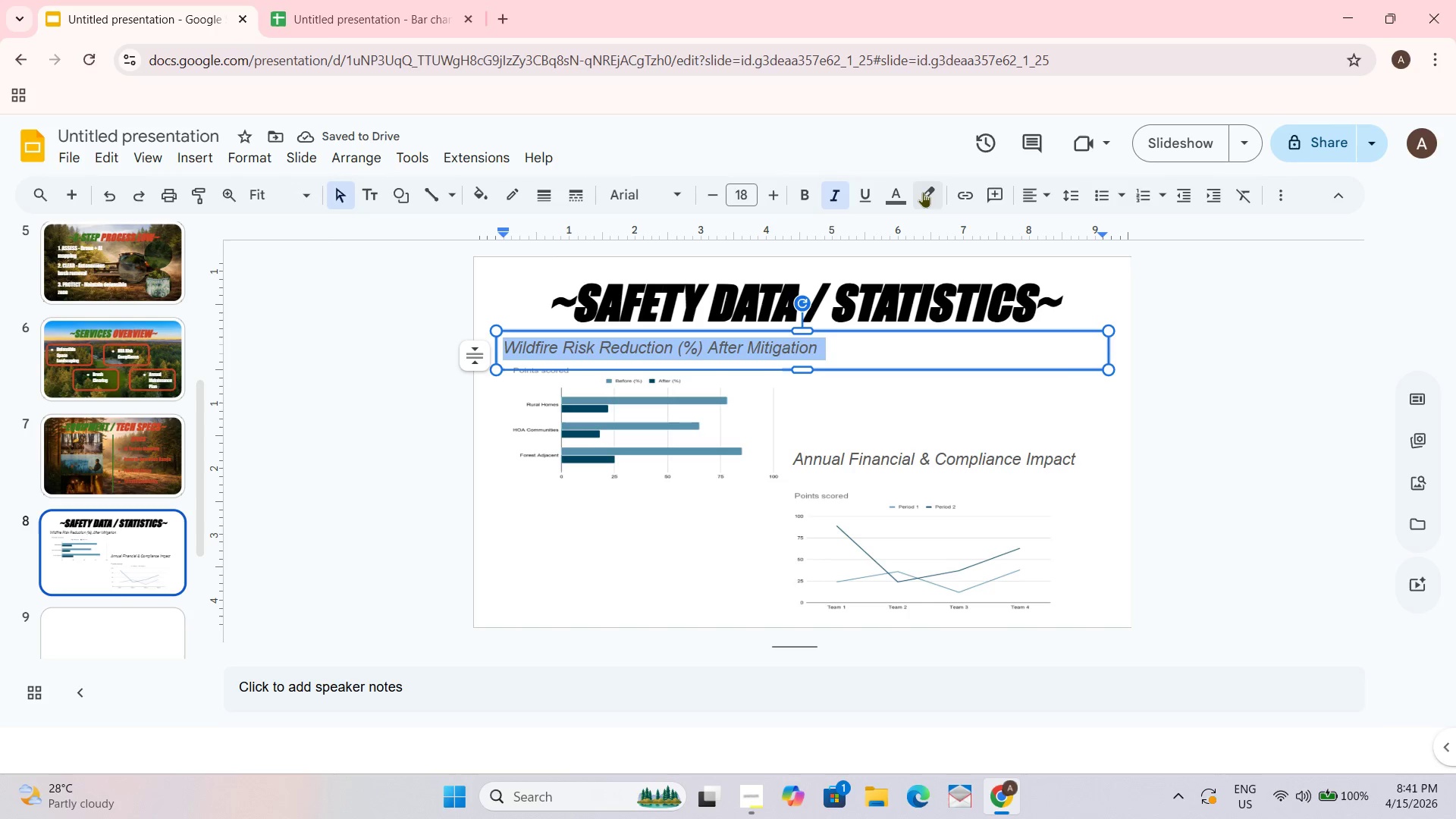 
left_click([898, 192])
 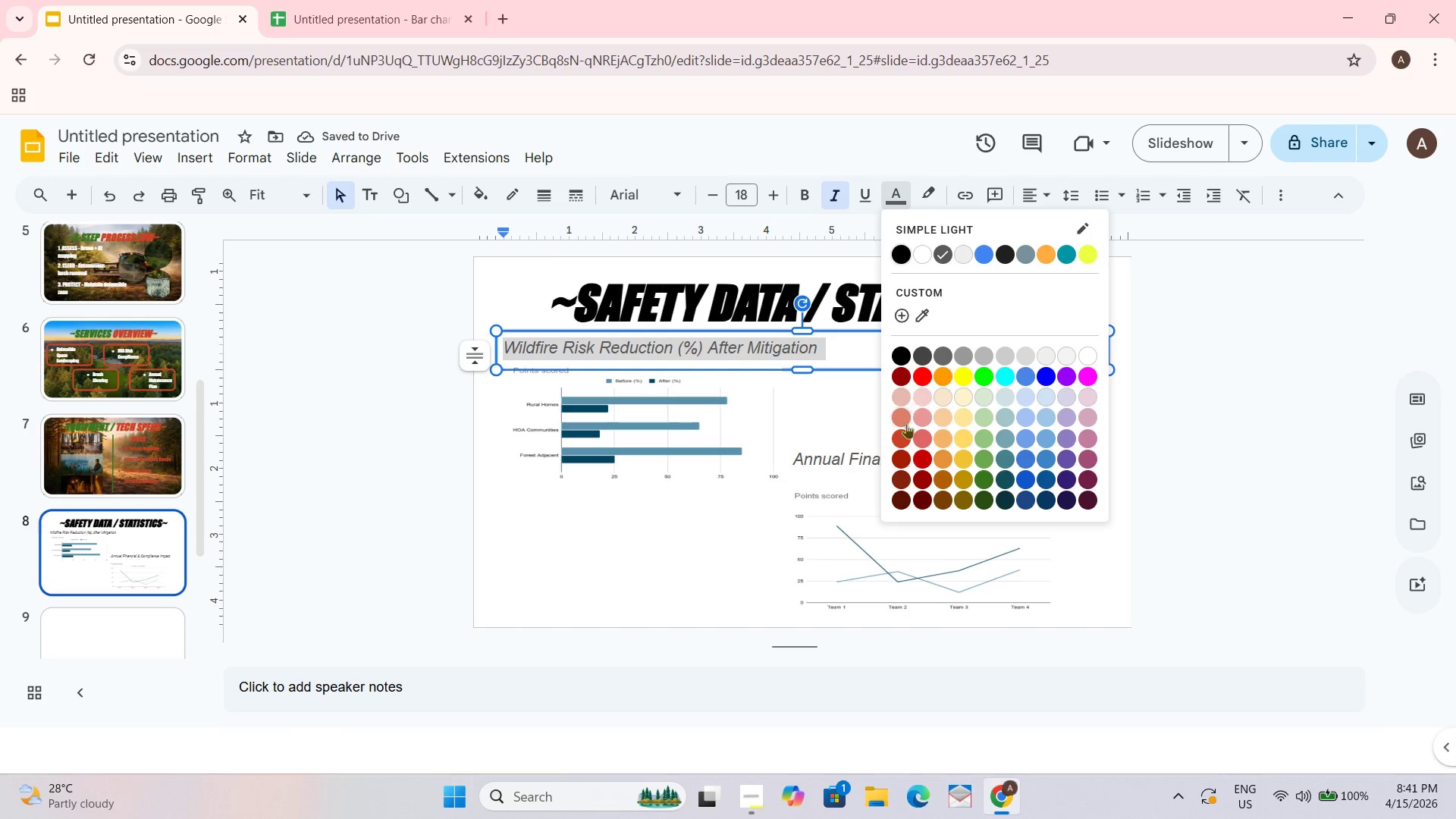 
left_click([899, 437])
 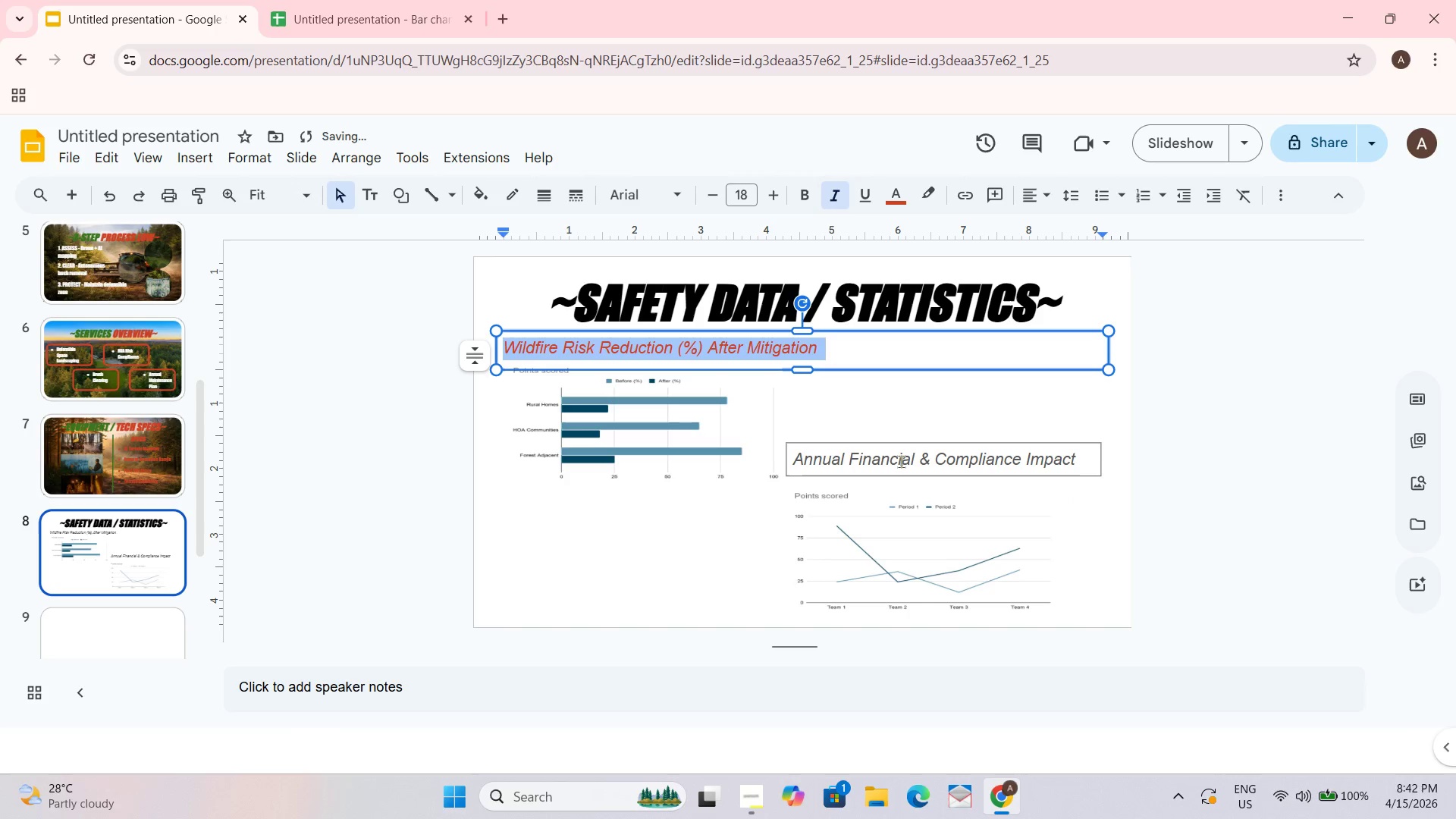 
left_click([901, 461])
 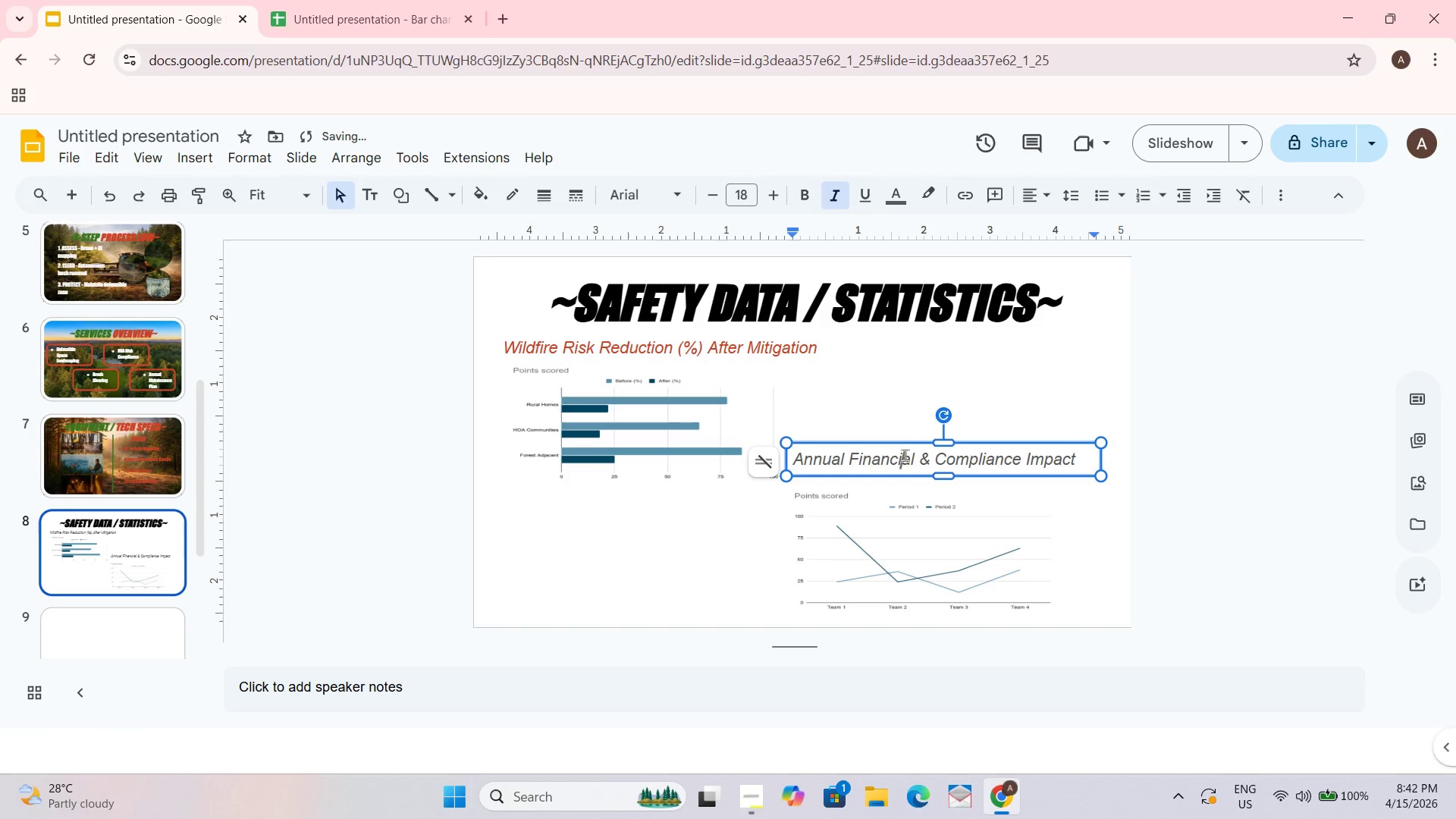 
key(Control+A)
 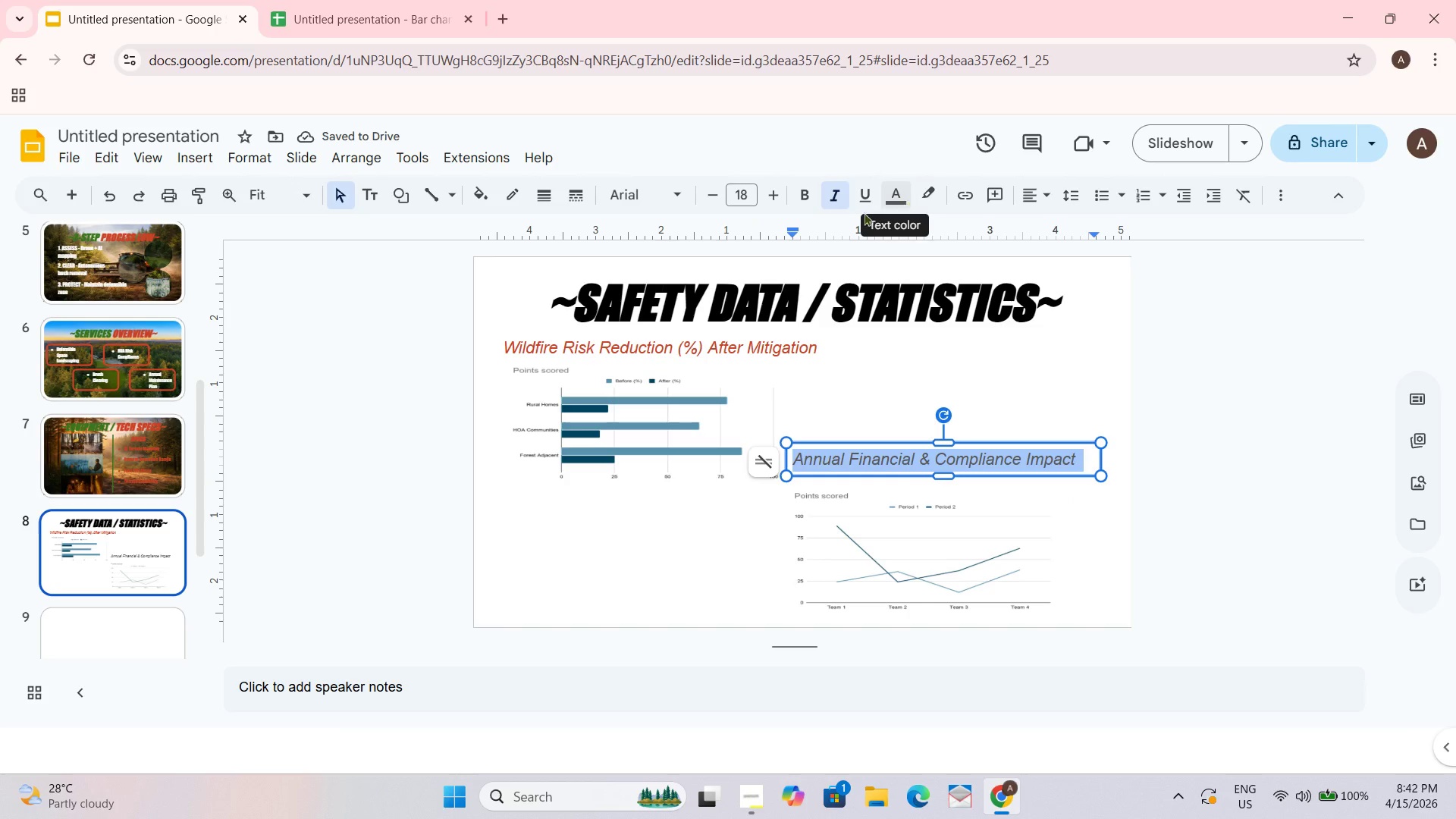 
left_click([598, 350])
 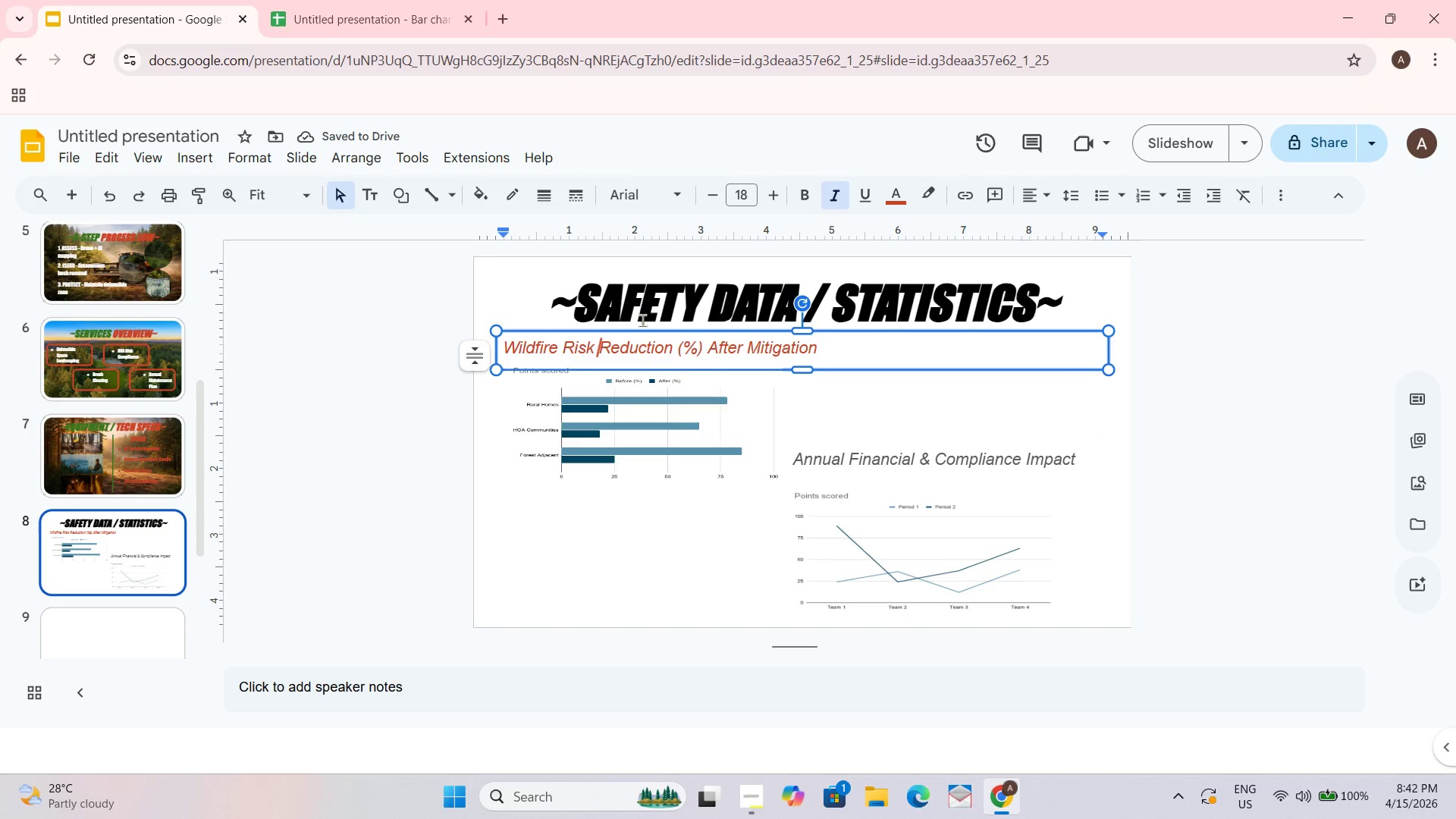 
key(Control+ControlLeft)
 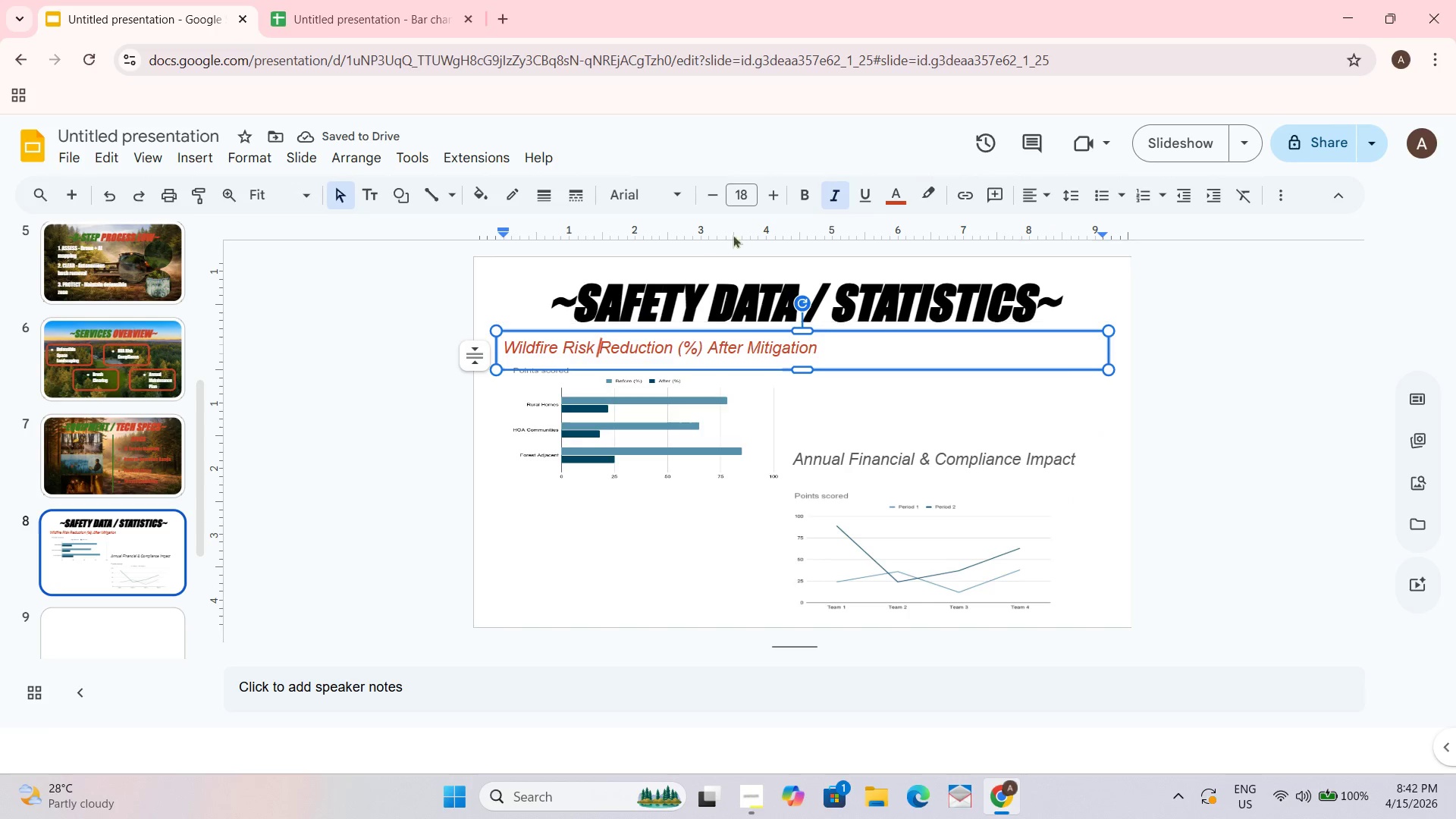 
key(Control+A)
 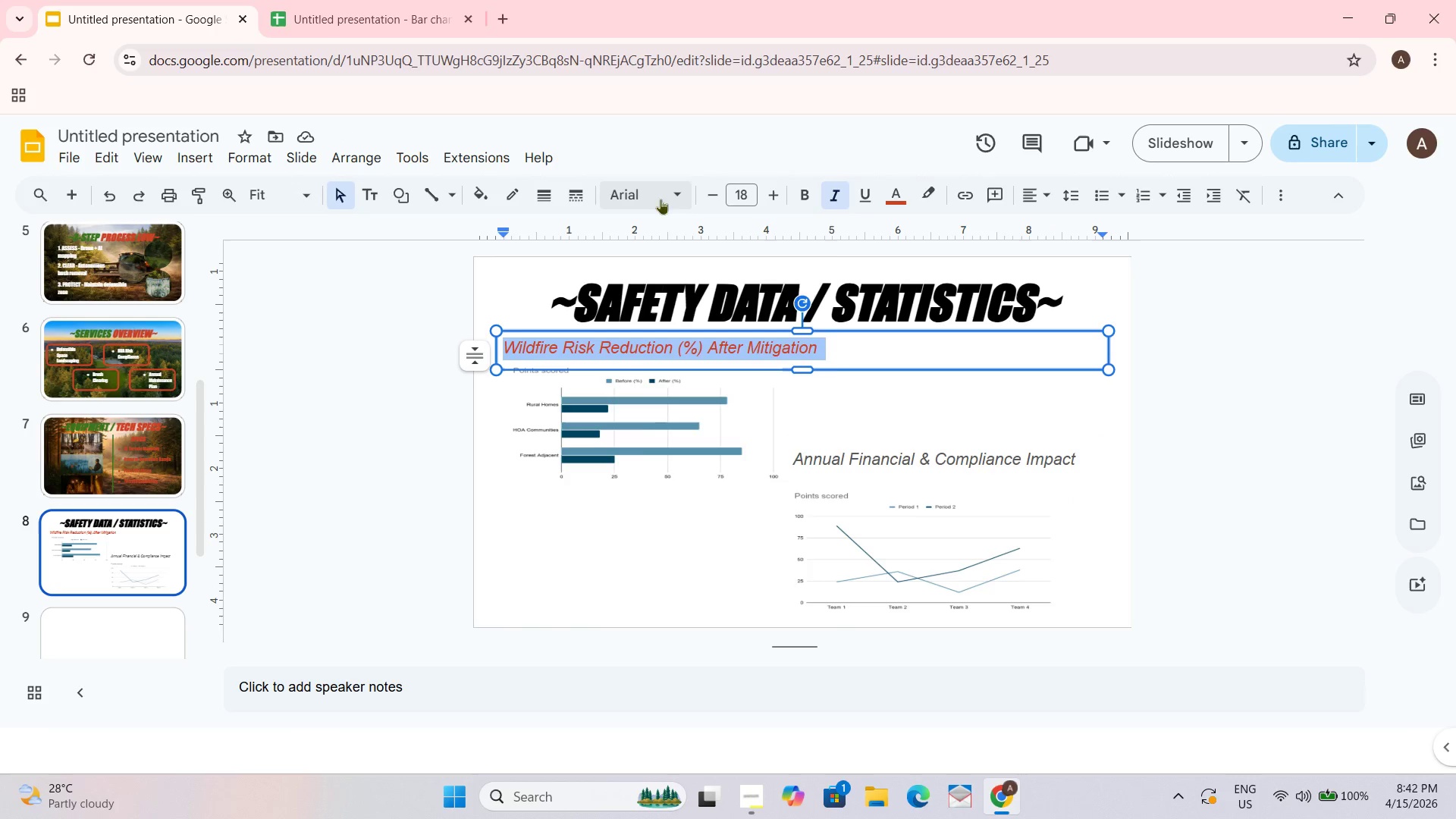 
left_click([640, 199])
 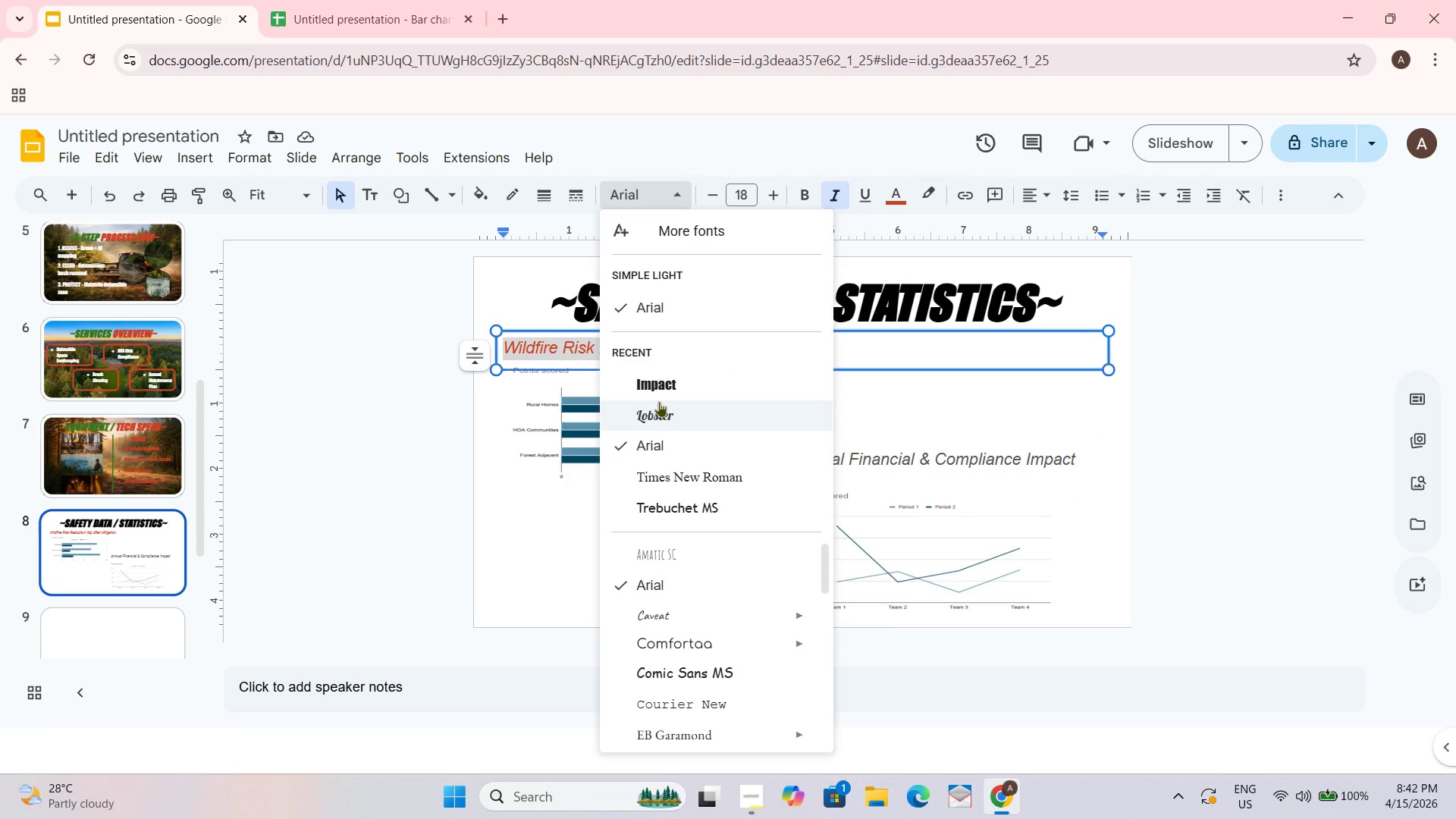 
left_click([662, 384])
 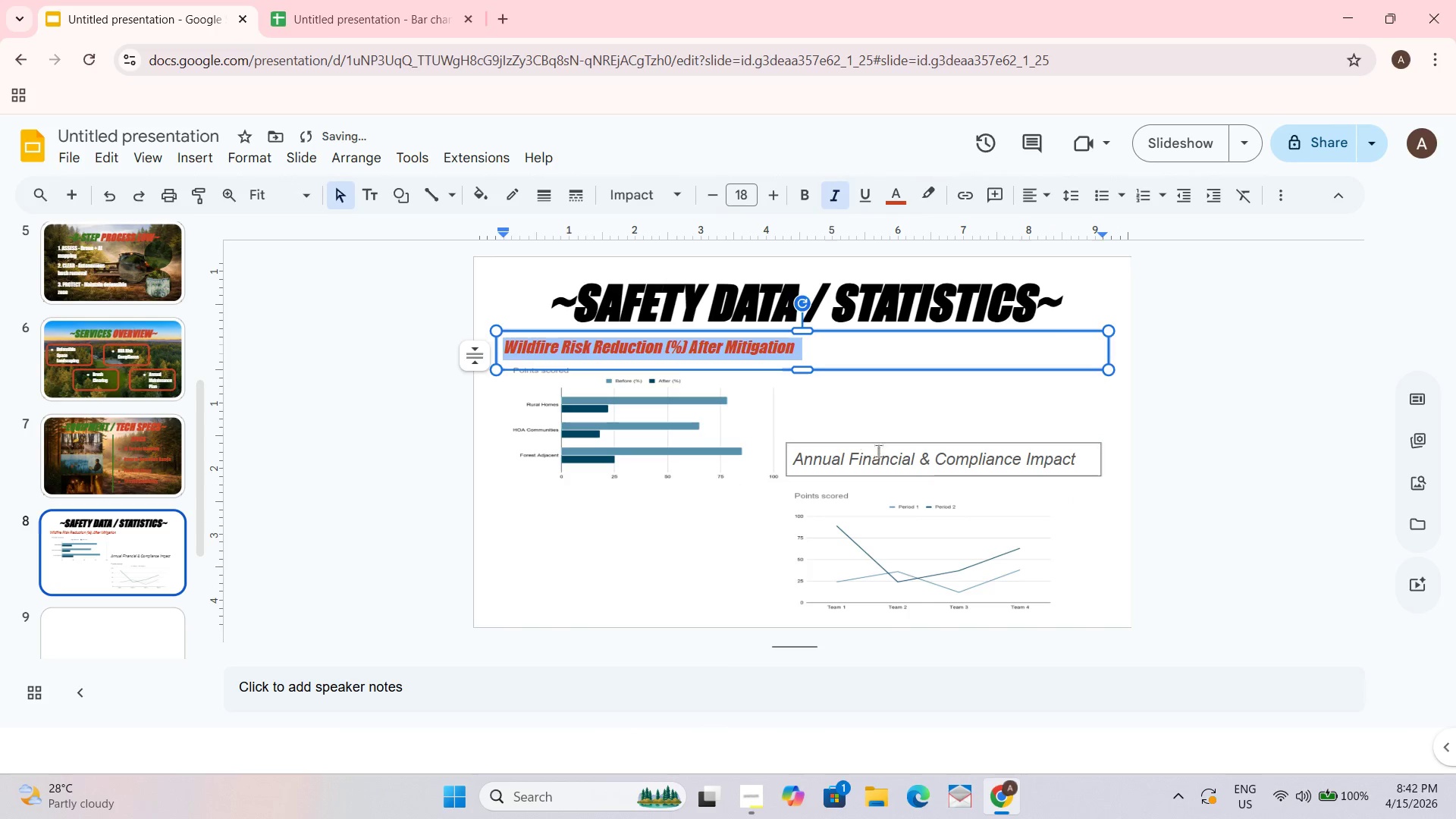 
left_click([891, 450])
 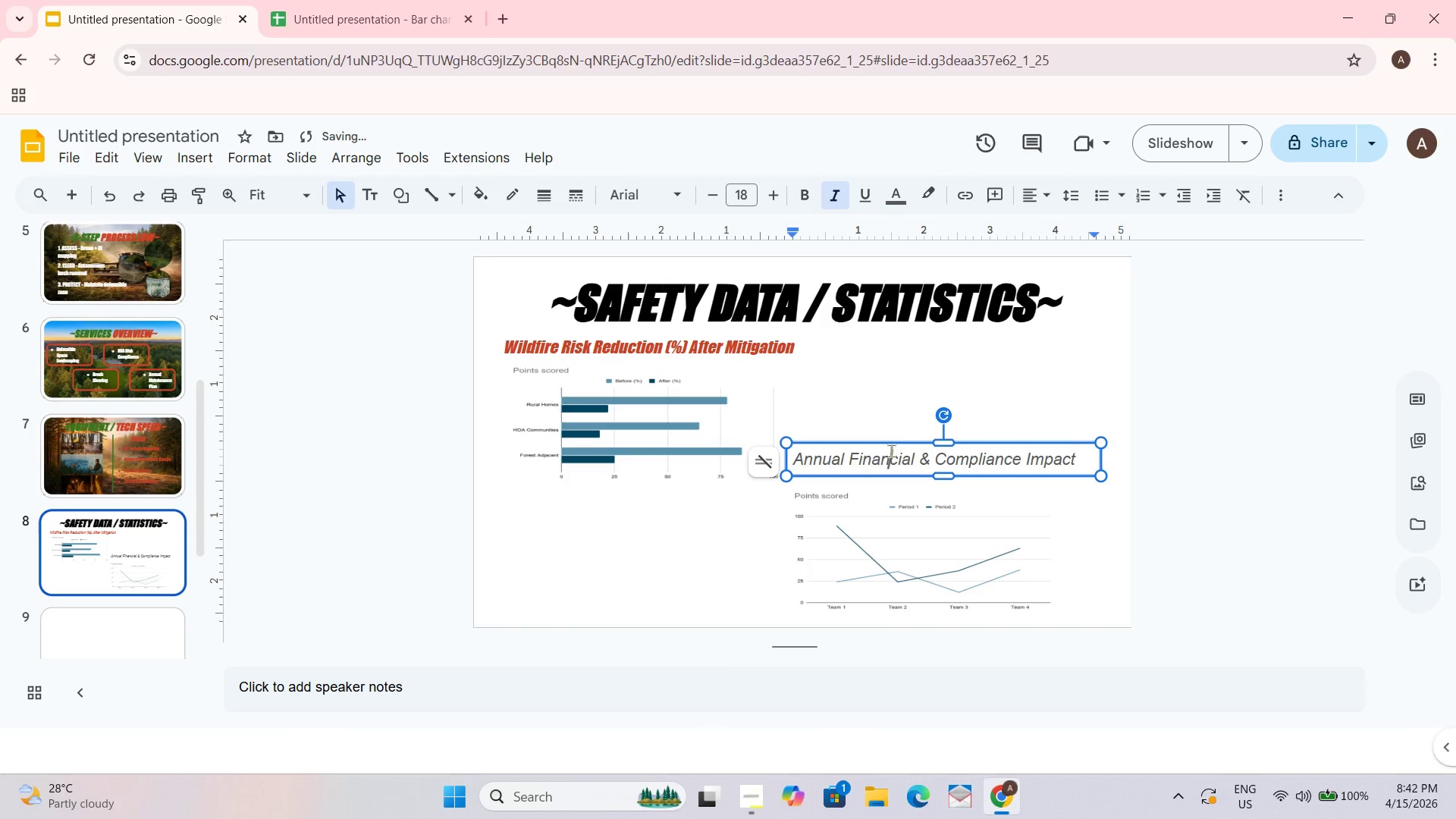 
key(Control+ControlLeft)
 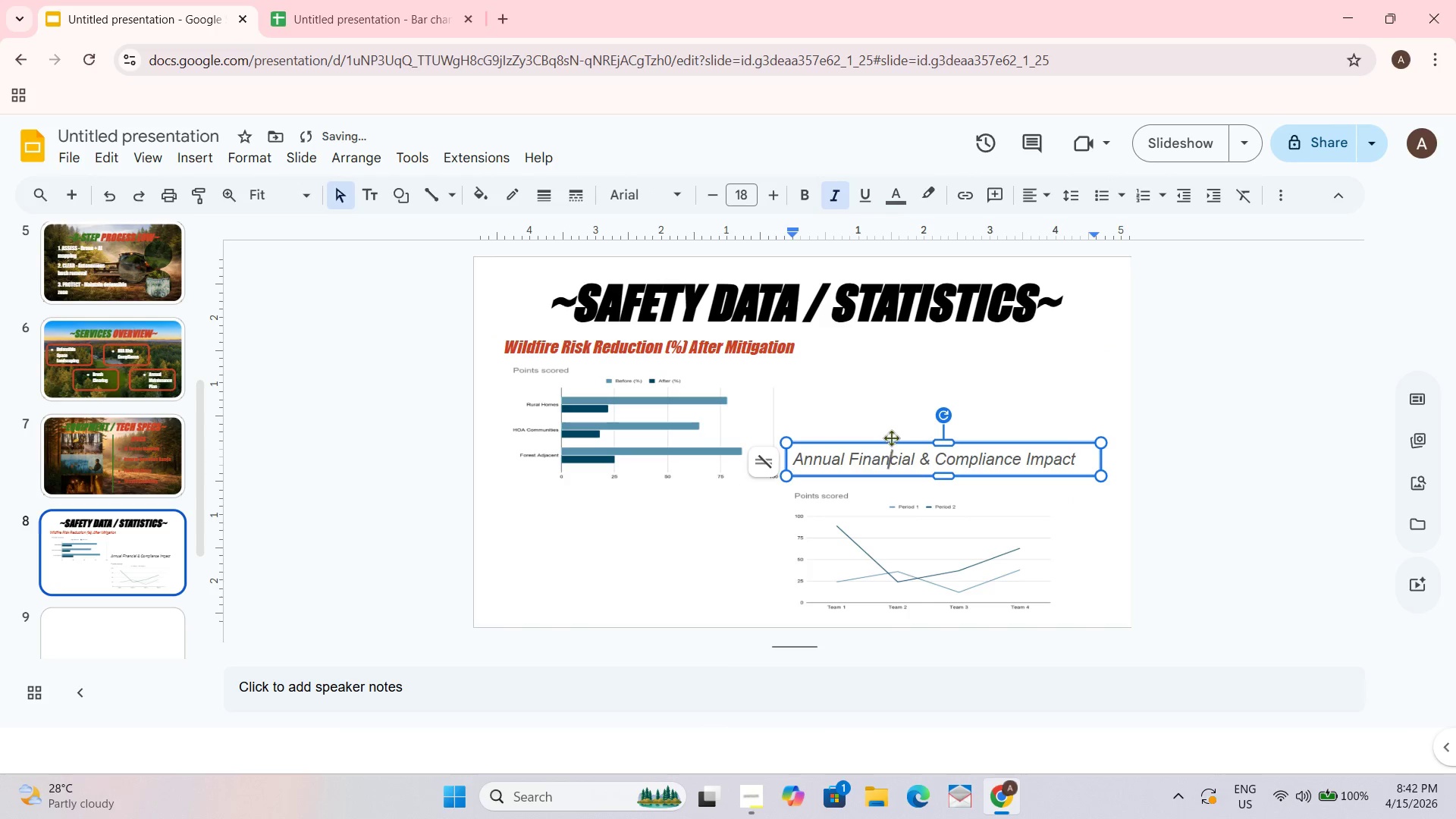 
key(Control+A)
 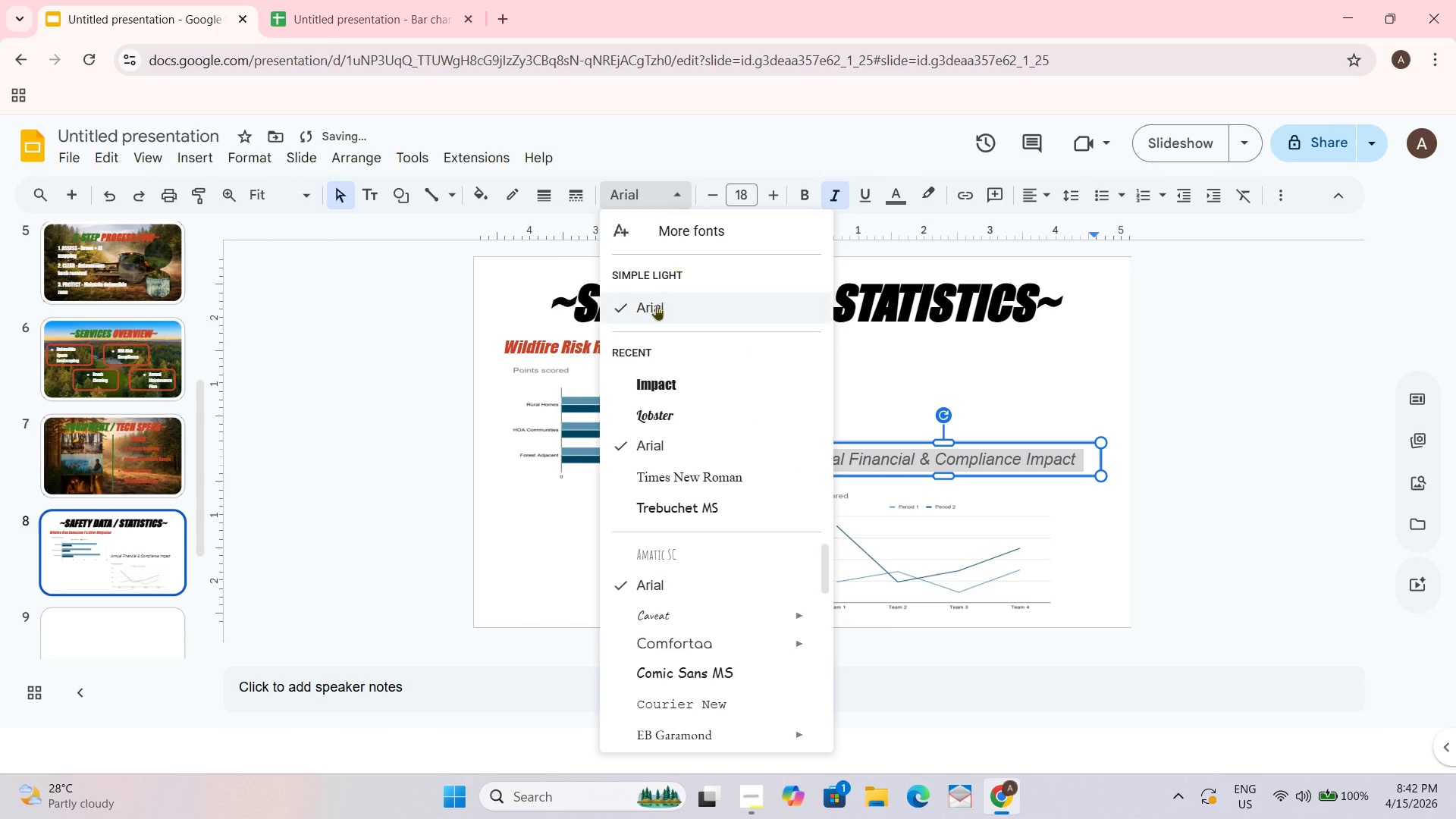 
left_click([654, 381])
 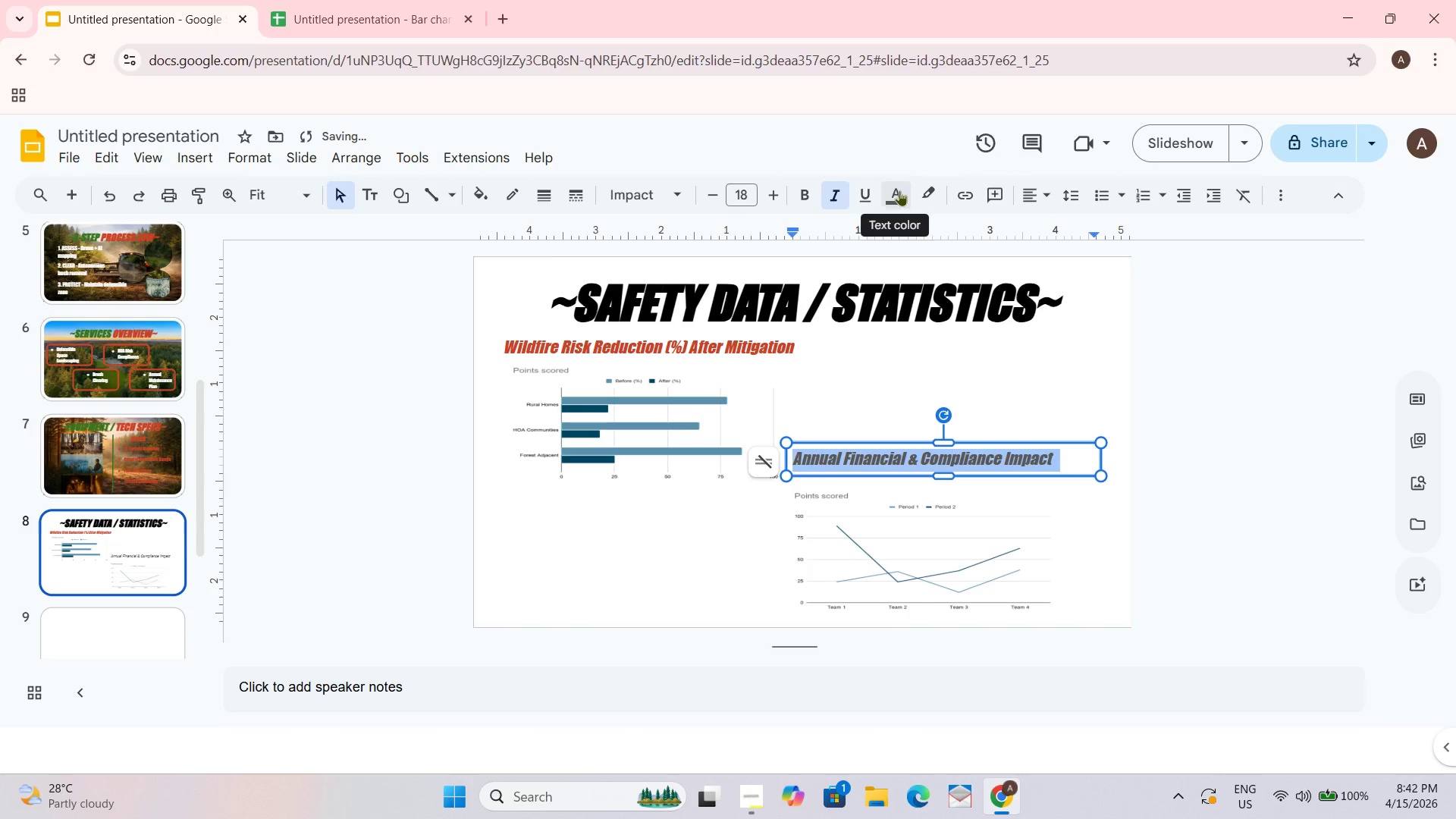 
left_click([899, 190])
 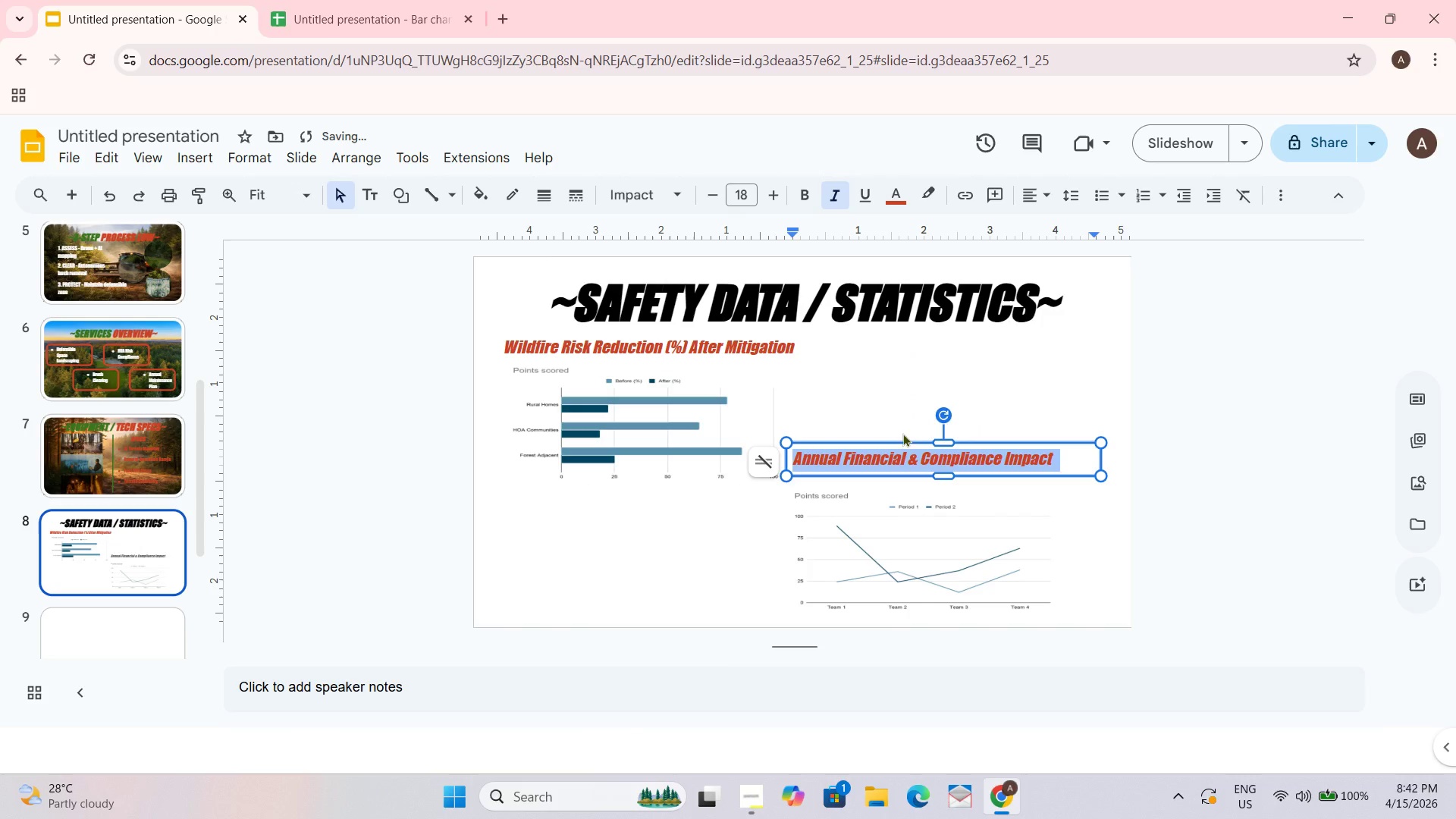 
double_click([1114, 382])
 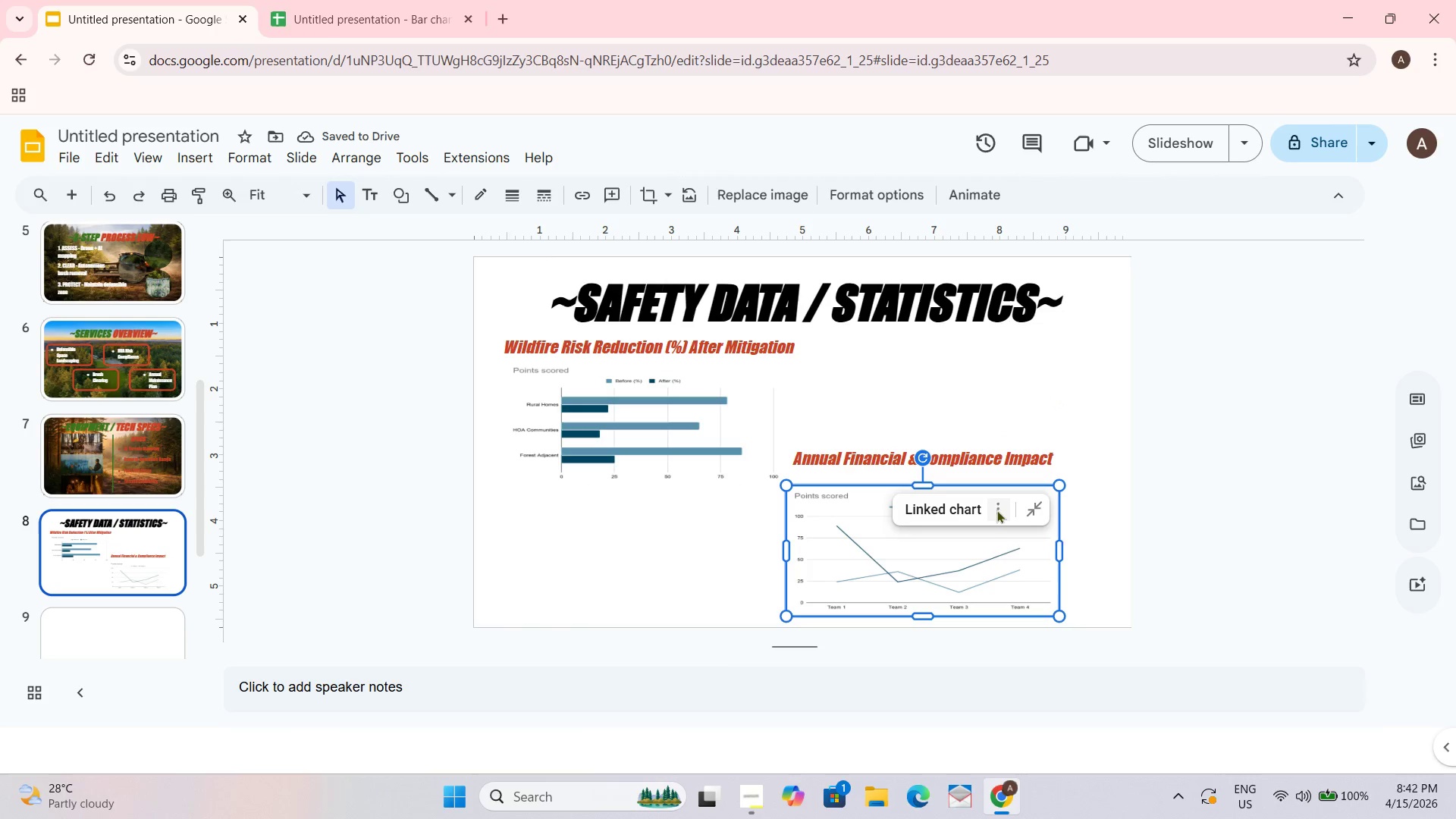 
left_click([1006, 504])
 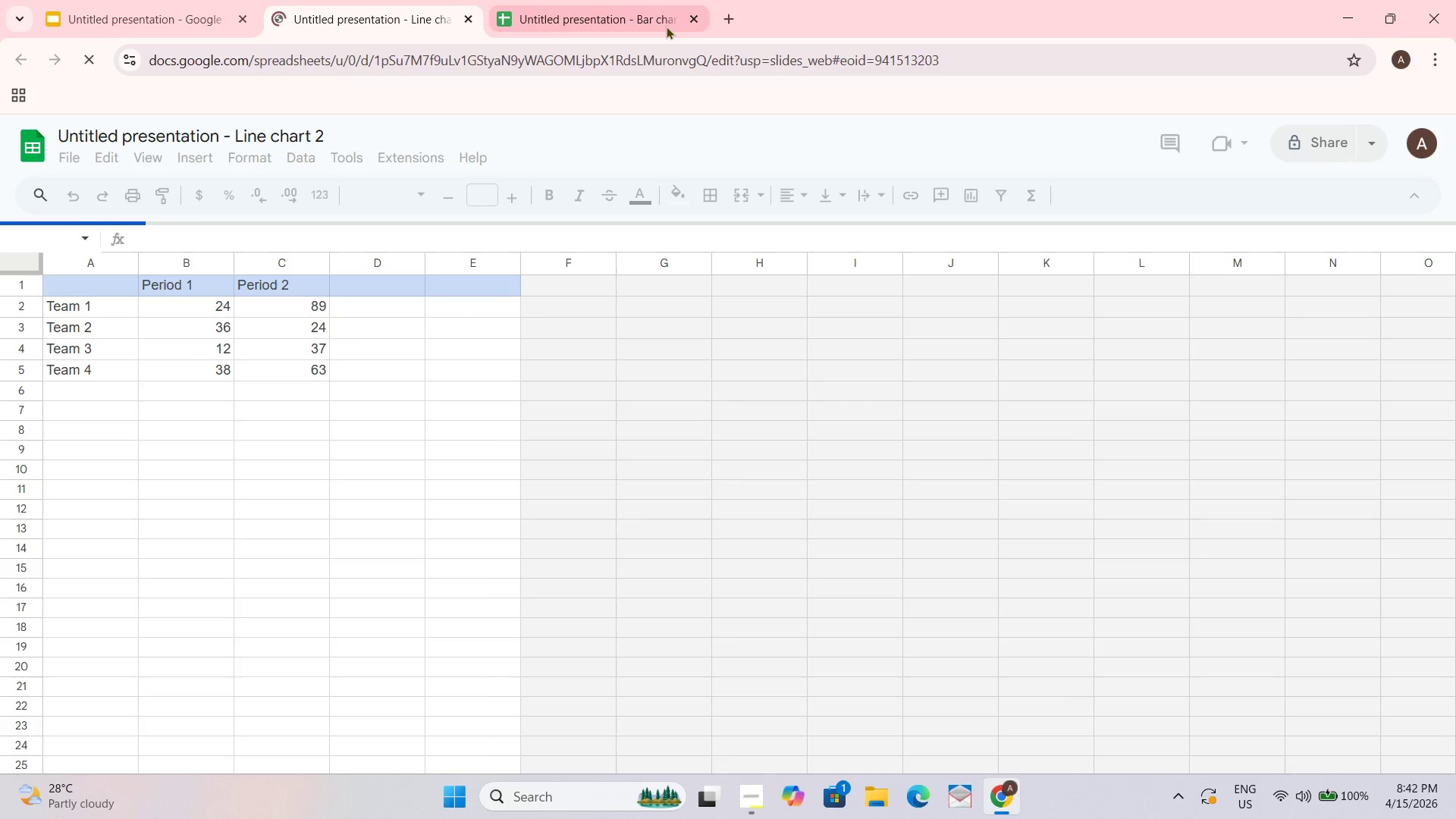 
left_click([691, 18])
 